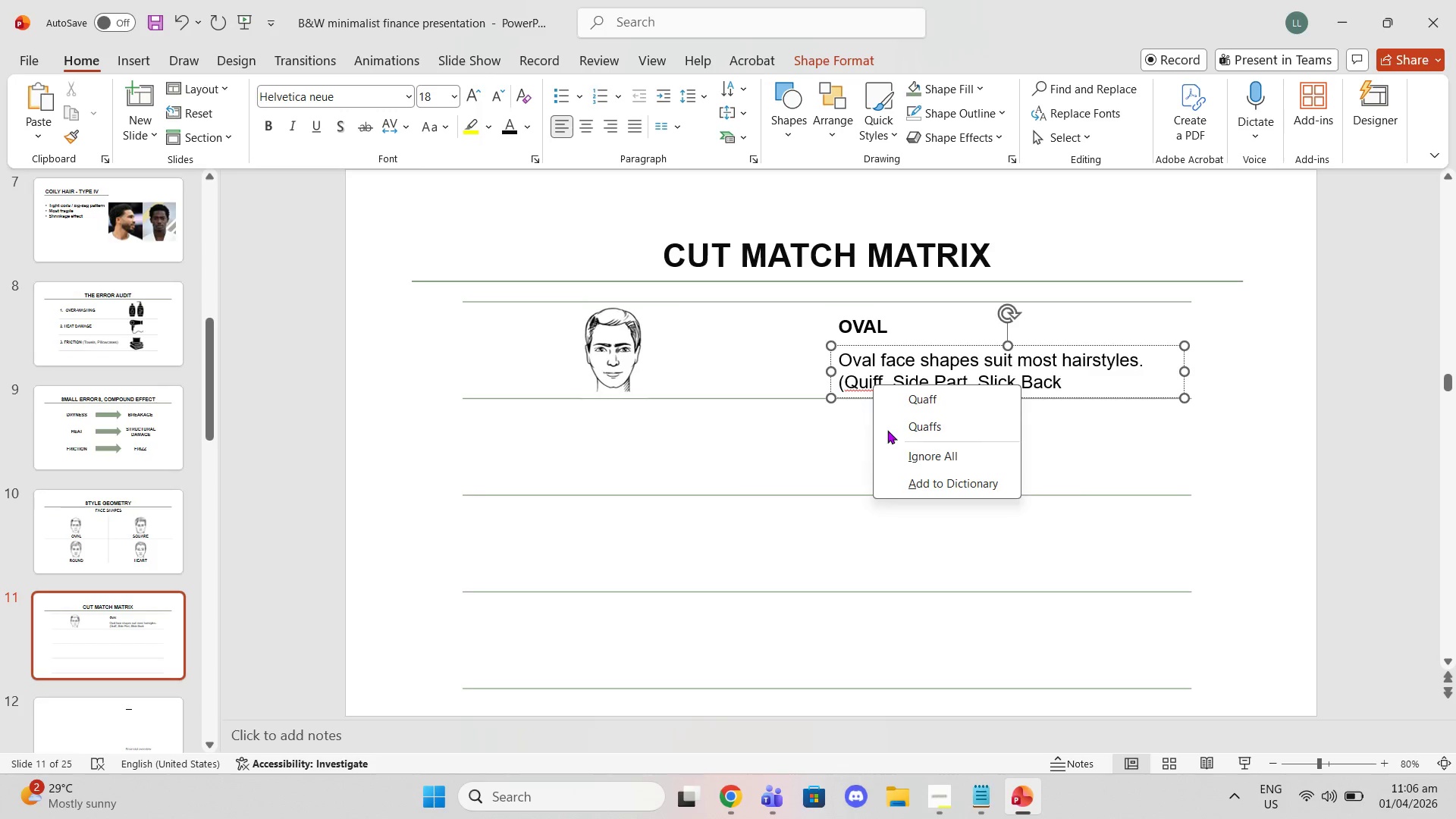 
left_click([942, 457])
 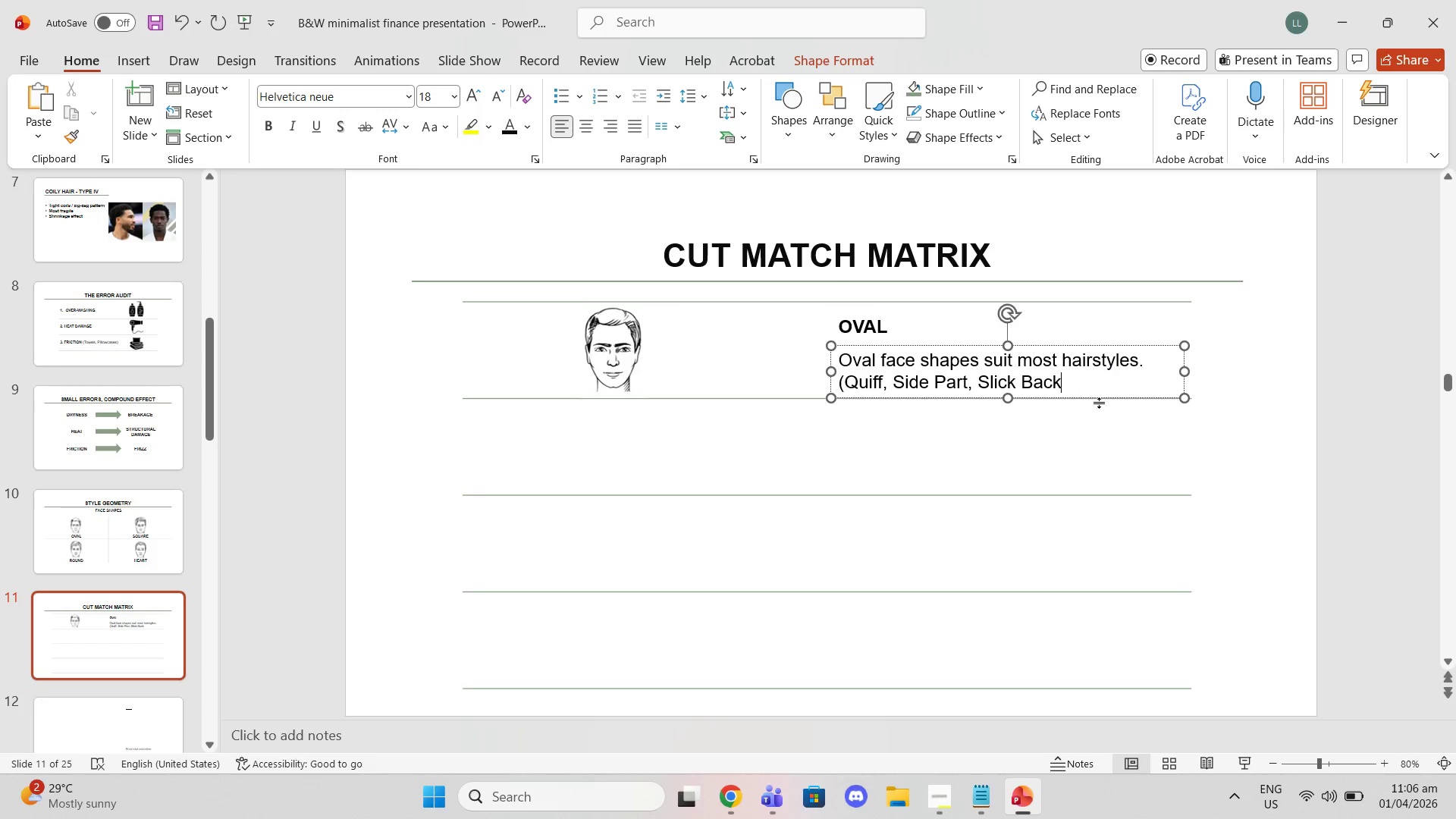 
key(Shift+0)
 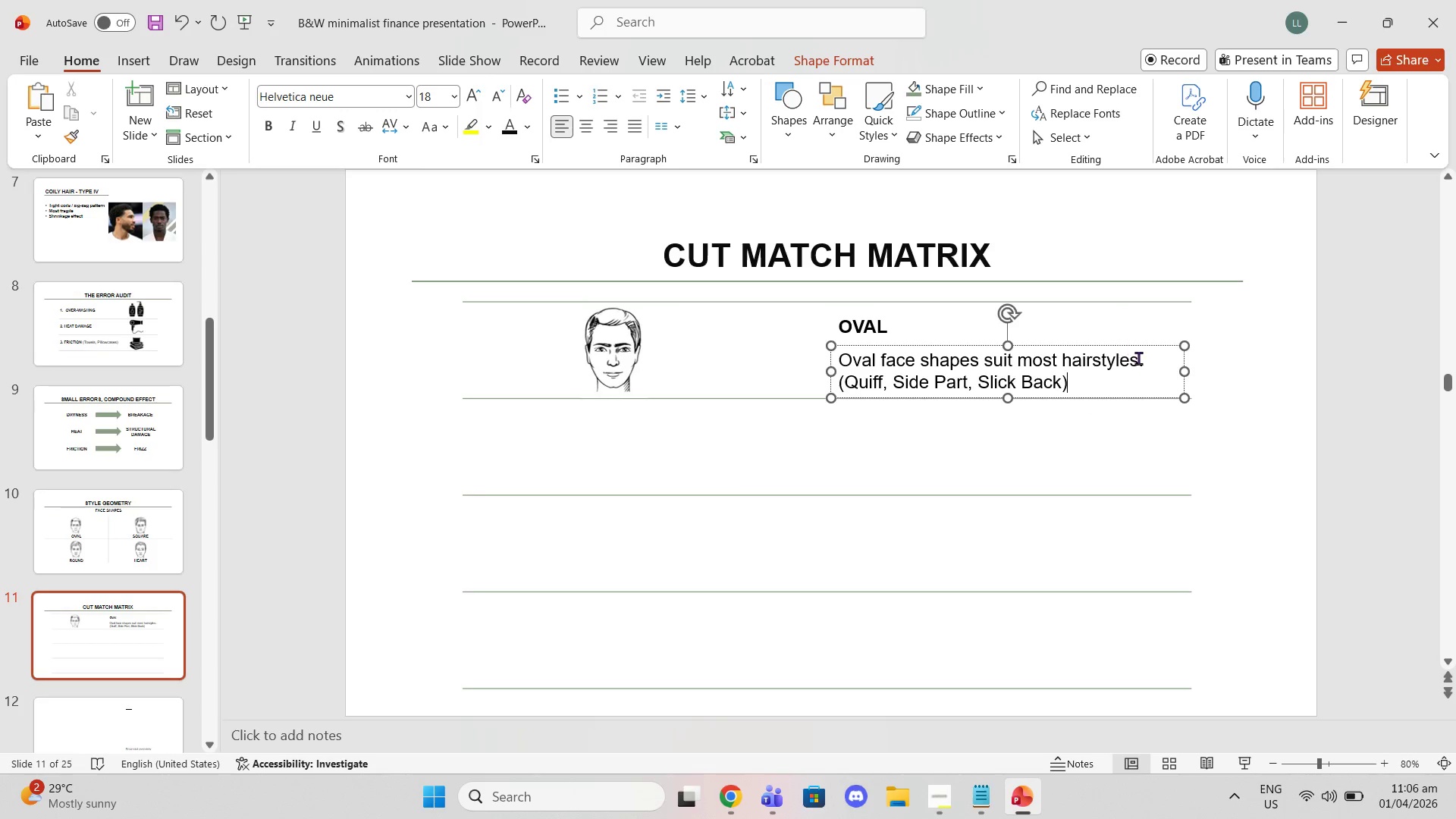 
left_click_drag(start_coordinate=[1096, 382], to_coordinate=[841, 381])
 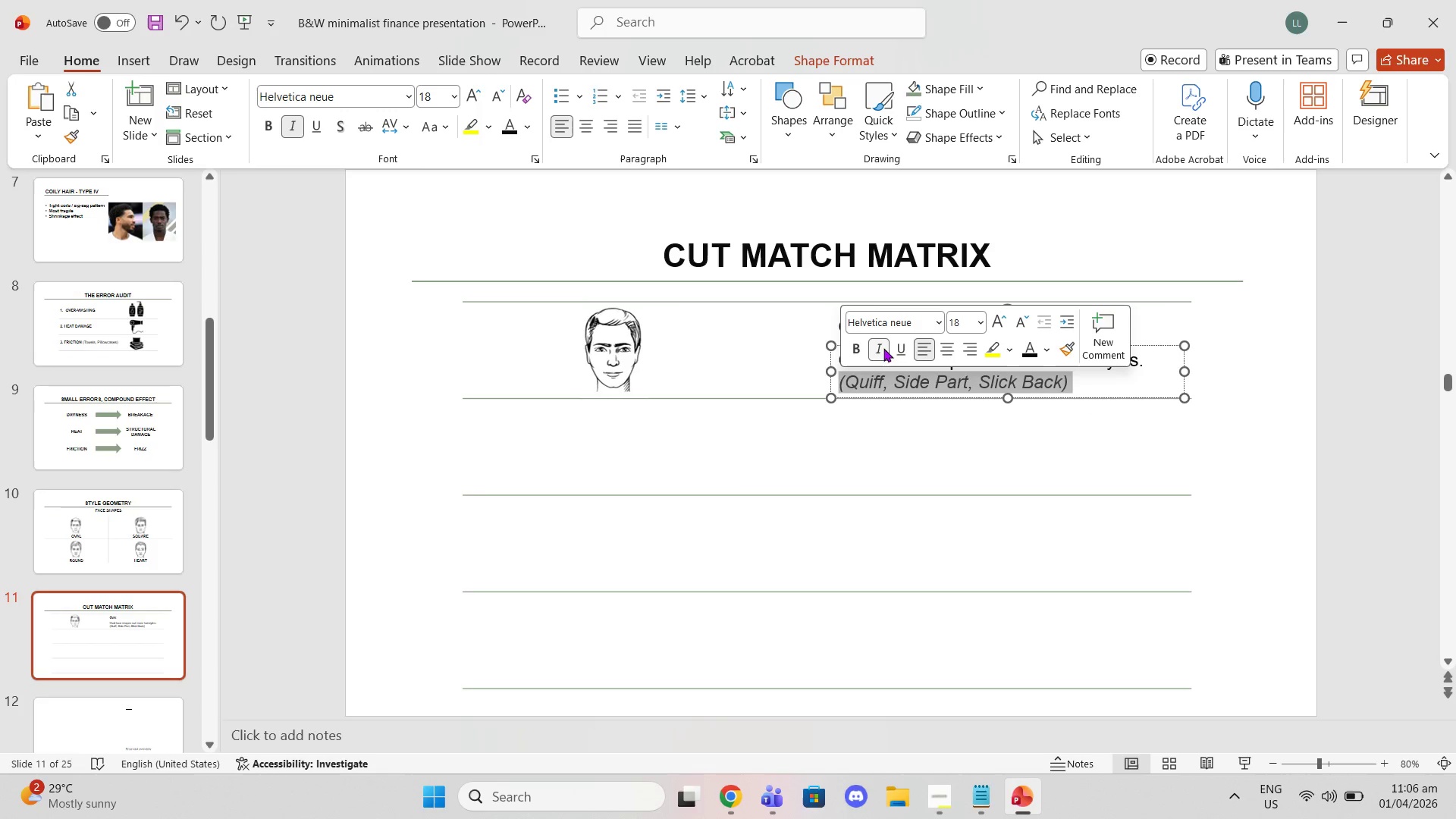 
left_click([1389, 348])
 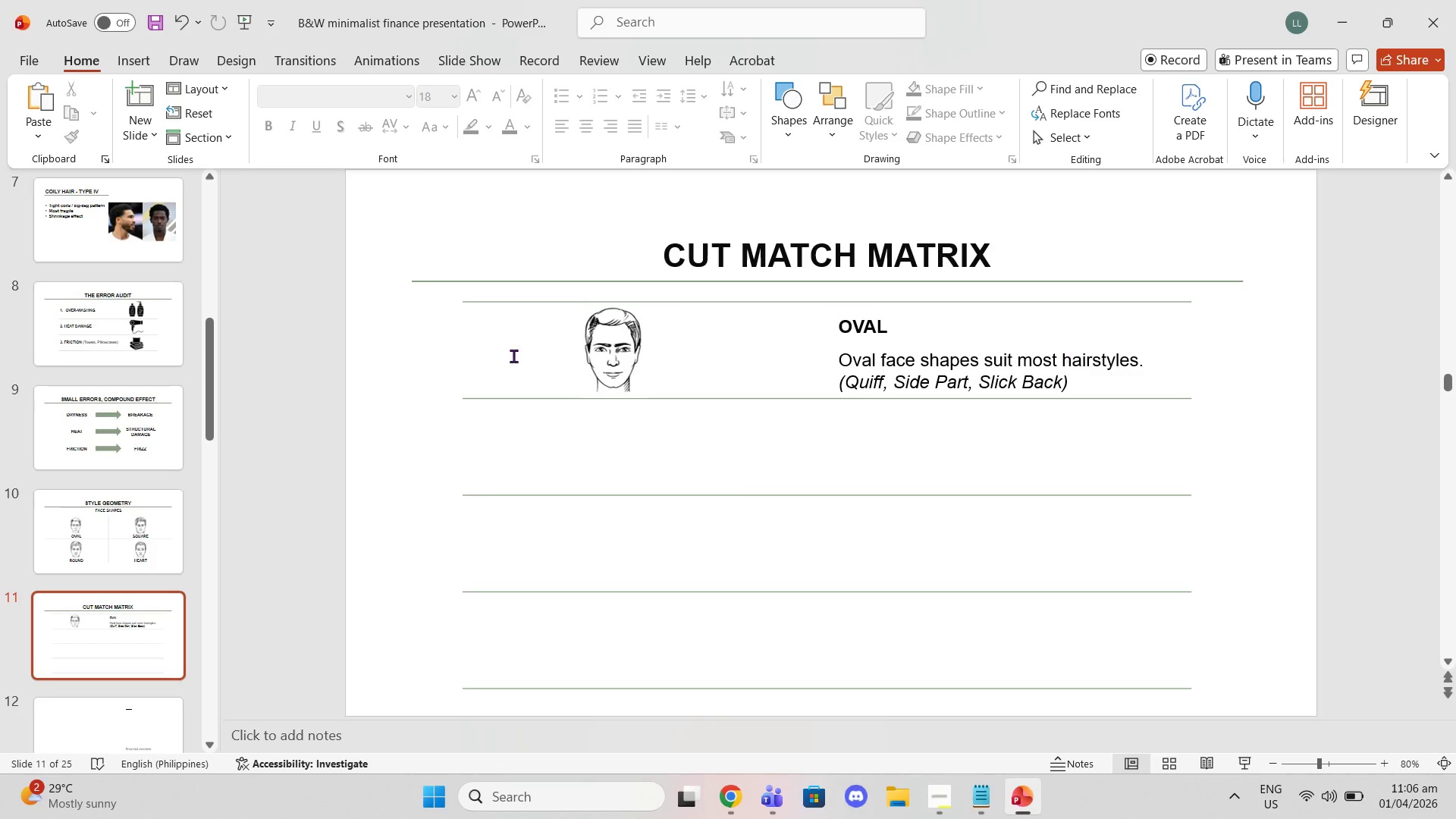 
left_click([632, 359])
 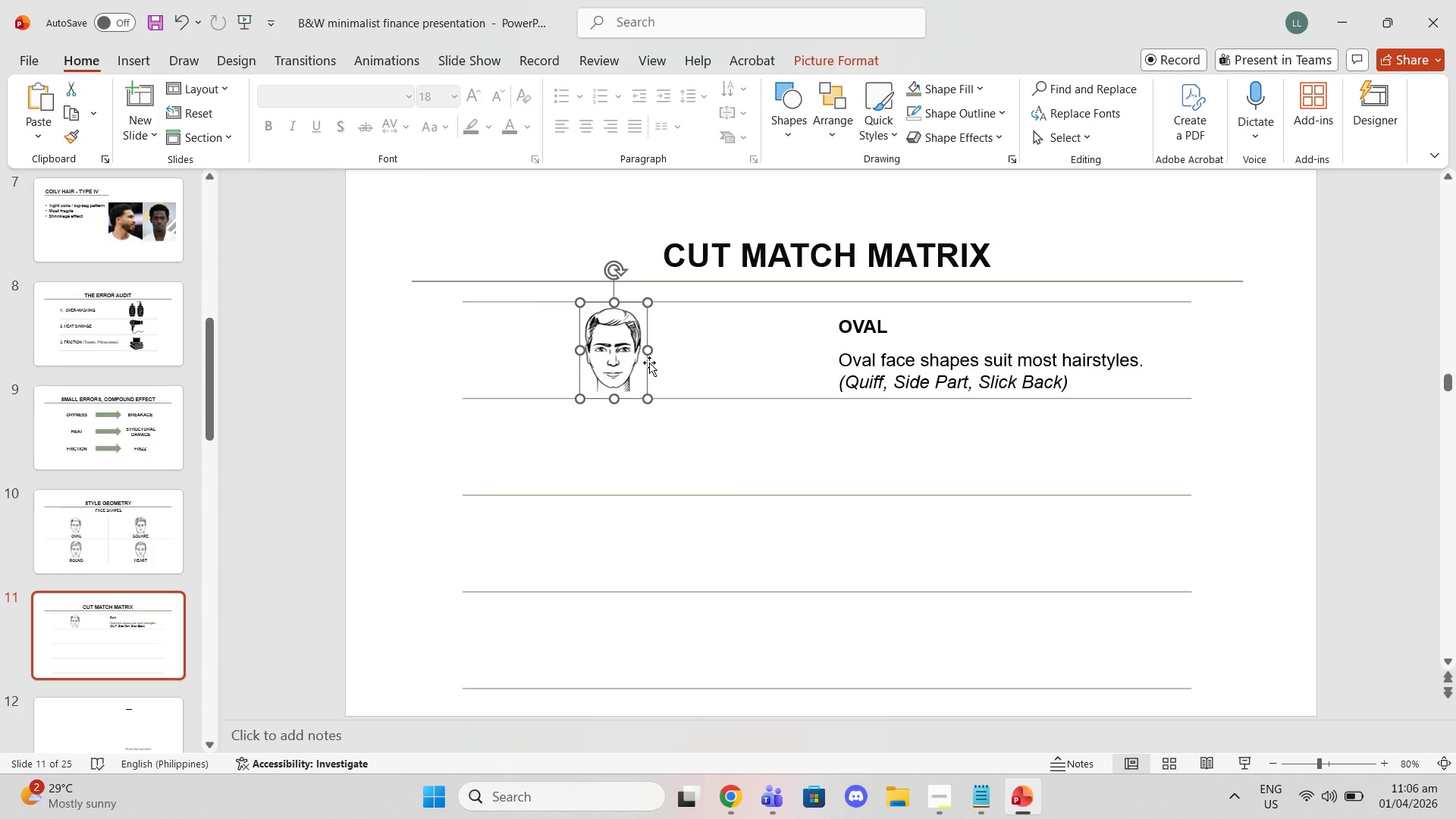 
key(Control+C)
 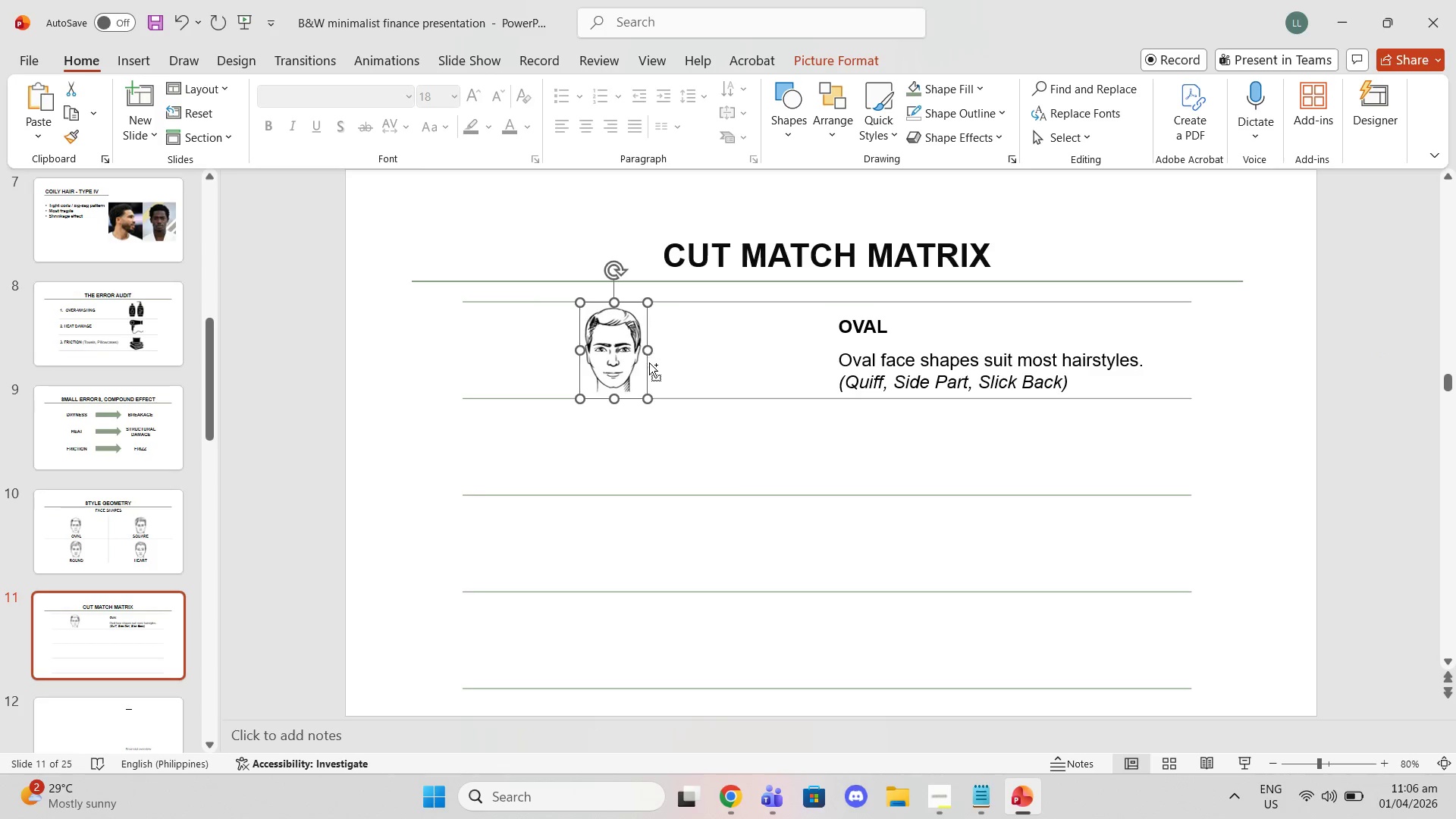 
key(Control+V)
 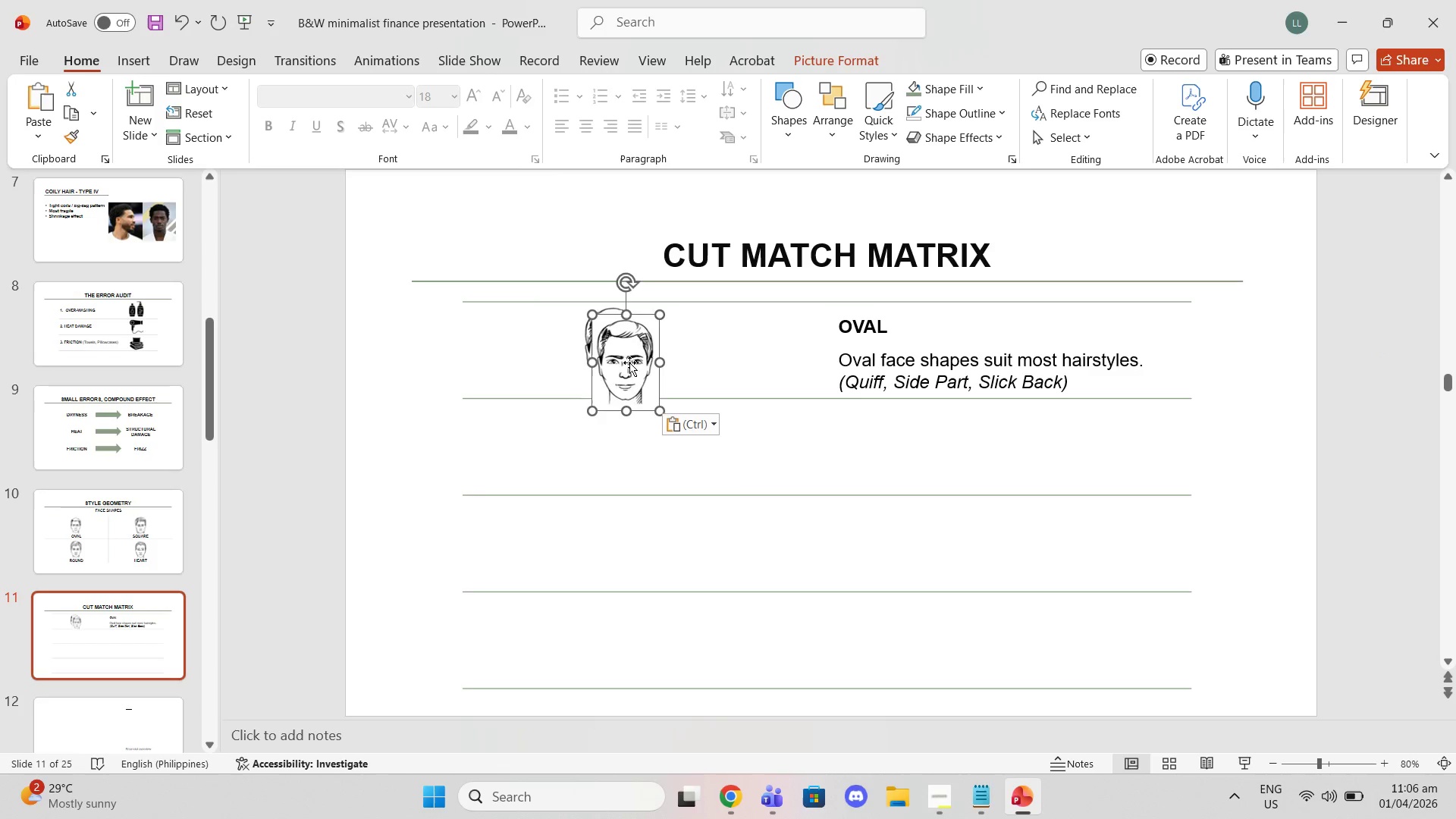 
left_click_drag(start_coordinate=[615, 394], to_coordinate=[604, 479])
 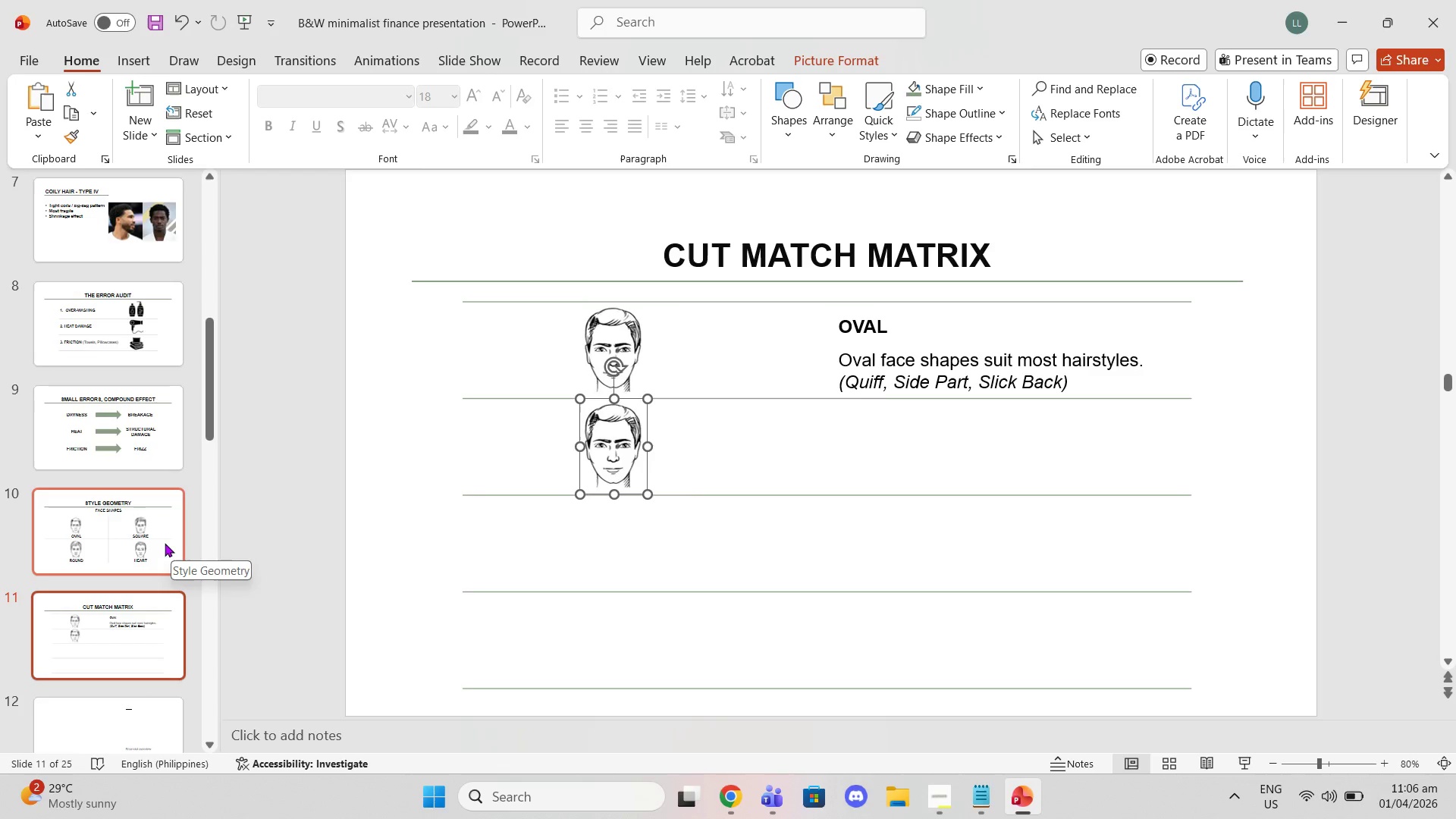 
wait(7.17)
 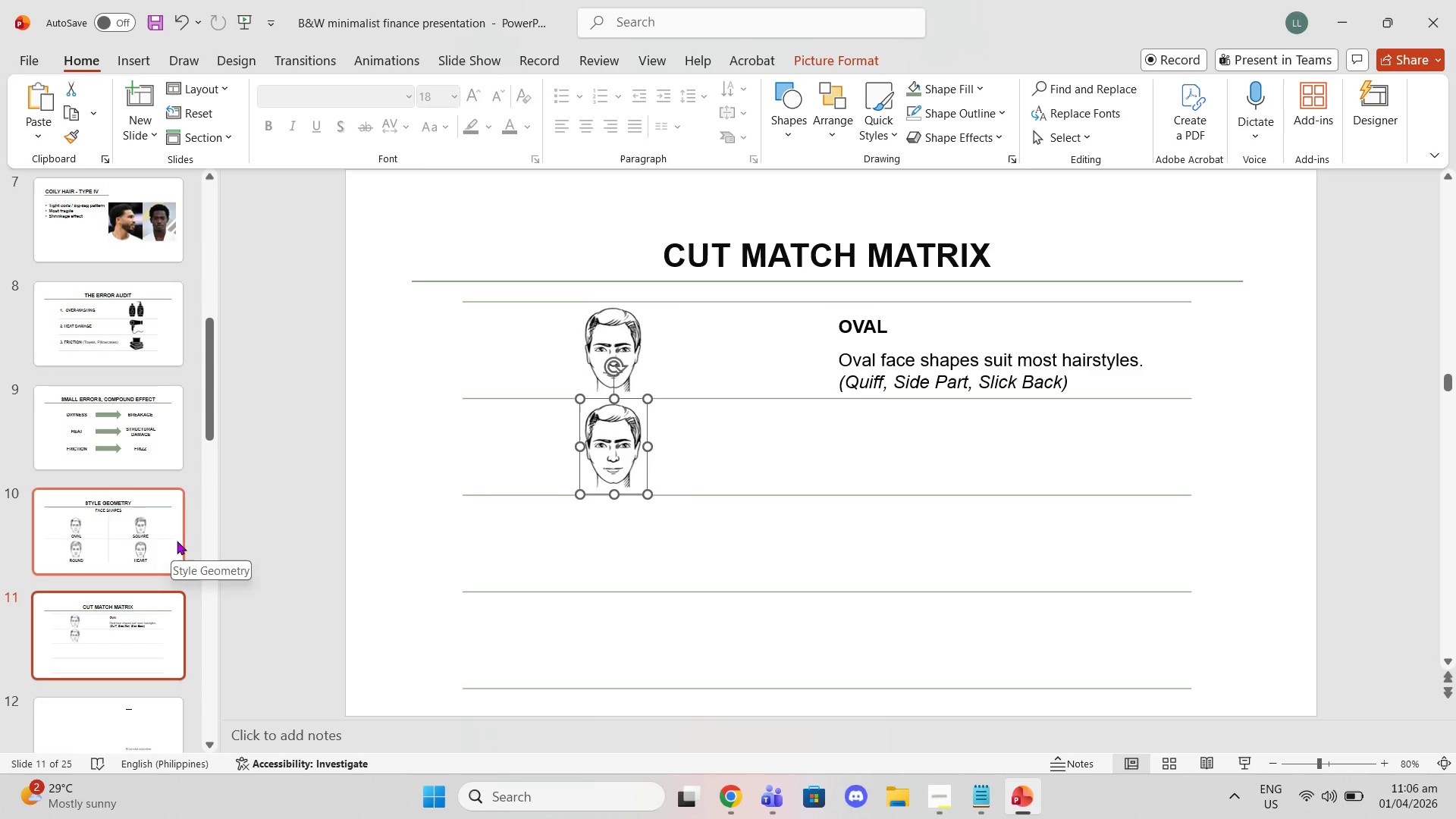 
left_click([117, 541])
 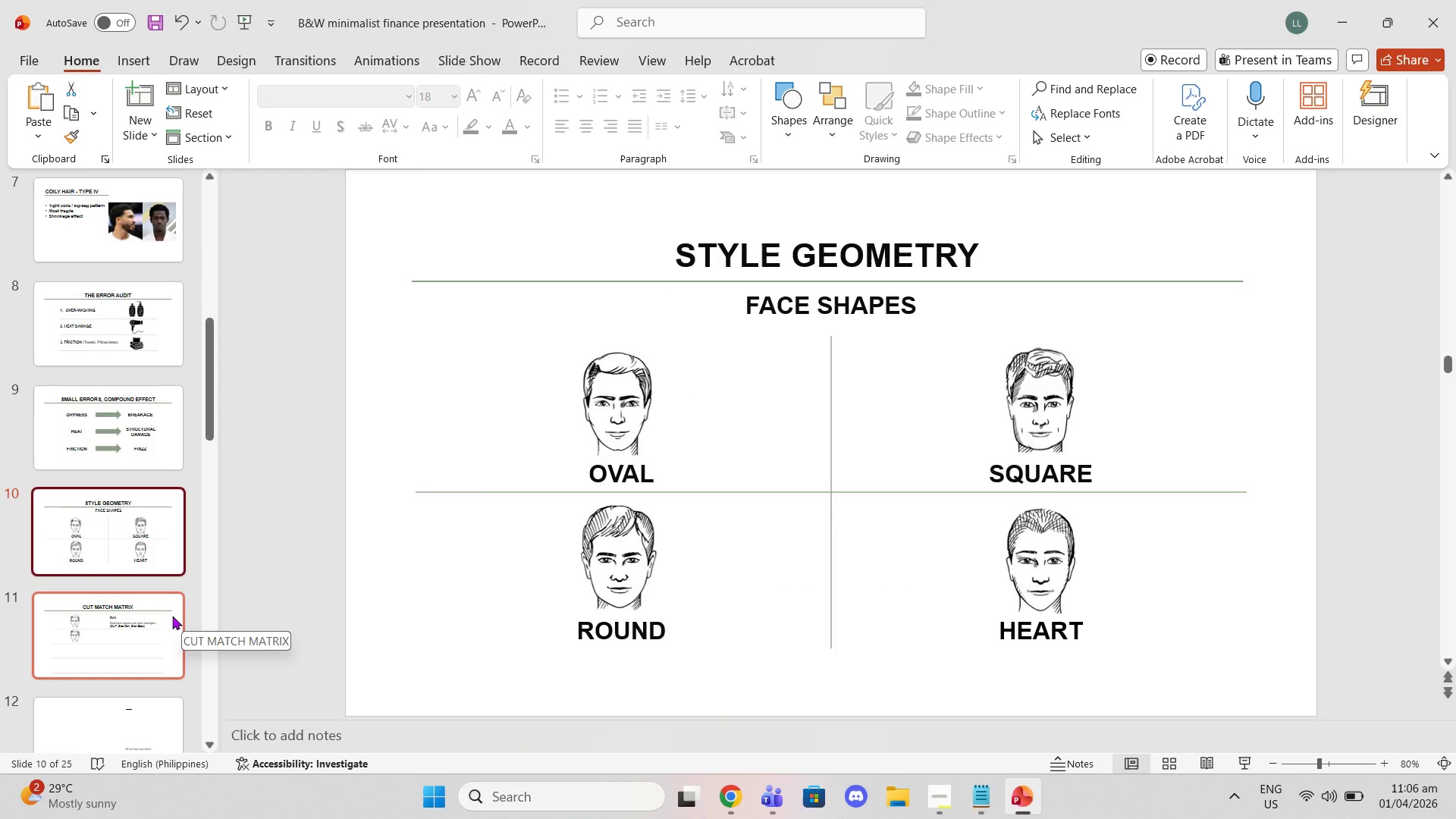 
left_click([171, 616])
 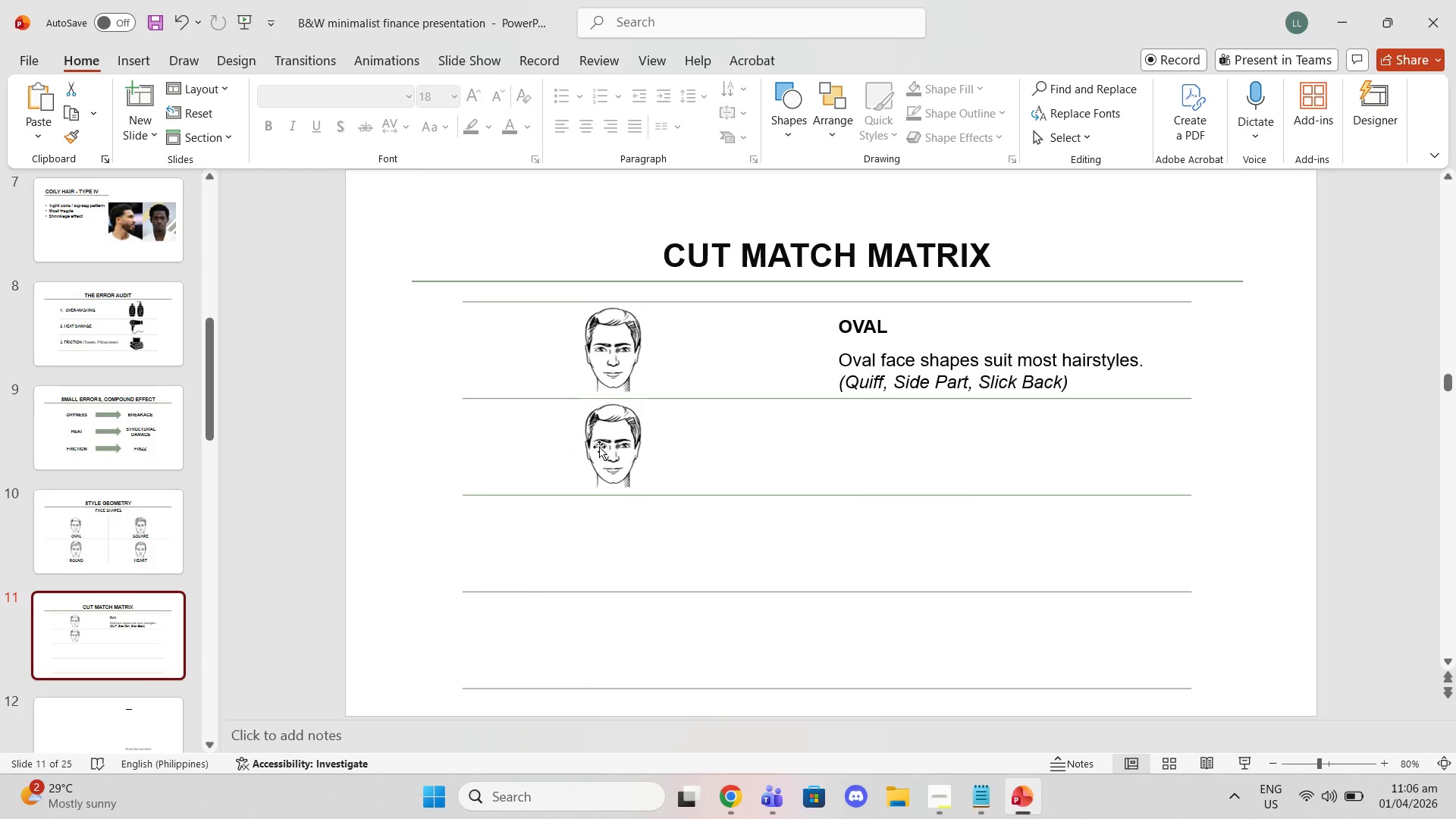 
left_click([601, 445])
 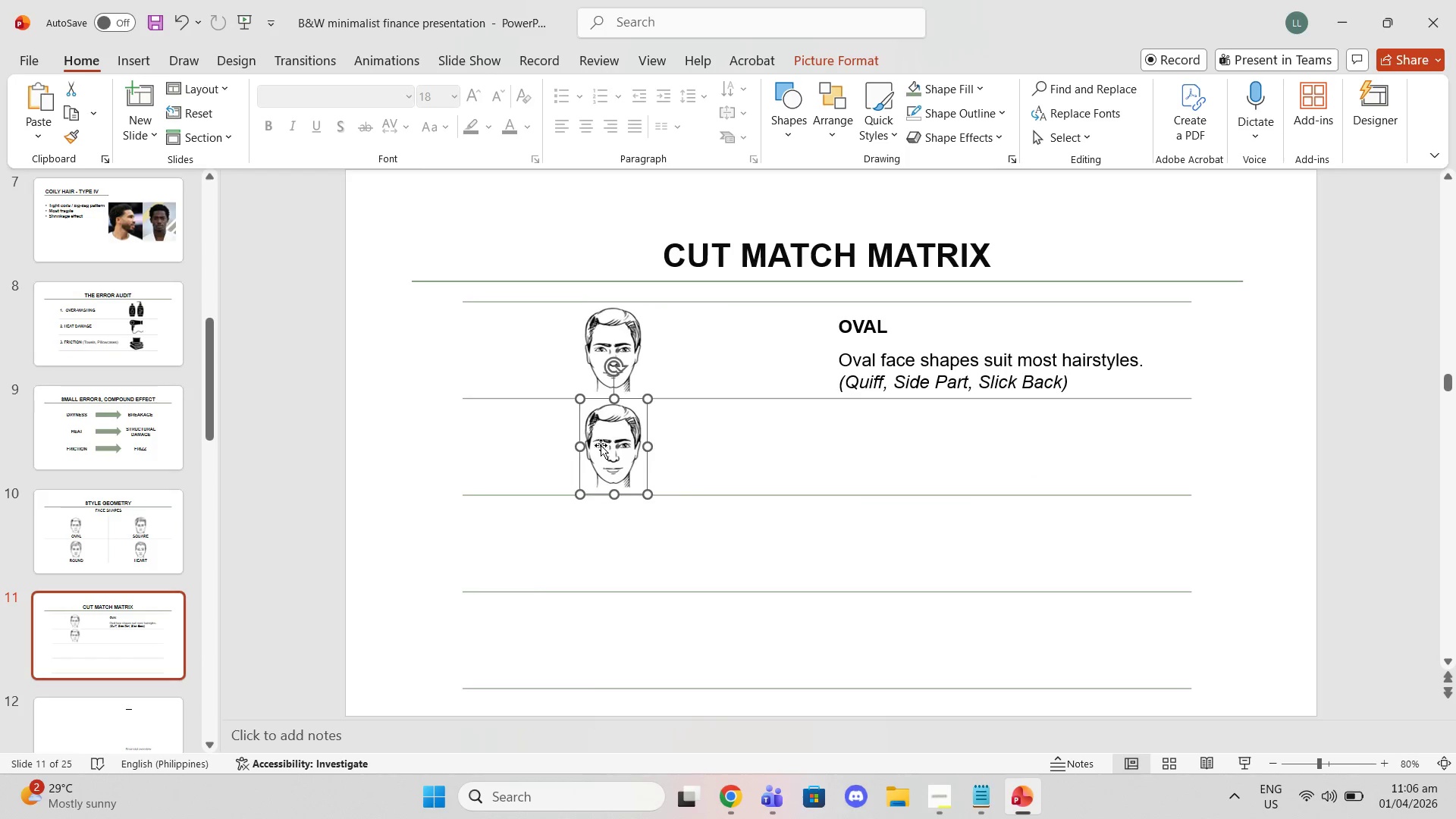 
right_click([601, 445])
 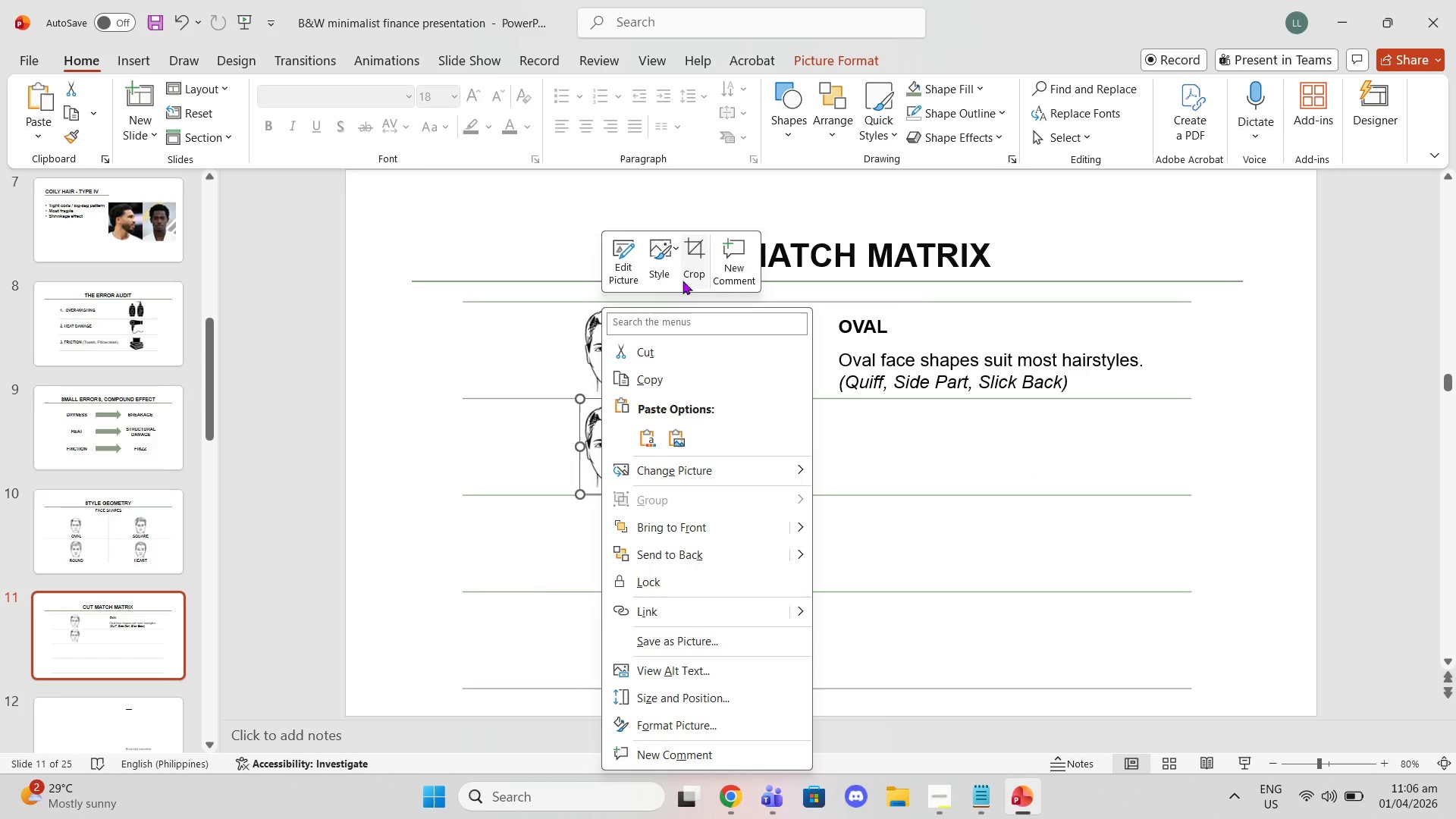 
left_click([695, 251])
 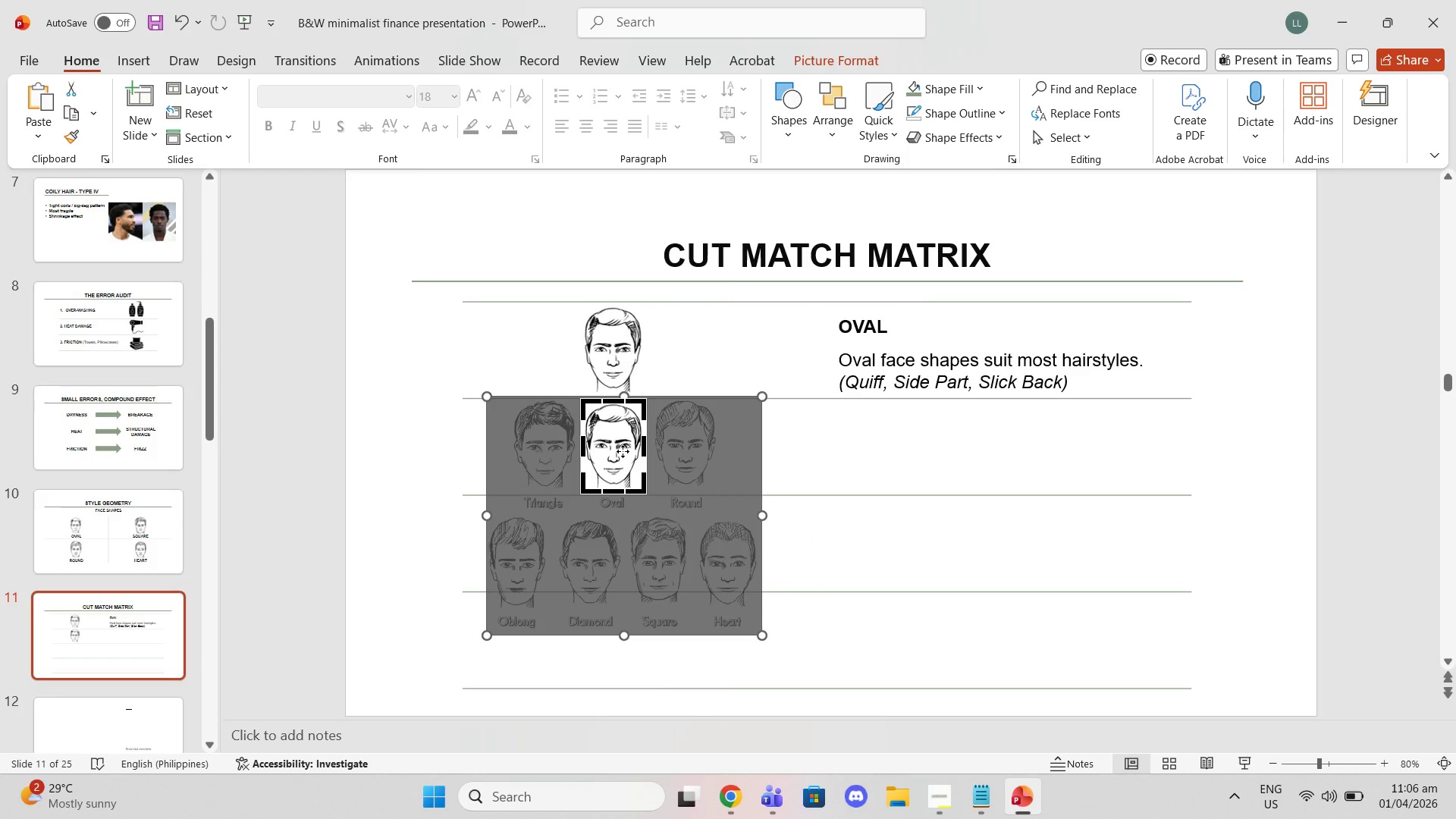 
left_click_drag(start_coordinate=[623, 451], to_coordinate=[580, 340])
 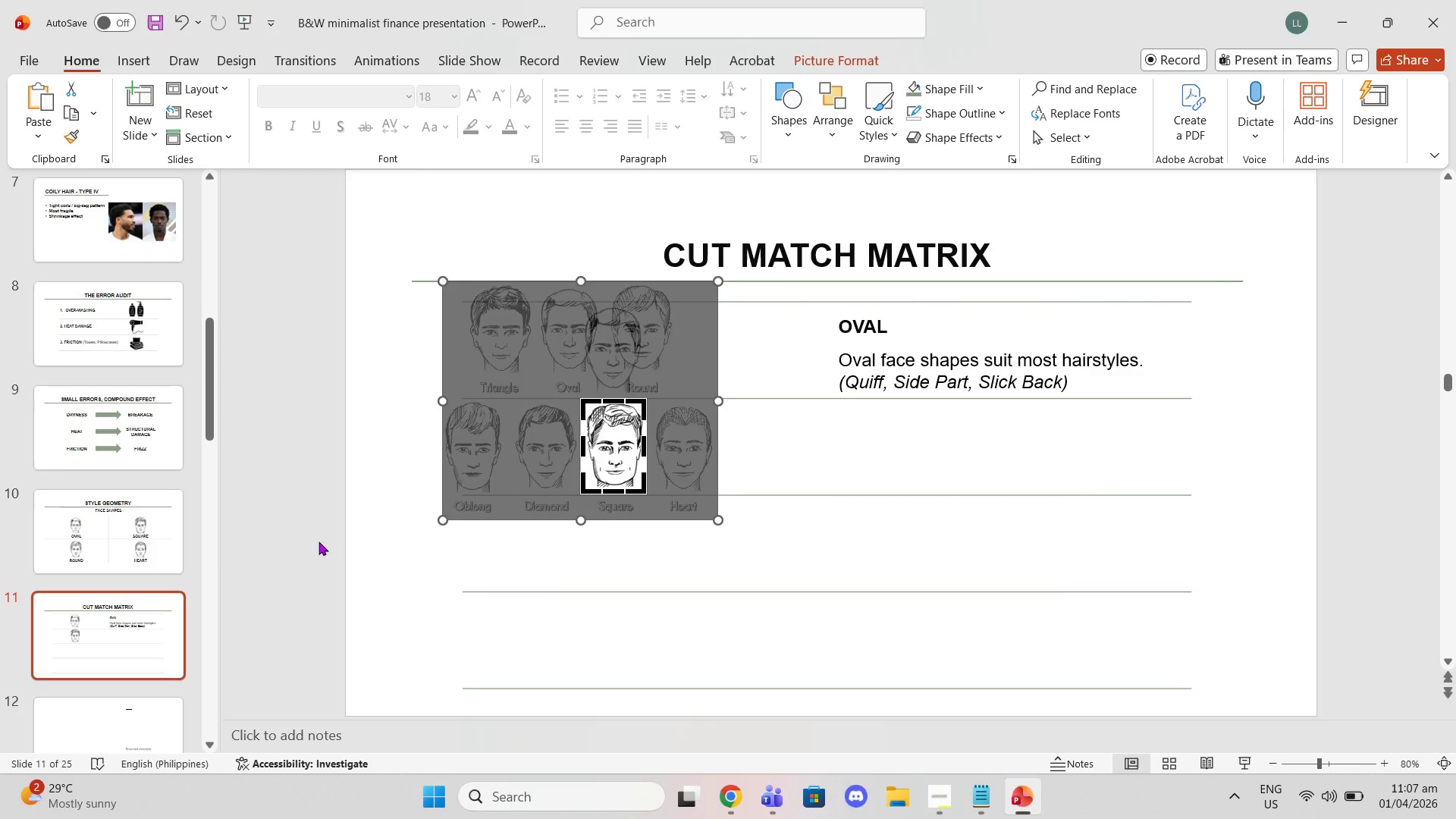 
left_click([293, 528])
 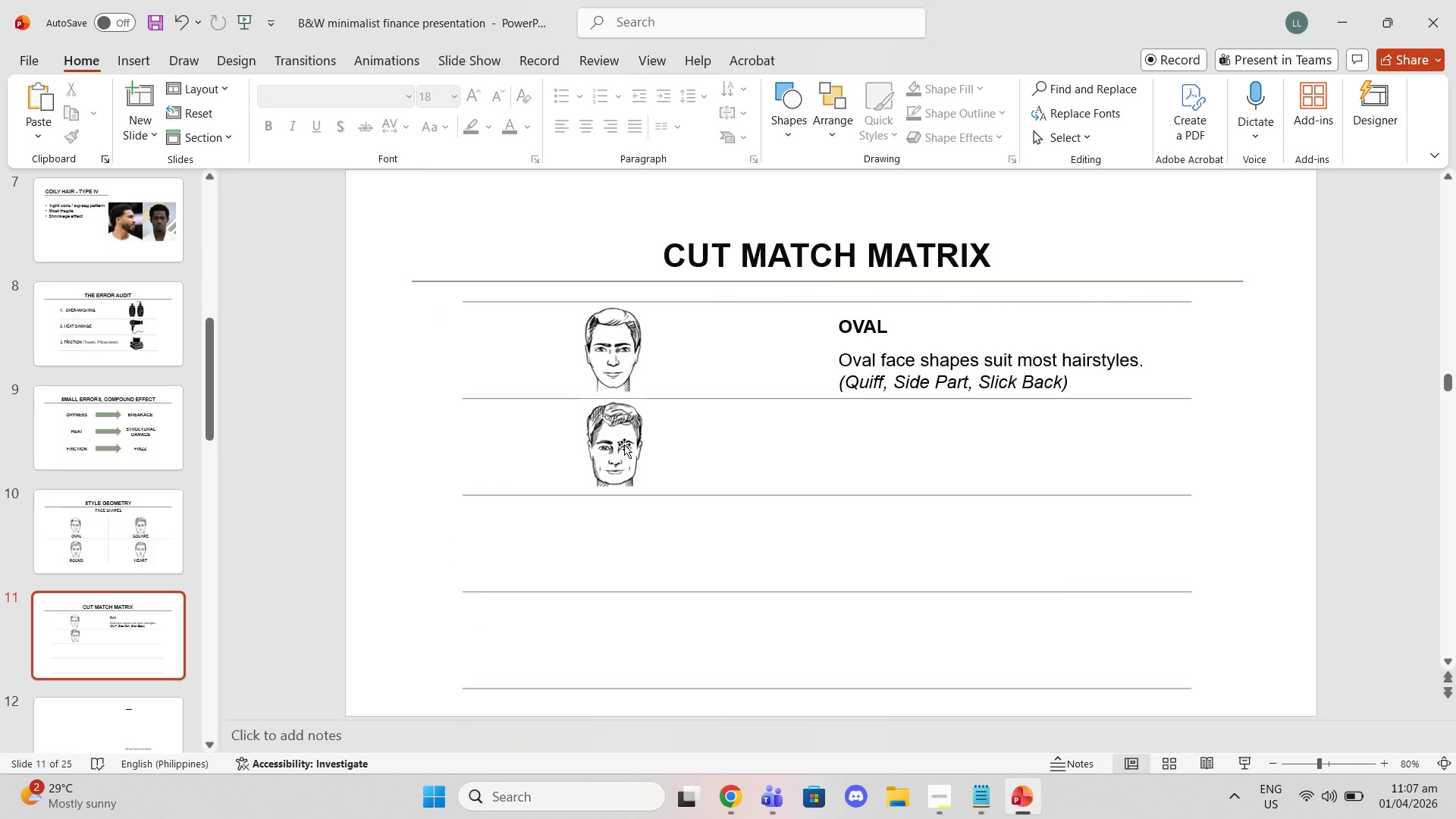 
left_click([624, 444])
 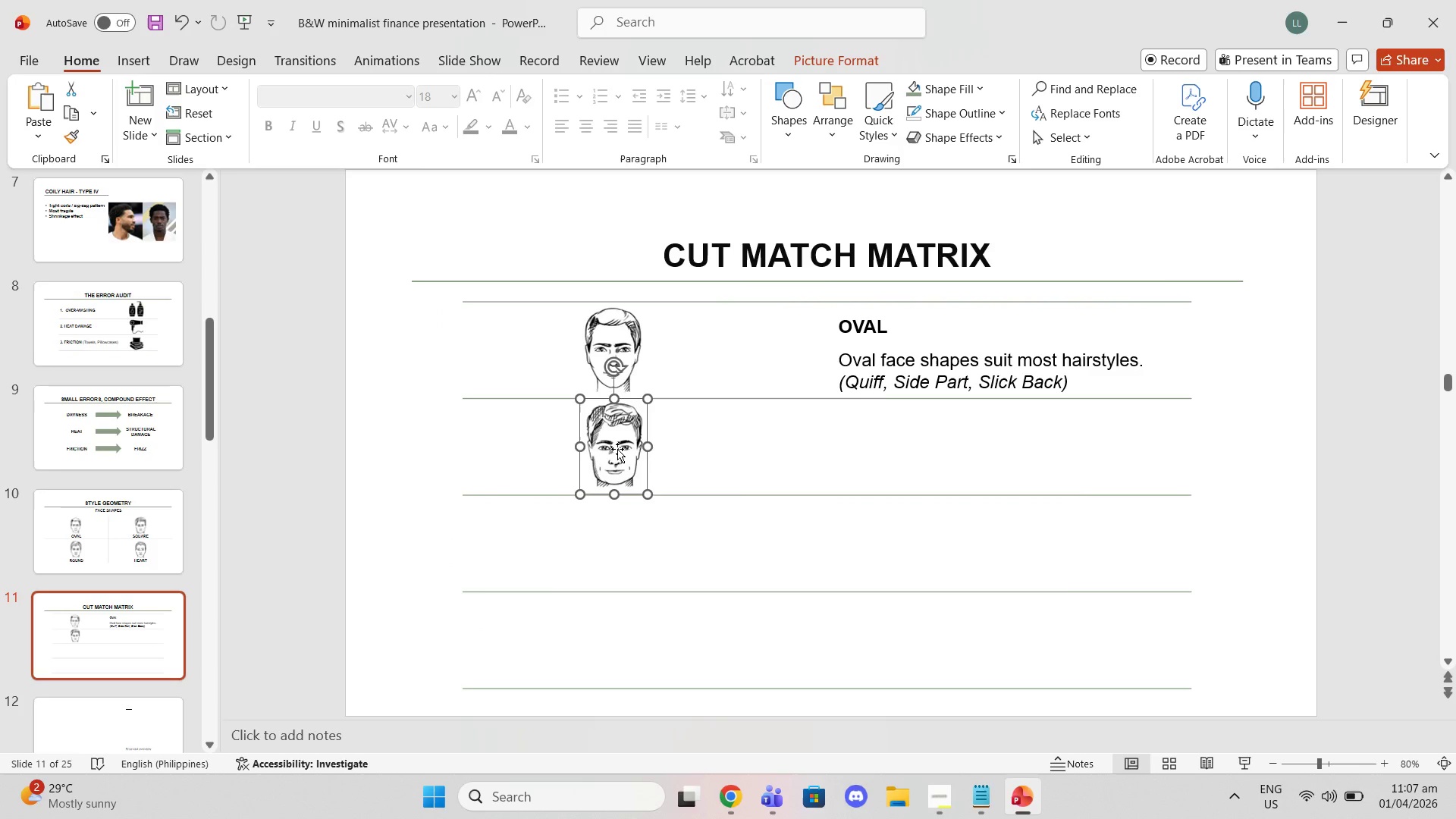 
key(Control+ControlLeft)
 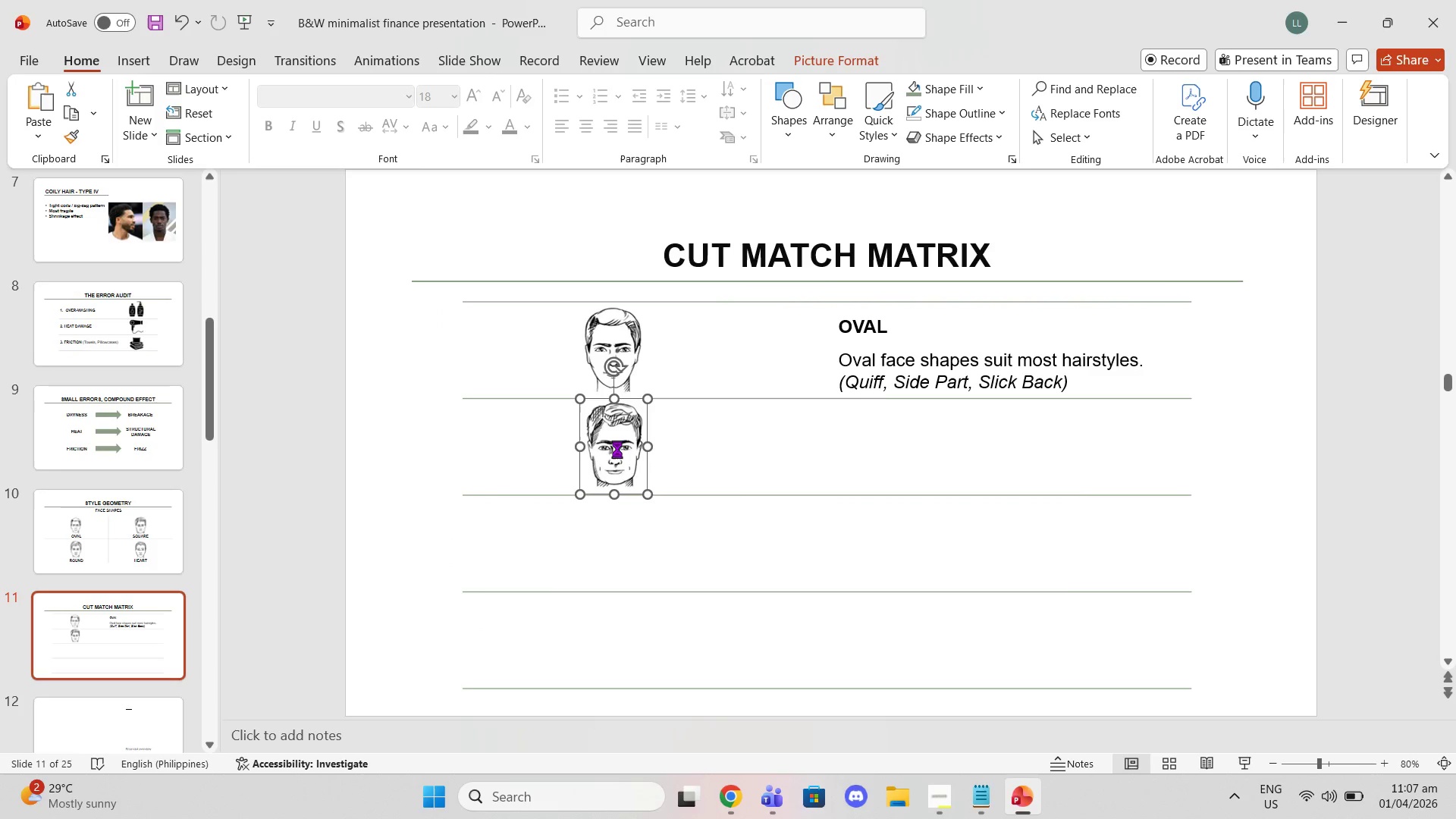 
key(Control+C)
 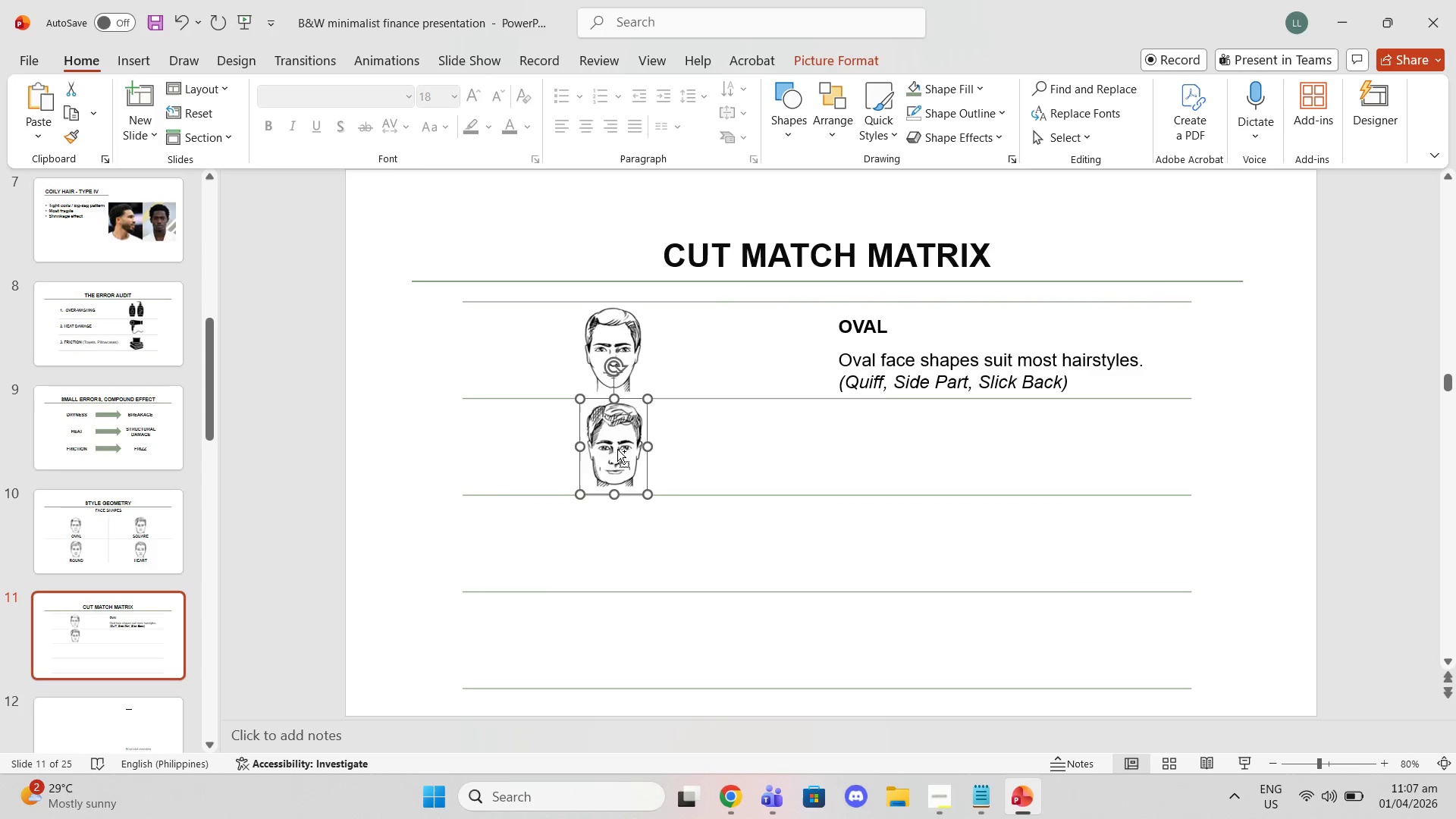 
key(Control+ControlLeft)
 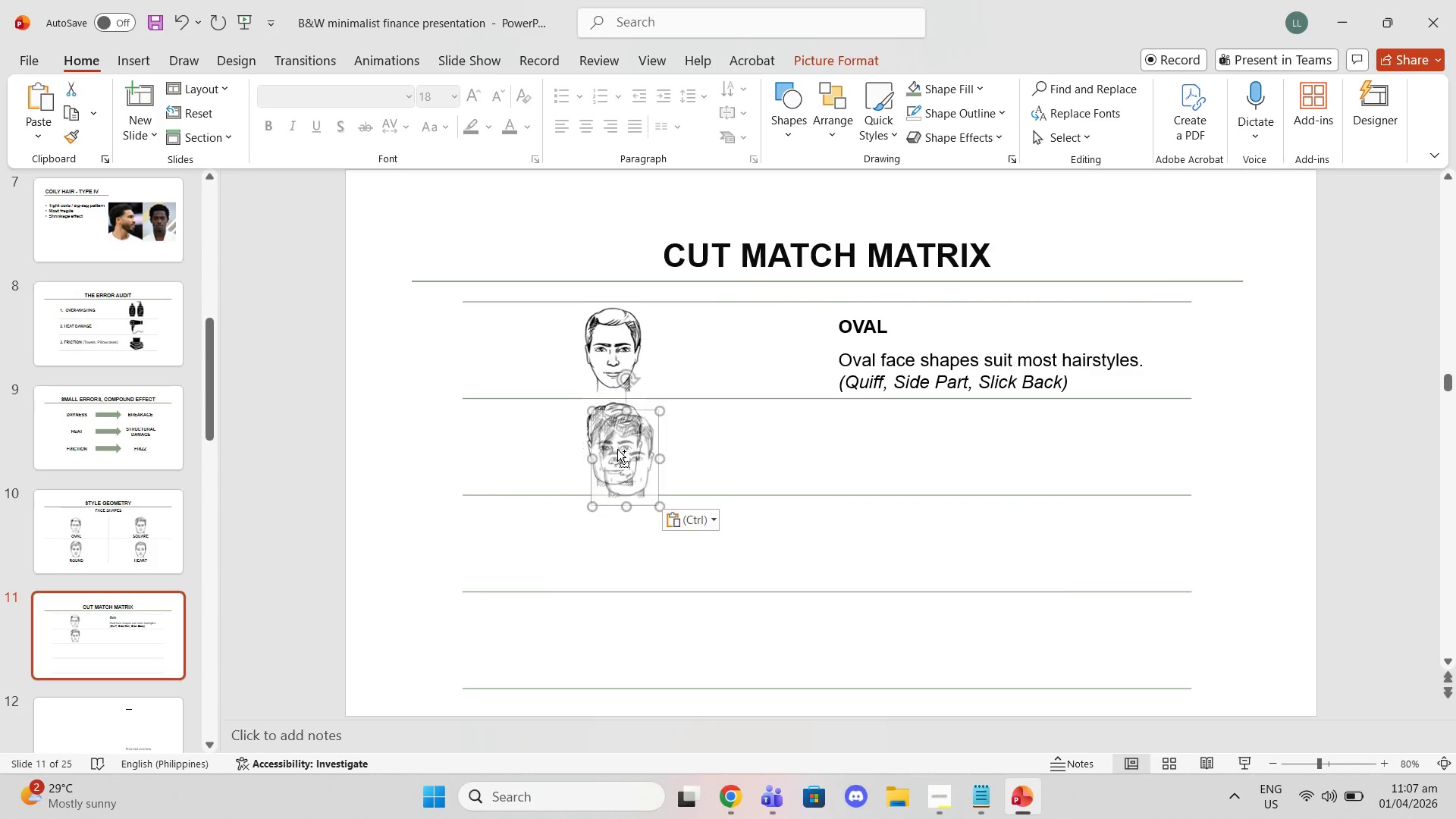 
key(Control+V)
 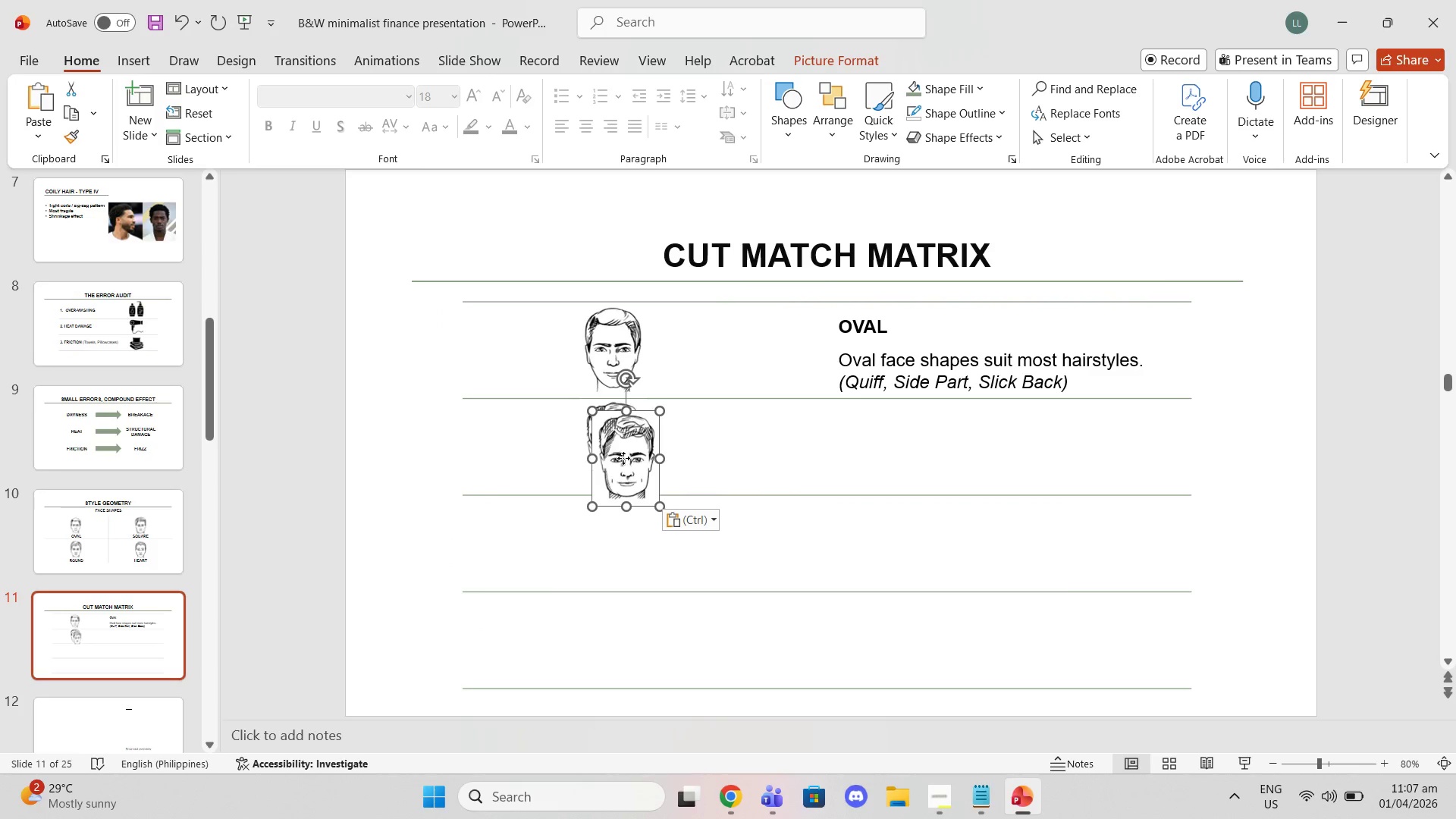 
left_click_drag(start_coordinate=[623, 458], to_coordinate=[610, 544])
 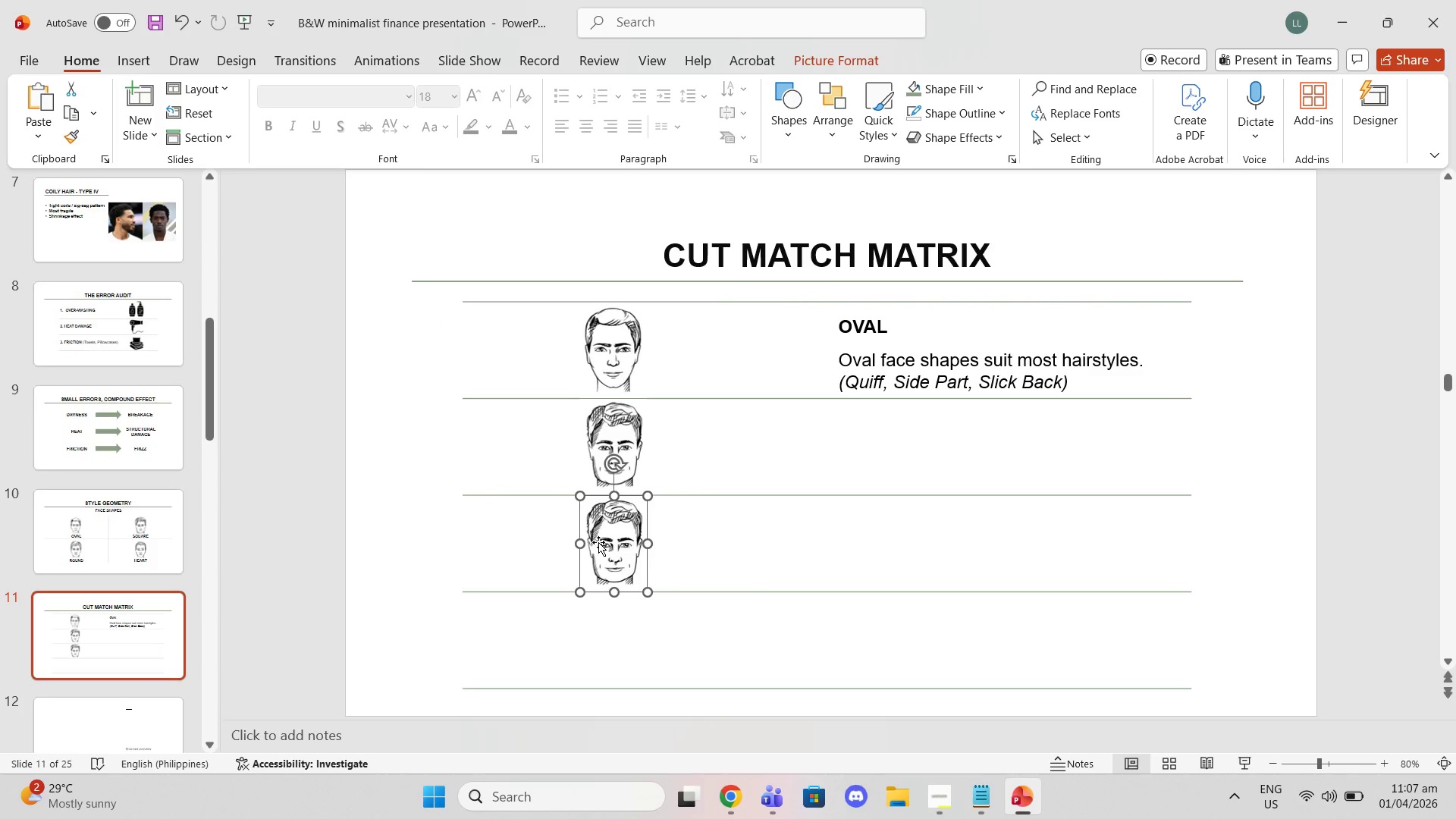 
right_click([594, 542])
 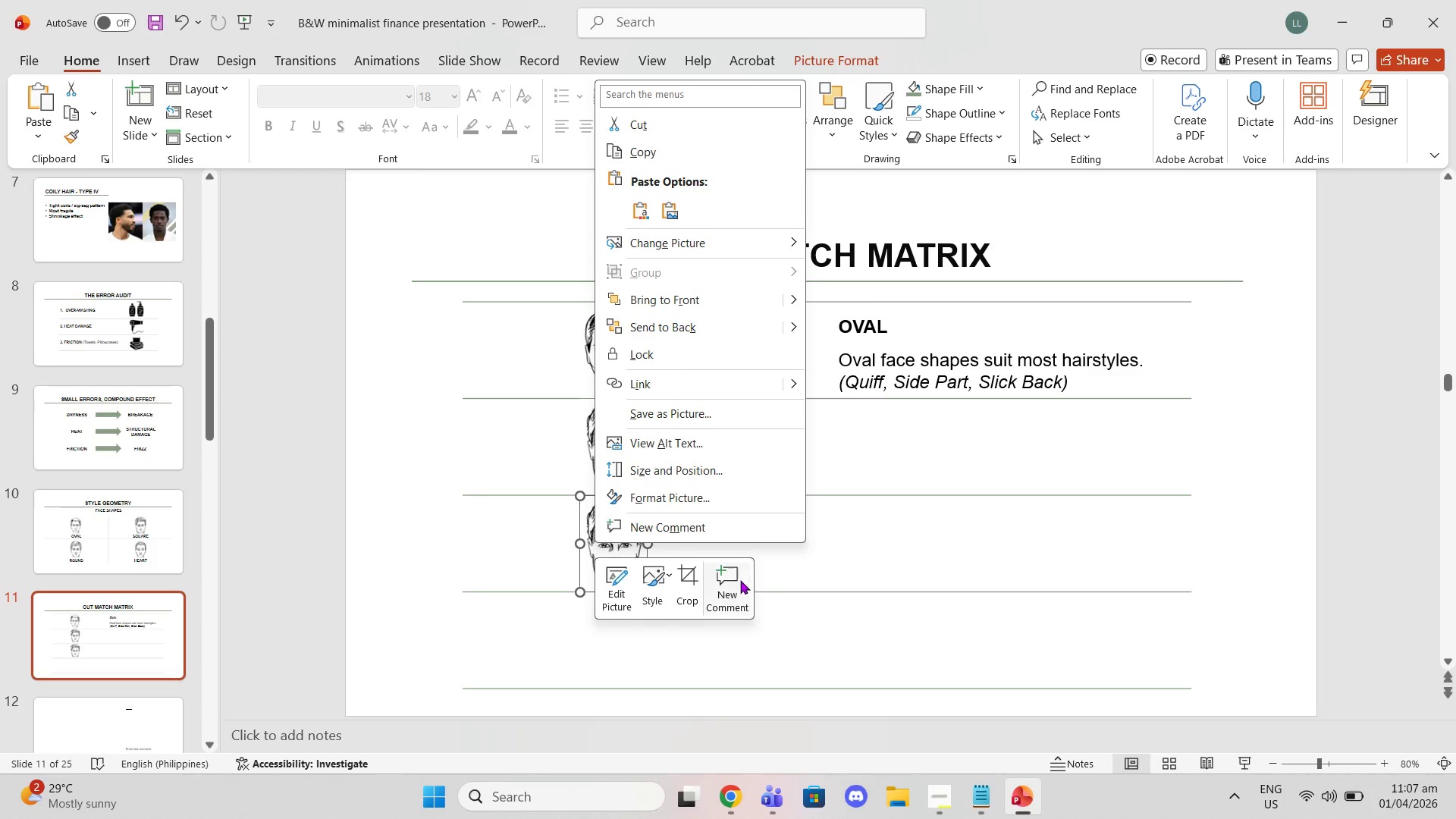 
left_click([686, 584])
 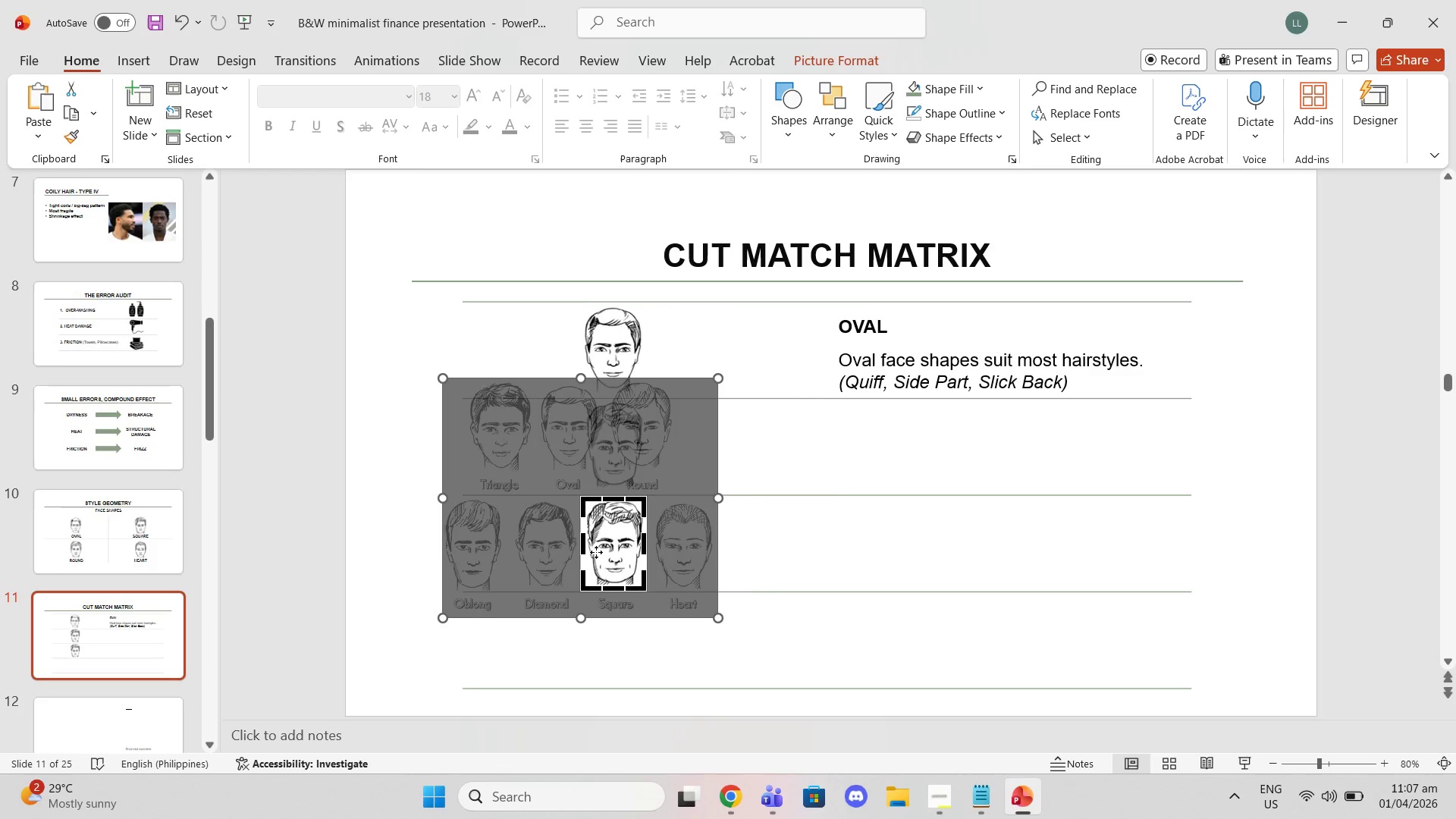 
left_click_drag(start_coordinate=[596, 552], to_coordinate=[571, 667])
 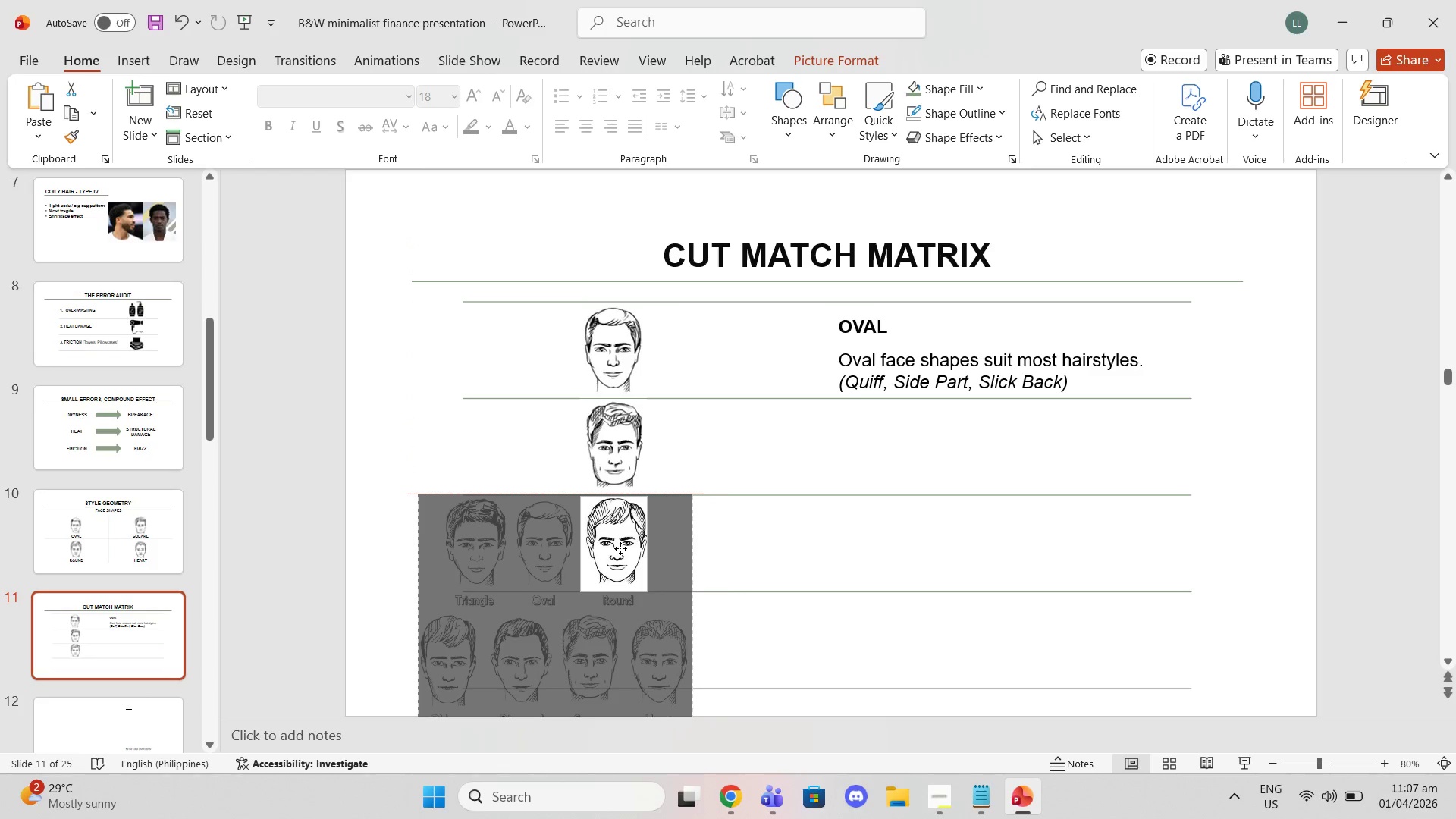 
left_click([620, 548])
 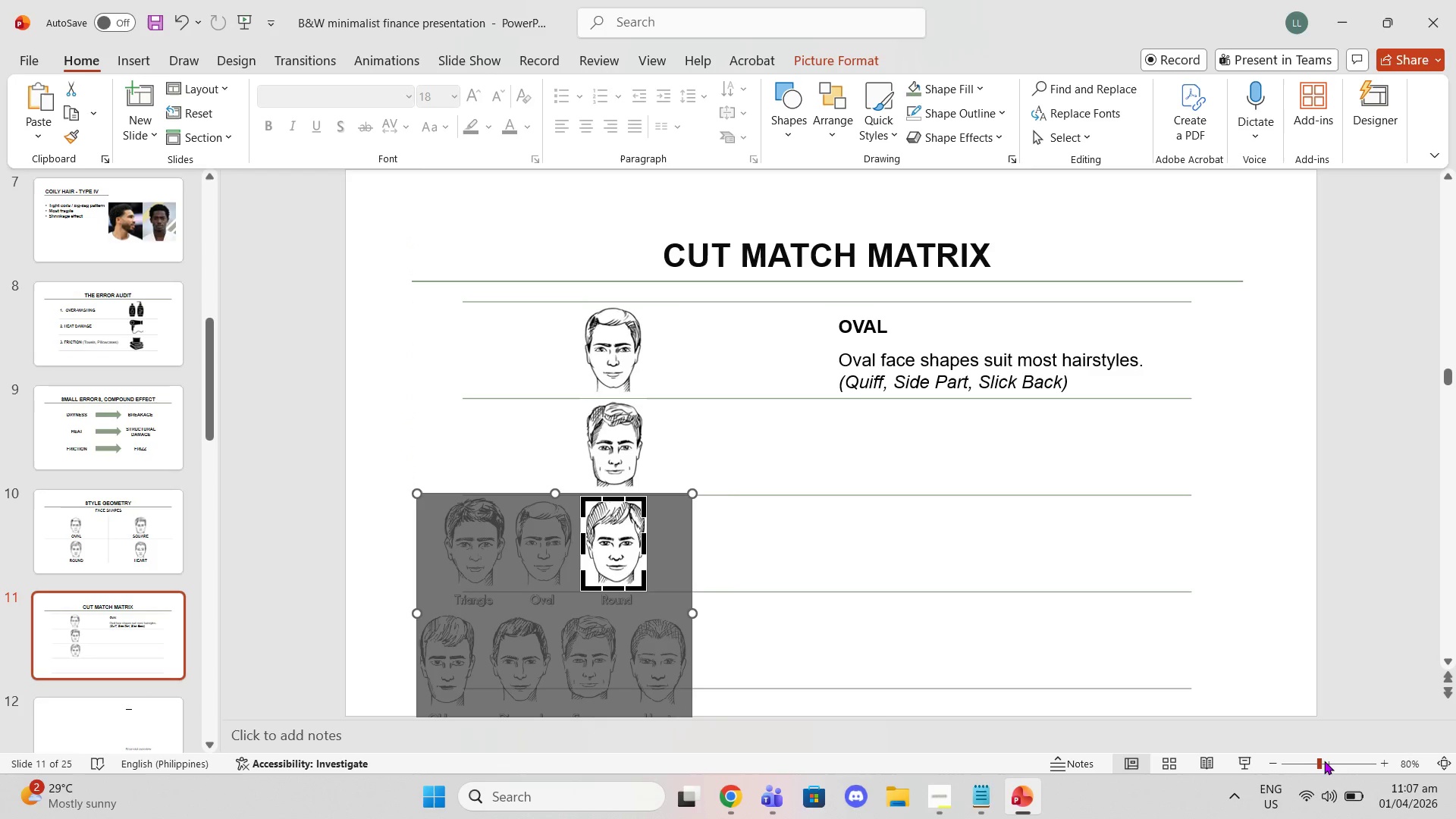 
left_click_drag(start_coordinate=[1321, 761], to_coordinate=[1339, 764])
 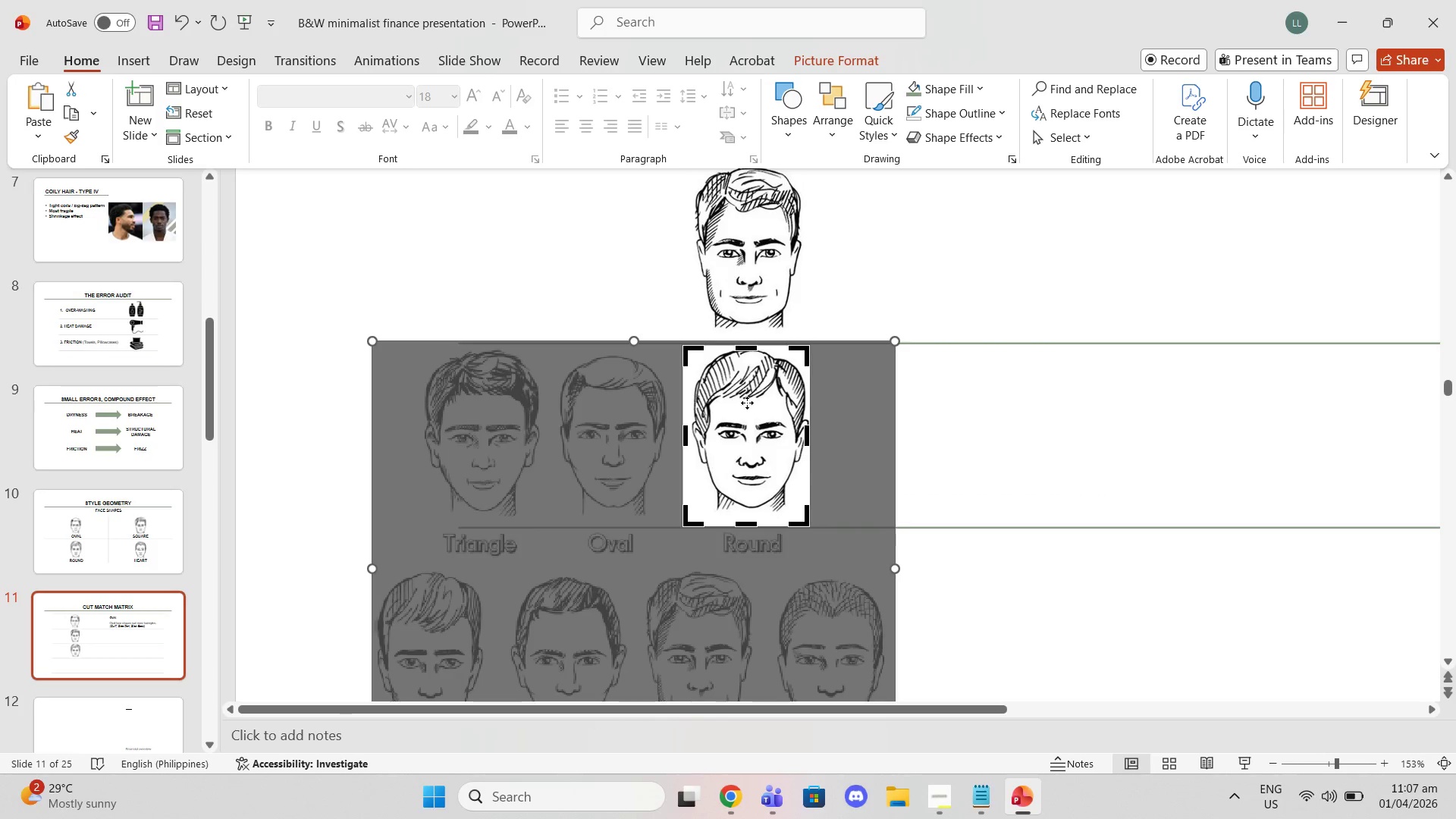 
left_click_drag(start_coordinate=[775, 441], to_coordinate=[772, 444])
 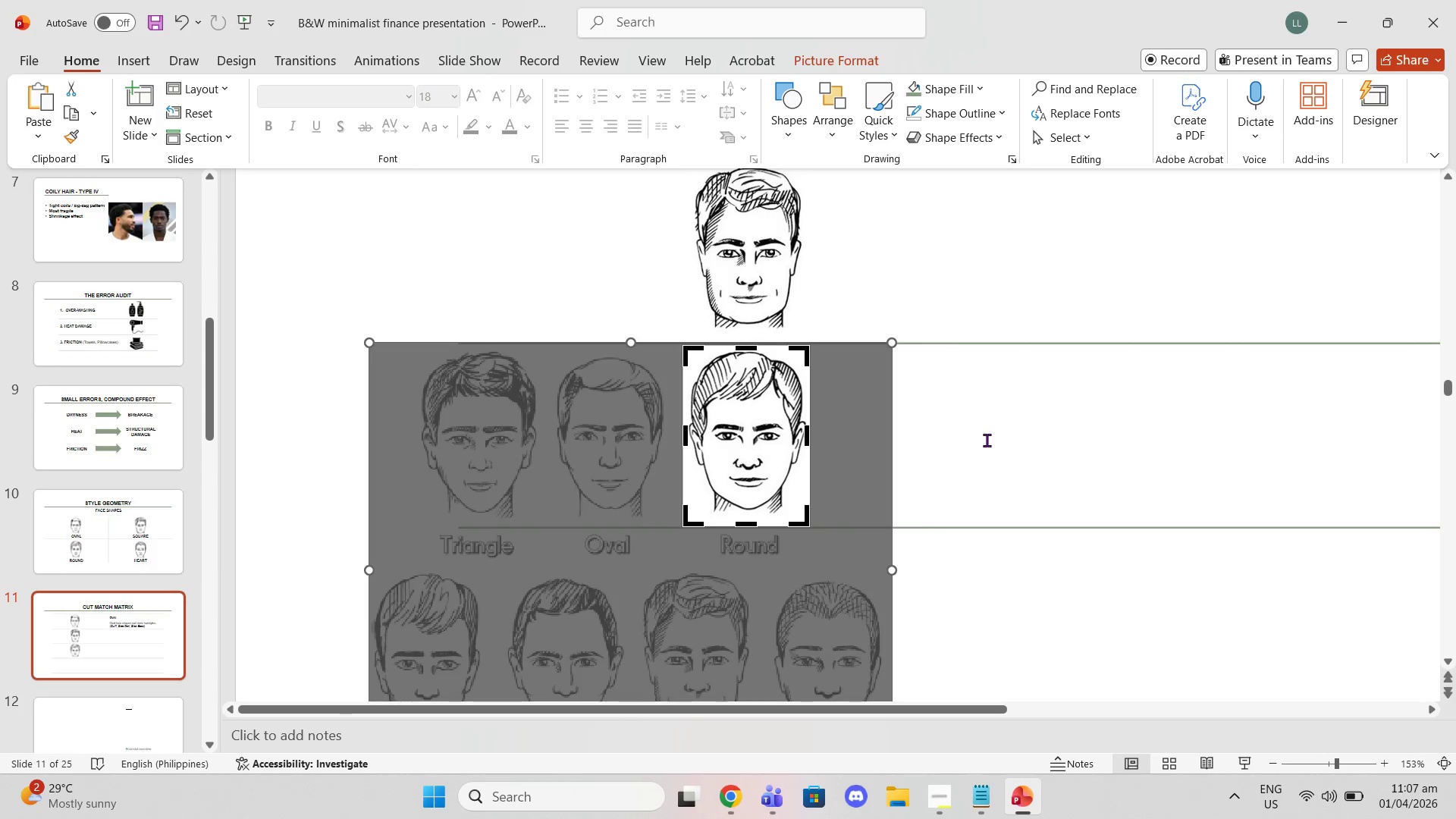 
left_click([987, 440])
 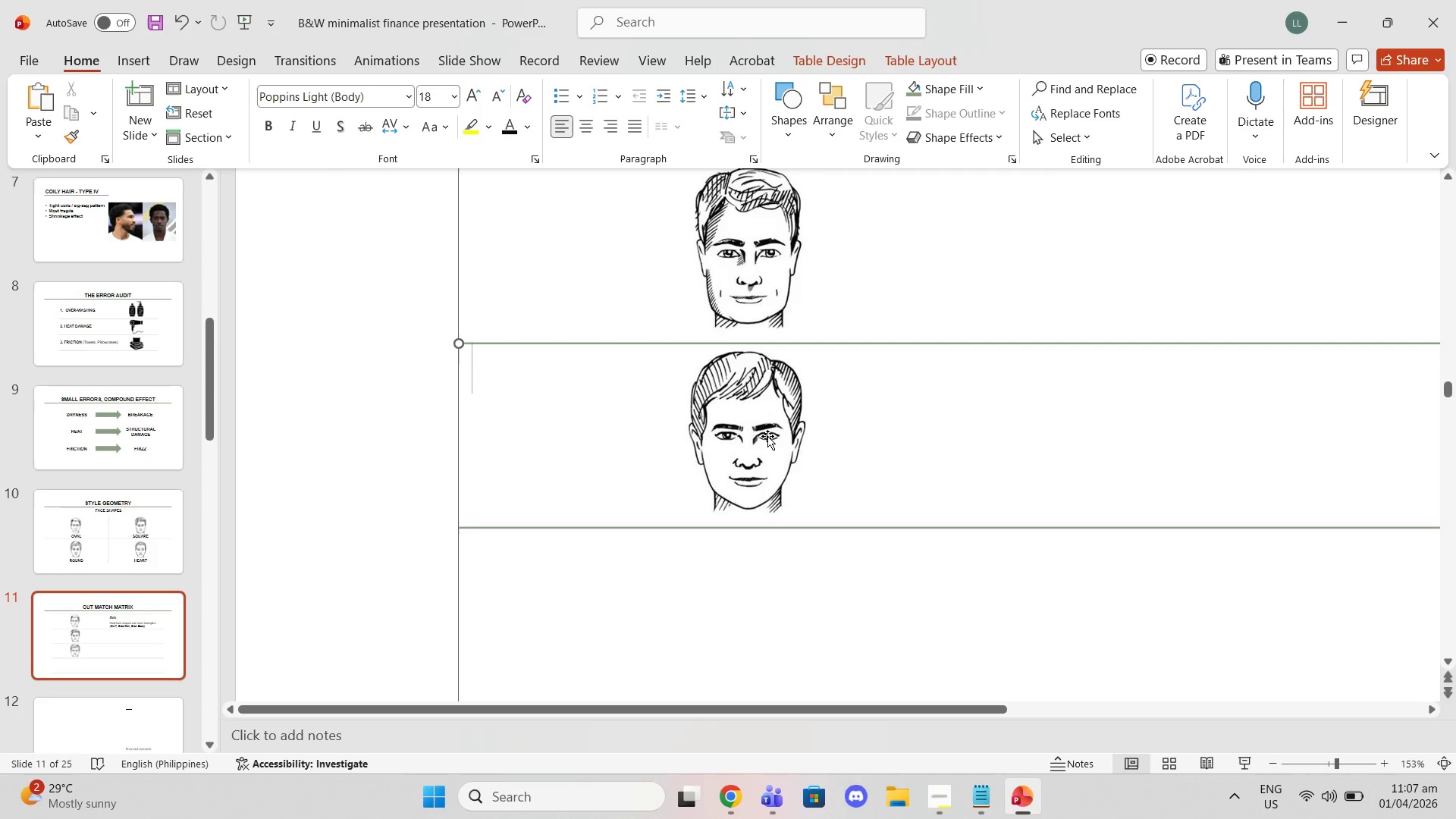 
left_click([767, 436])
 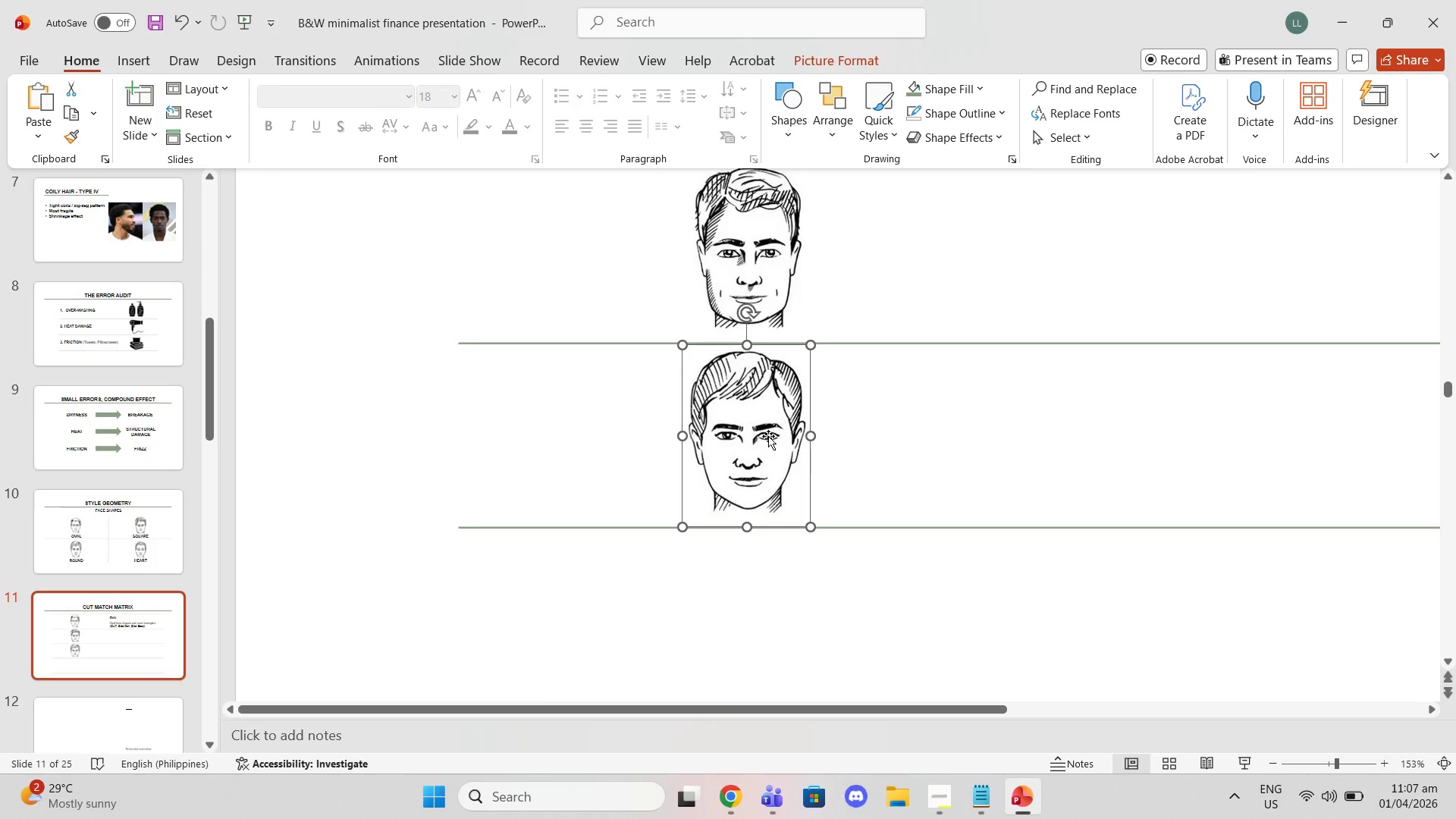 
key(Control+C)
 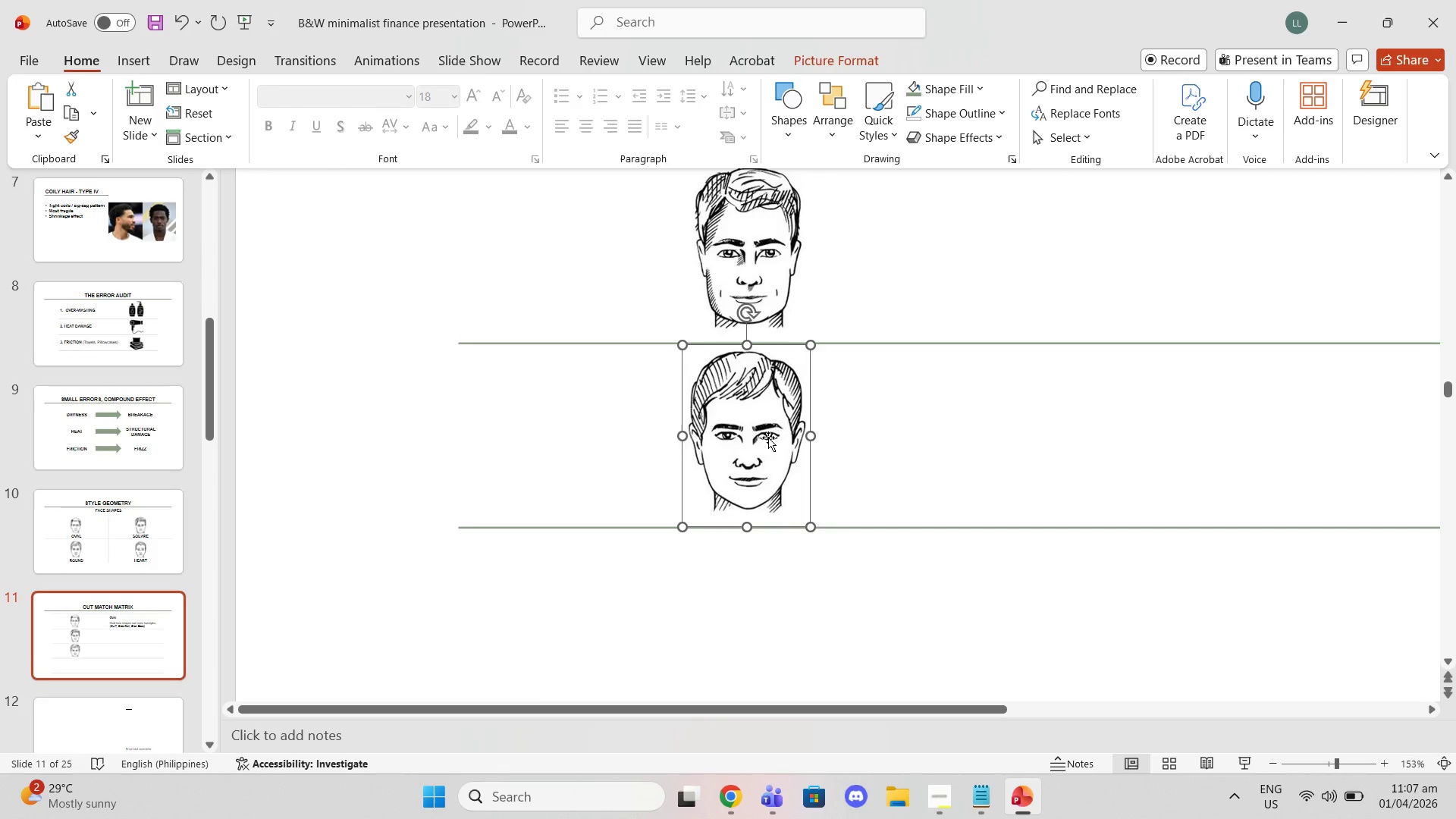 
key(Control+ControlLeft)
 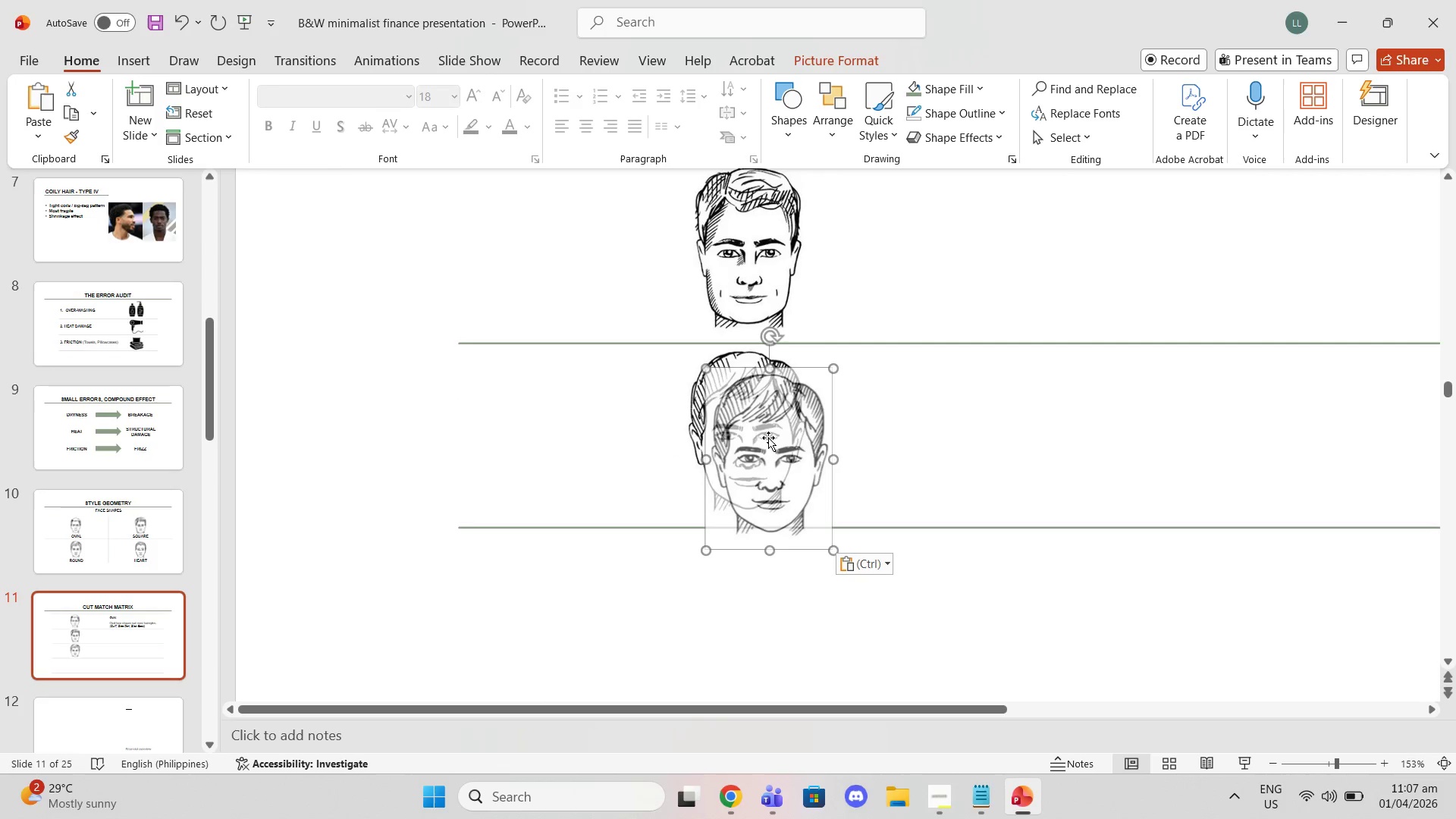 
key(Control+V)
 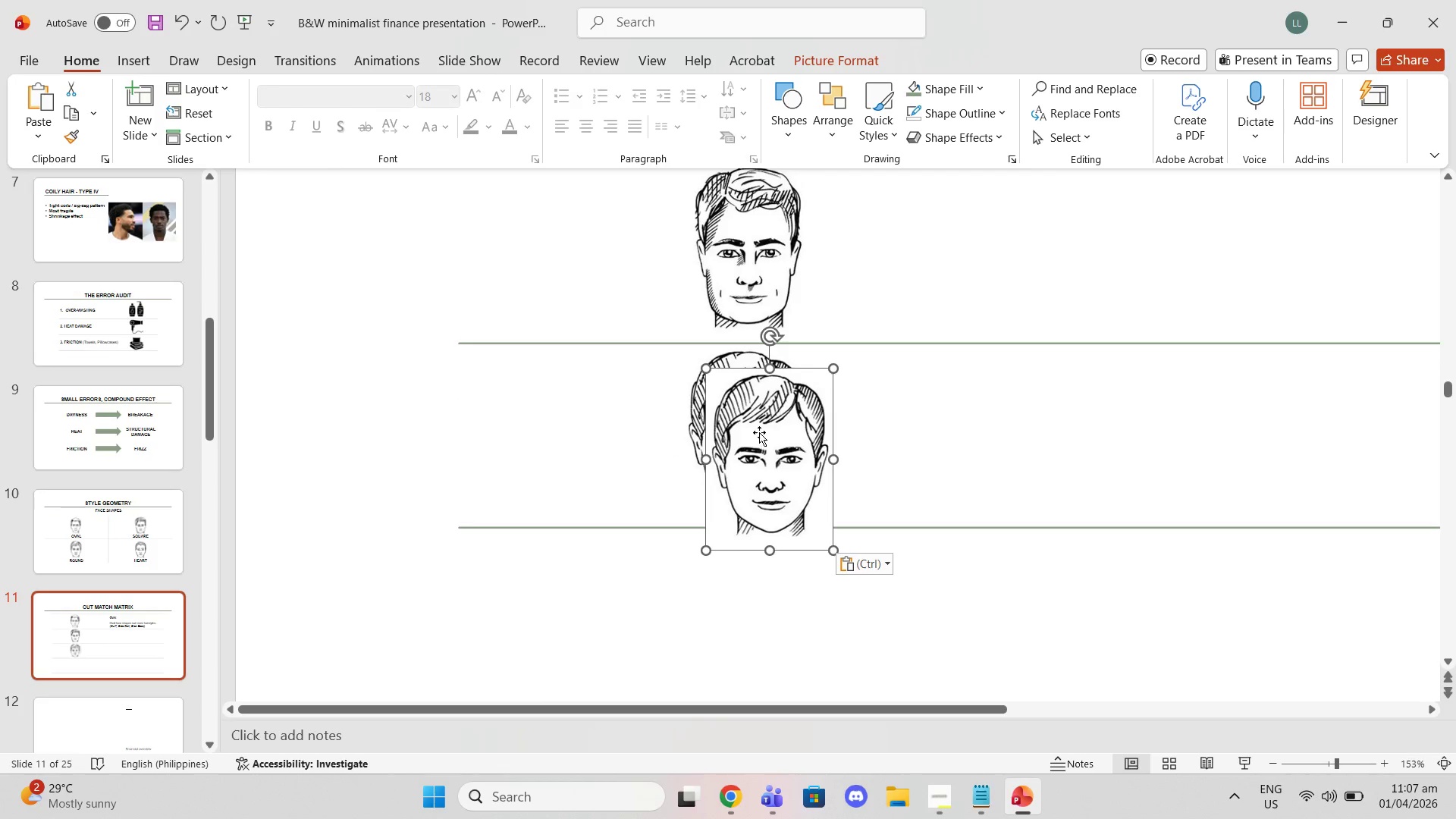 
left_click_drag(start_coordinate=[759, 432], to_coordinate=[733, 598])
 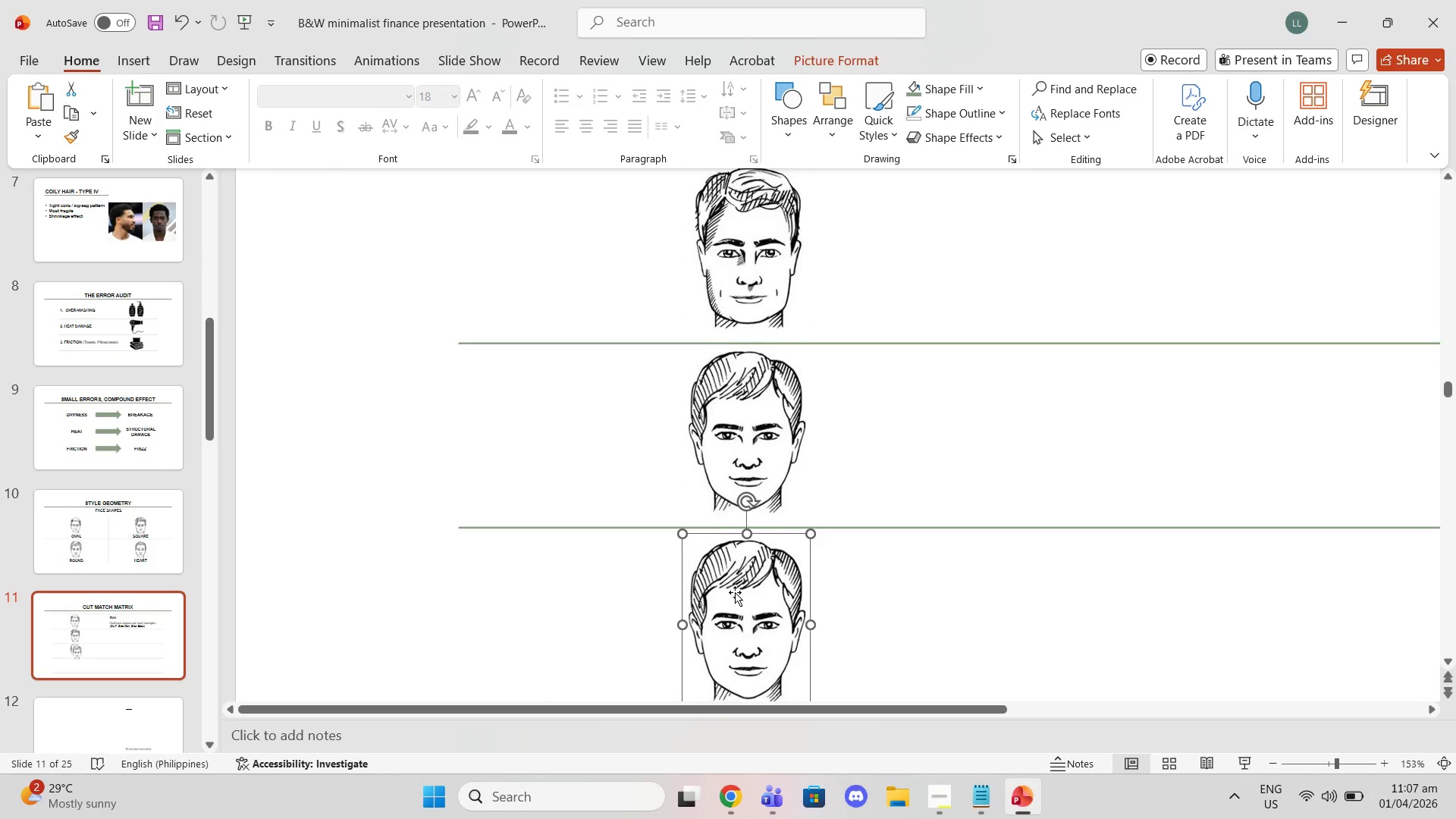 
scroll: coordinate [734, 592], scroll_direction: down, amount: 1.0
 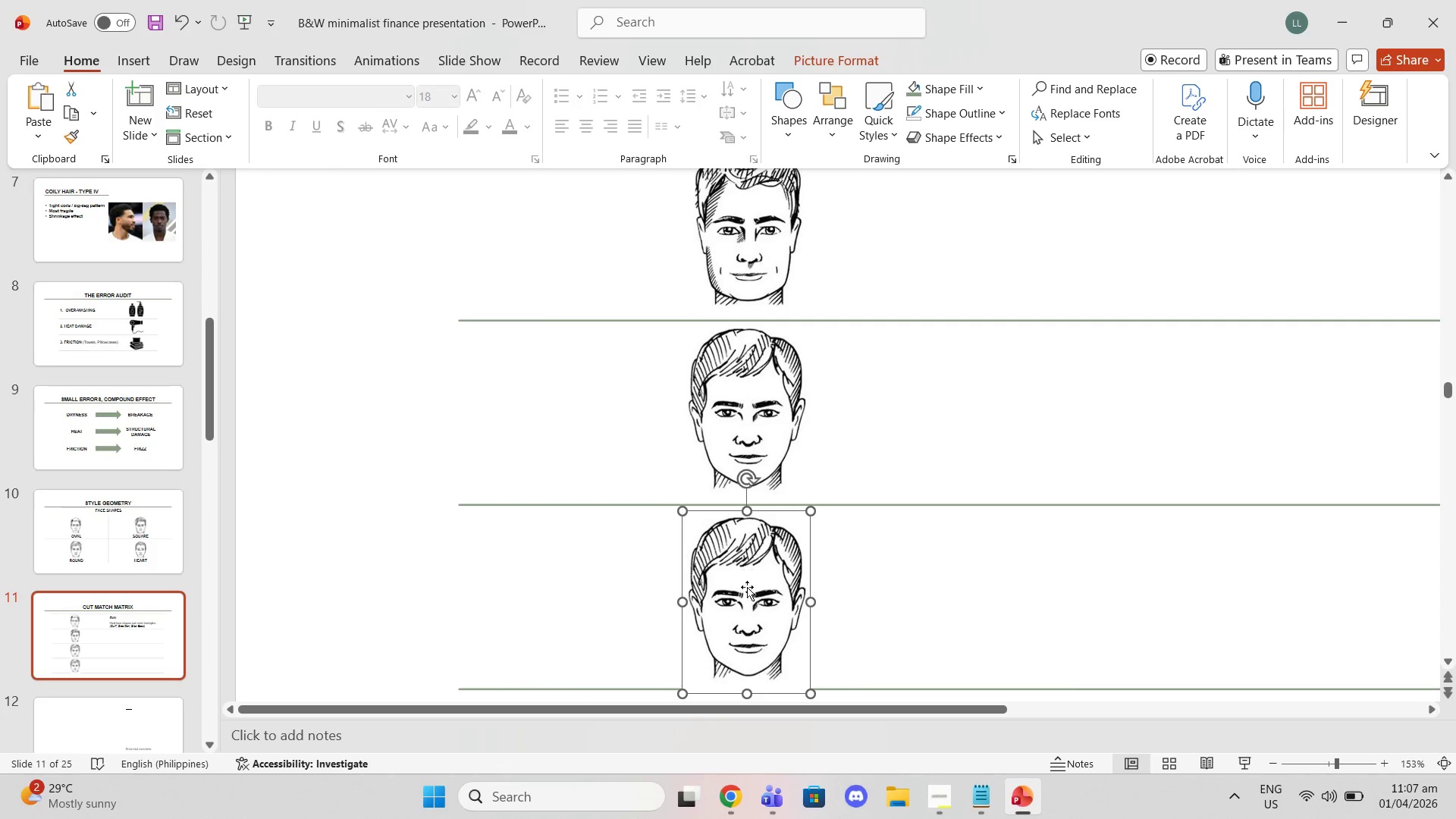 
left_click_drag(start_coordinate=[749, 593], to_coordinate=[752, 585])
 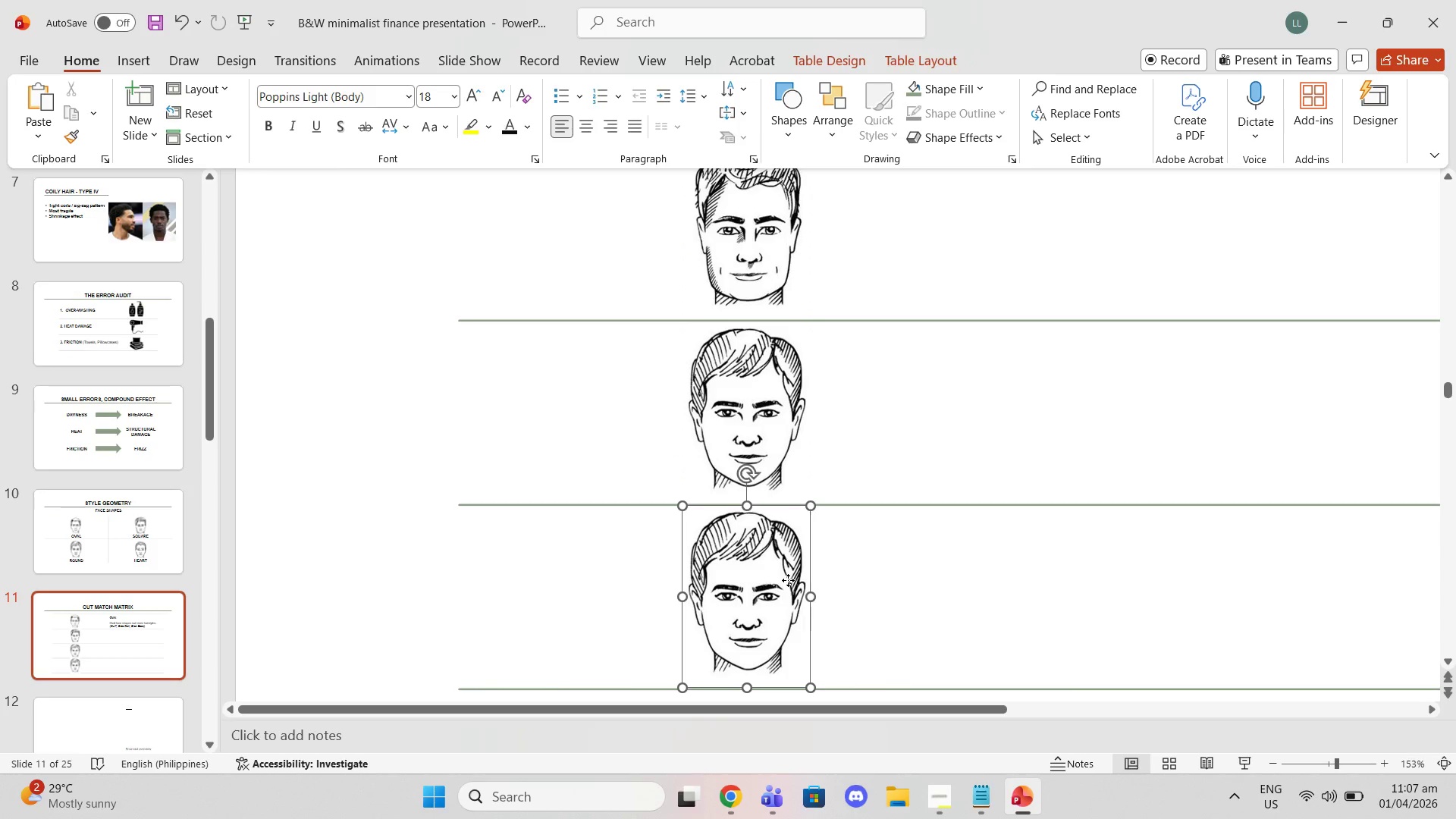 
right_click([788, 579])
 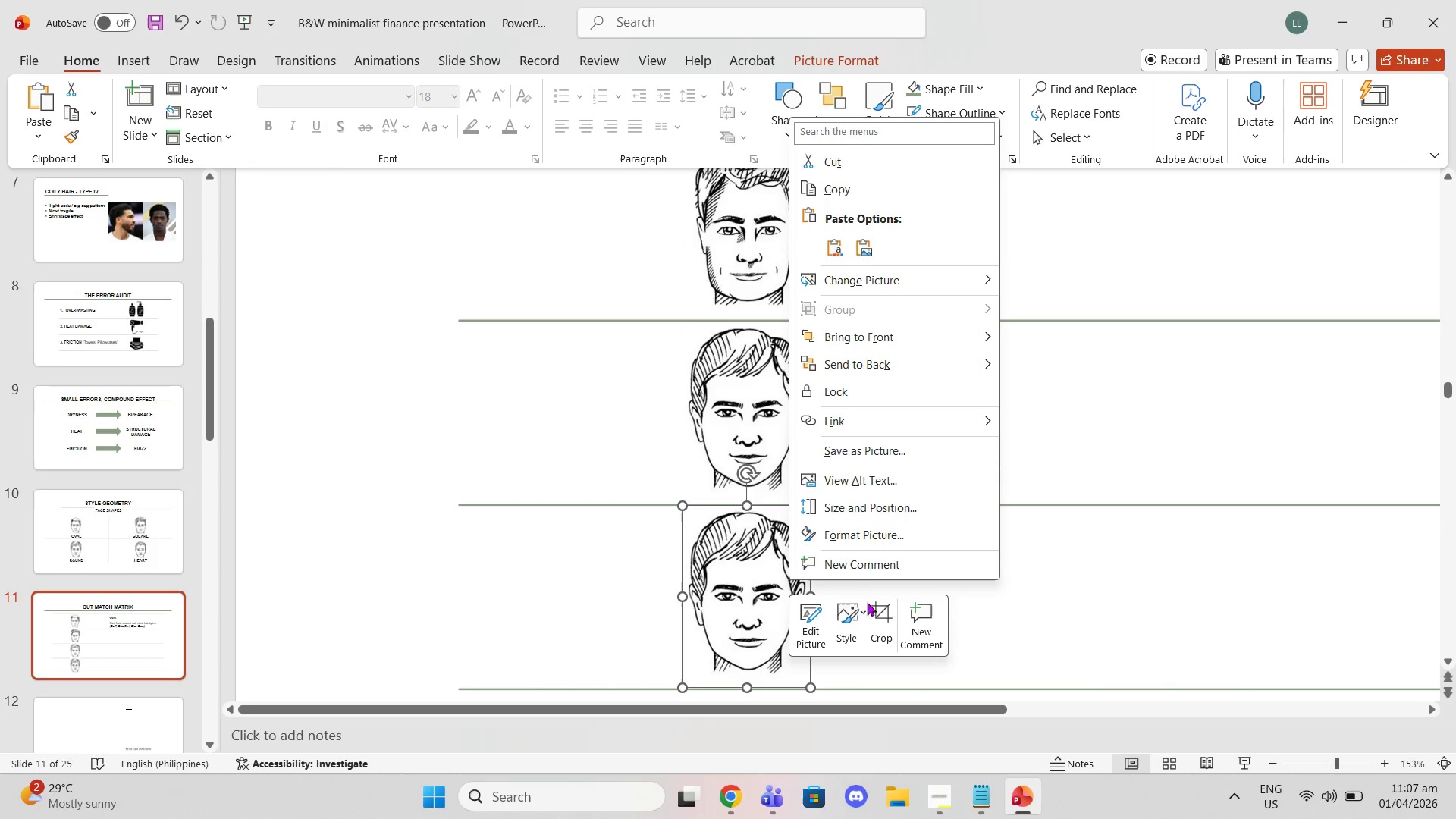 
left_click([880, 611])
 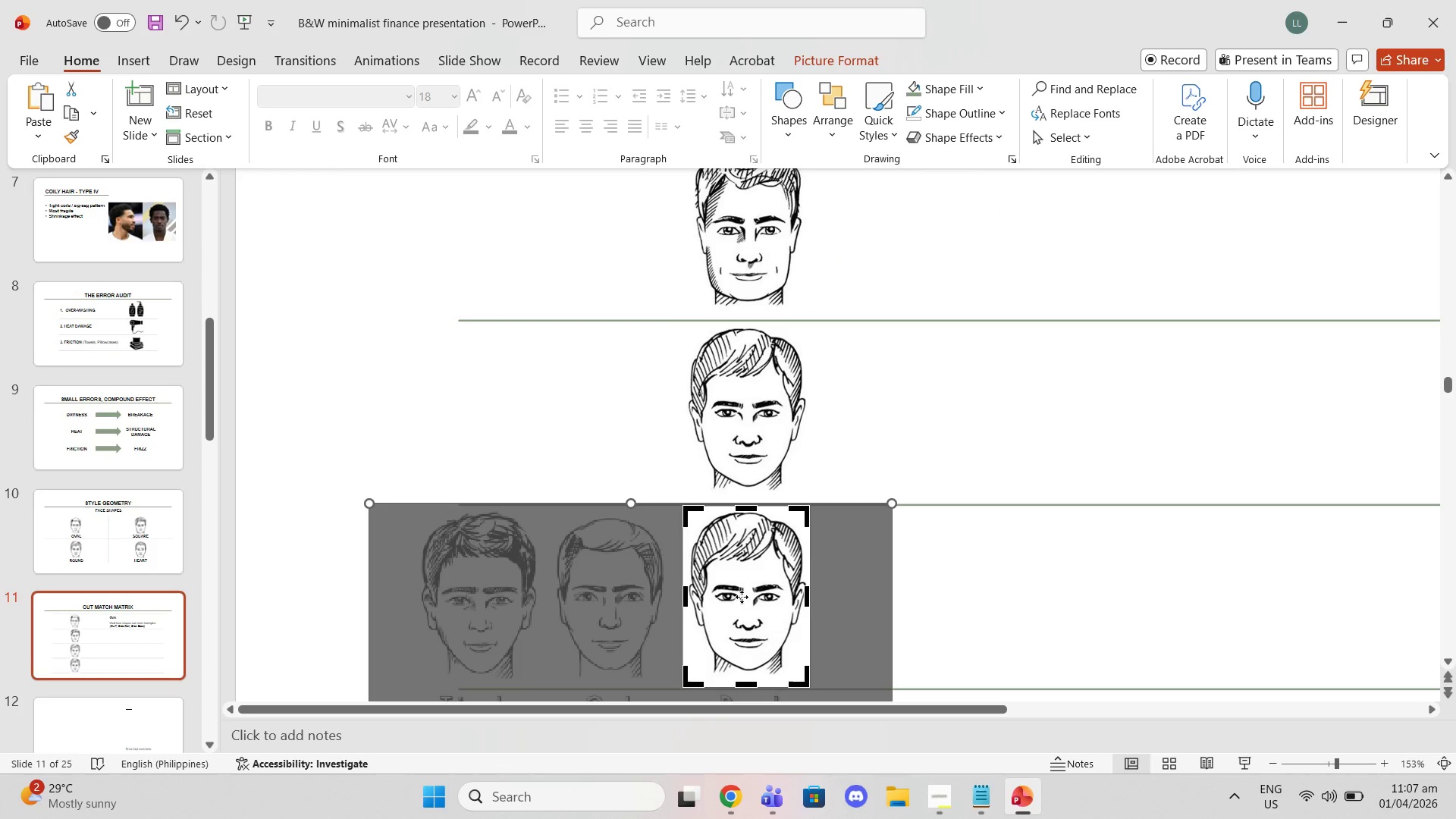 
scroll: coordinate [748, 581], scroll_direction: down, amount: 6.0
 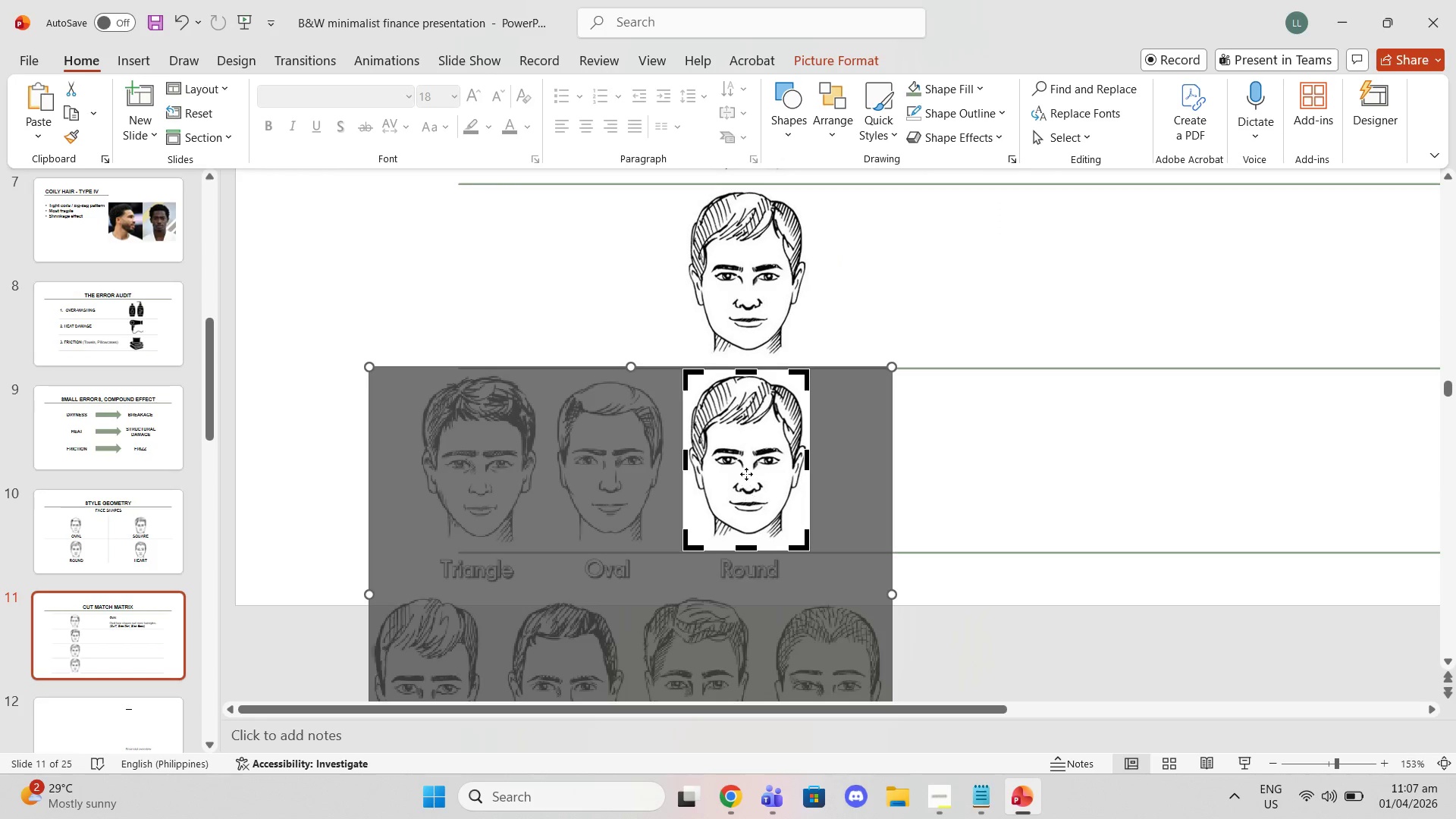 
left_click_drag(start_coordinate=[746, 474], to_coordinate=[668, 246])
 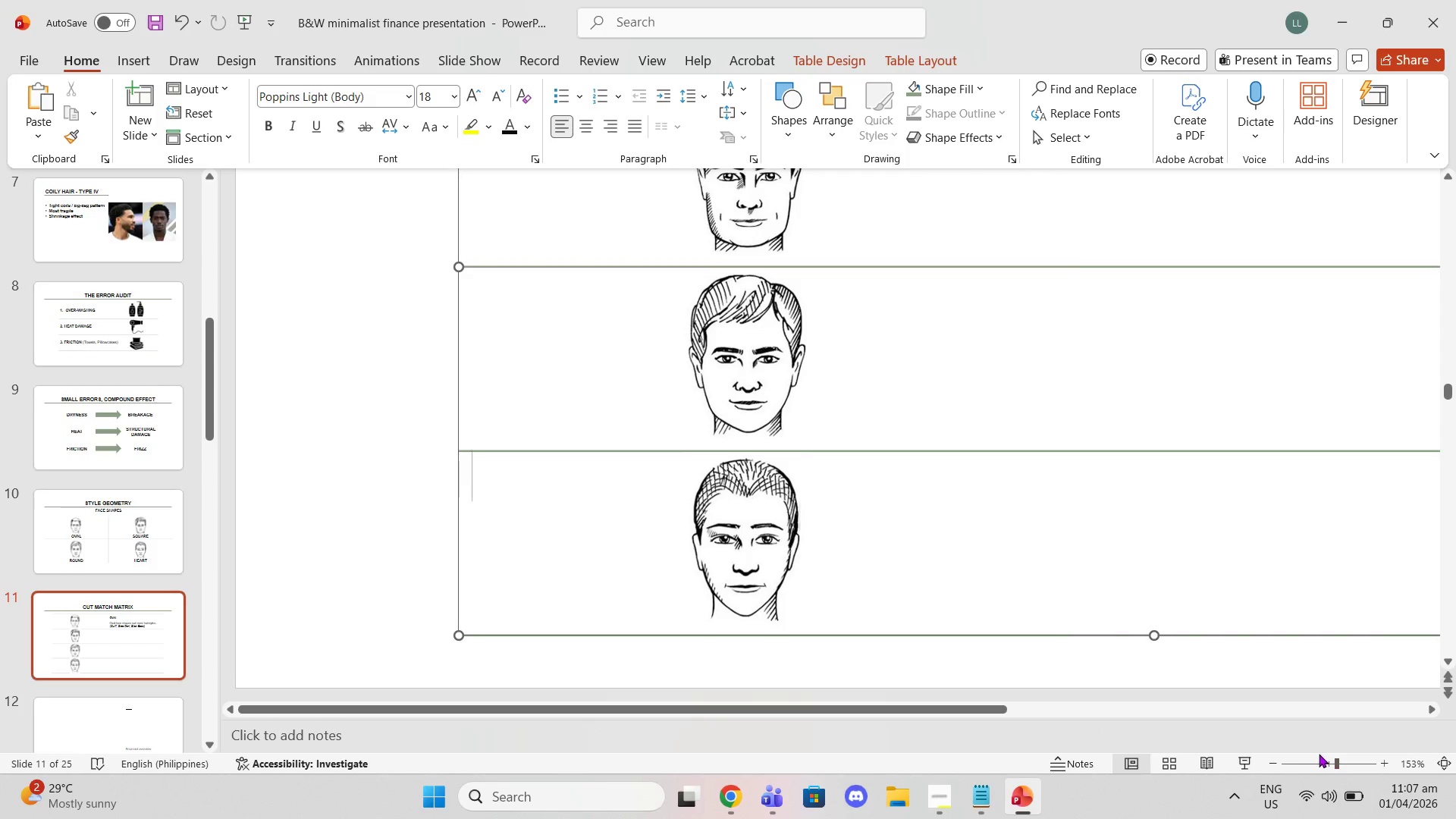 
left_click([1275, 758])
 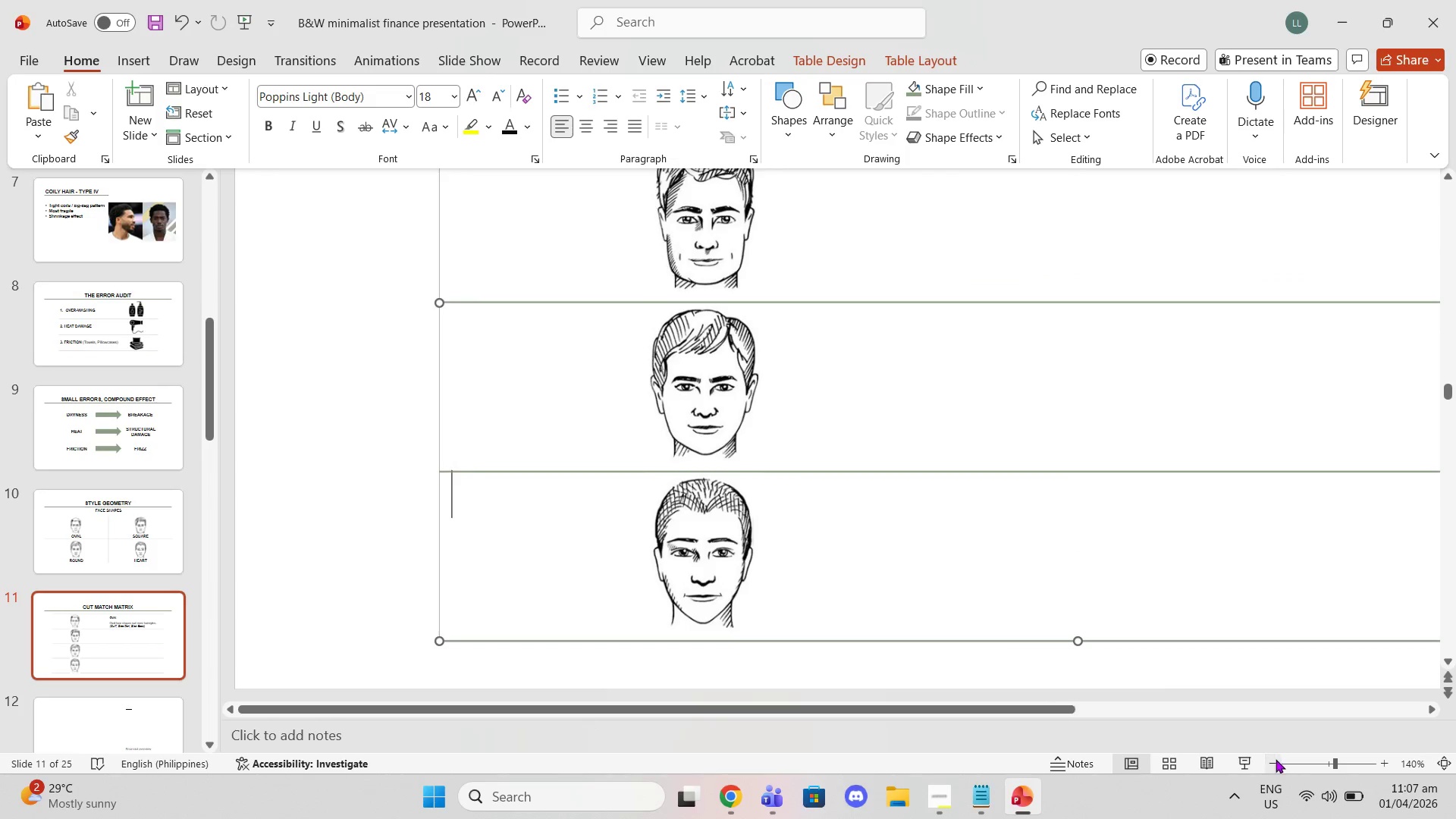 
triple_click([1276, 759])
 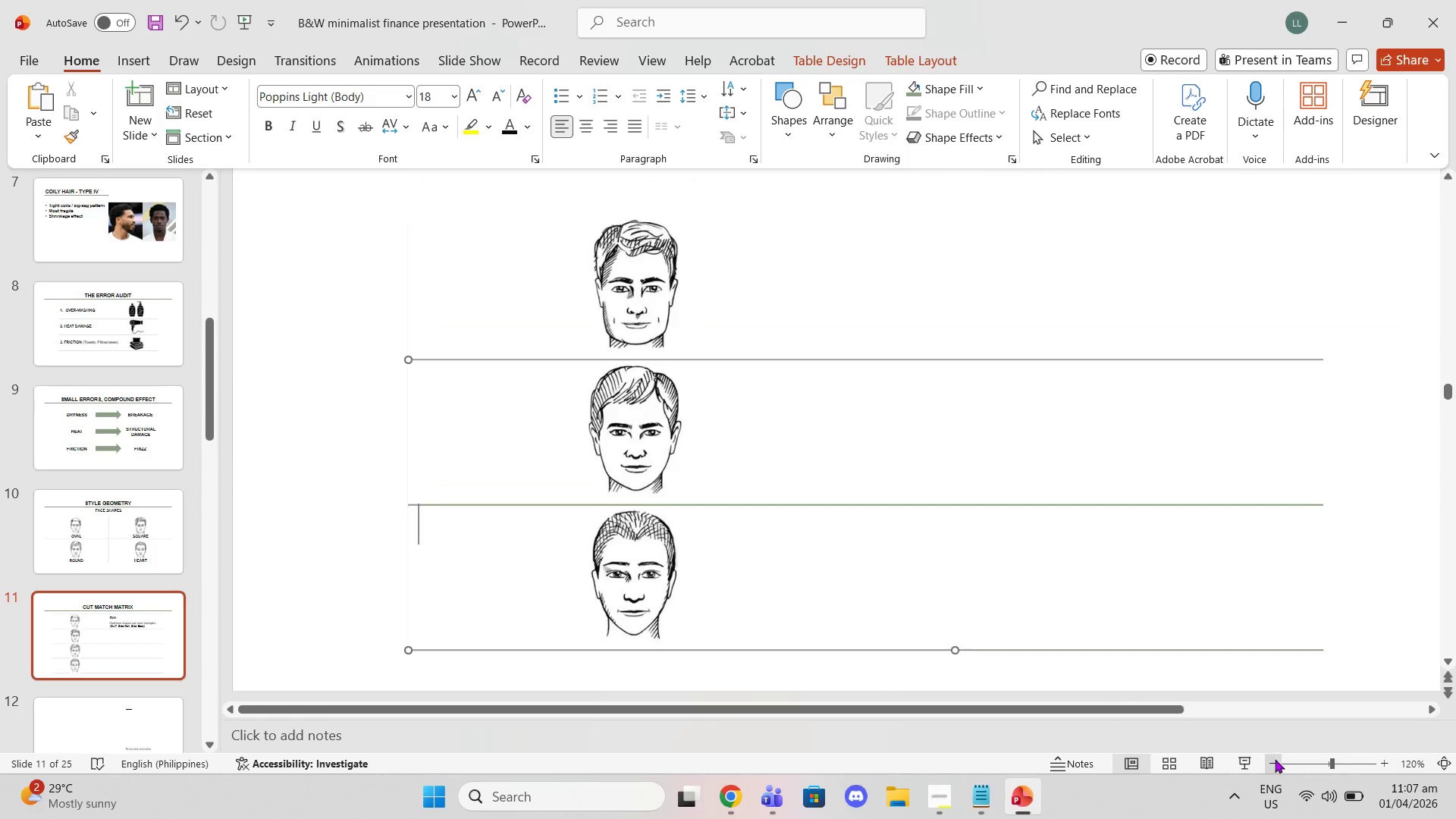 
triple_click([1275, 759])
 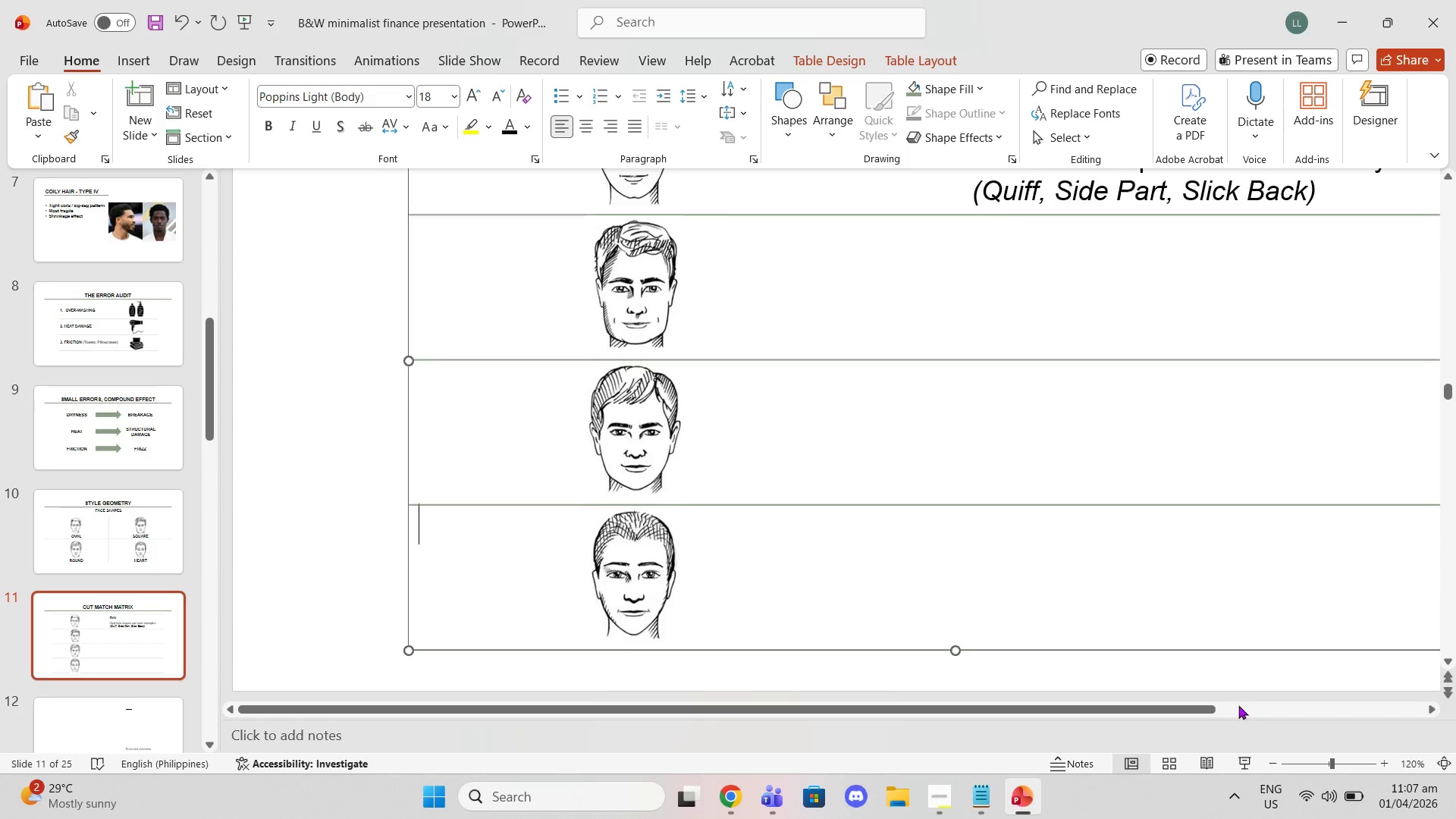 
scroll: coordinate [1236, 702], scroll_direction: up, amount: 2.0
 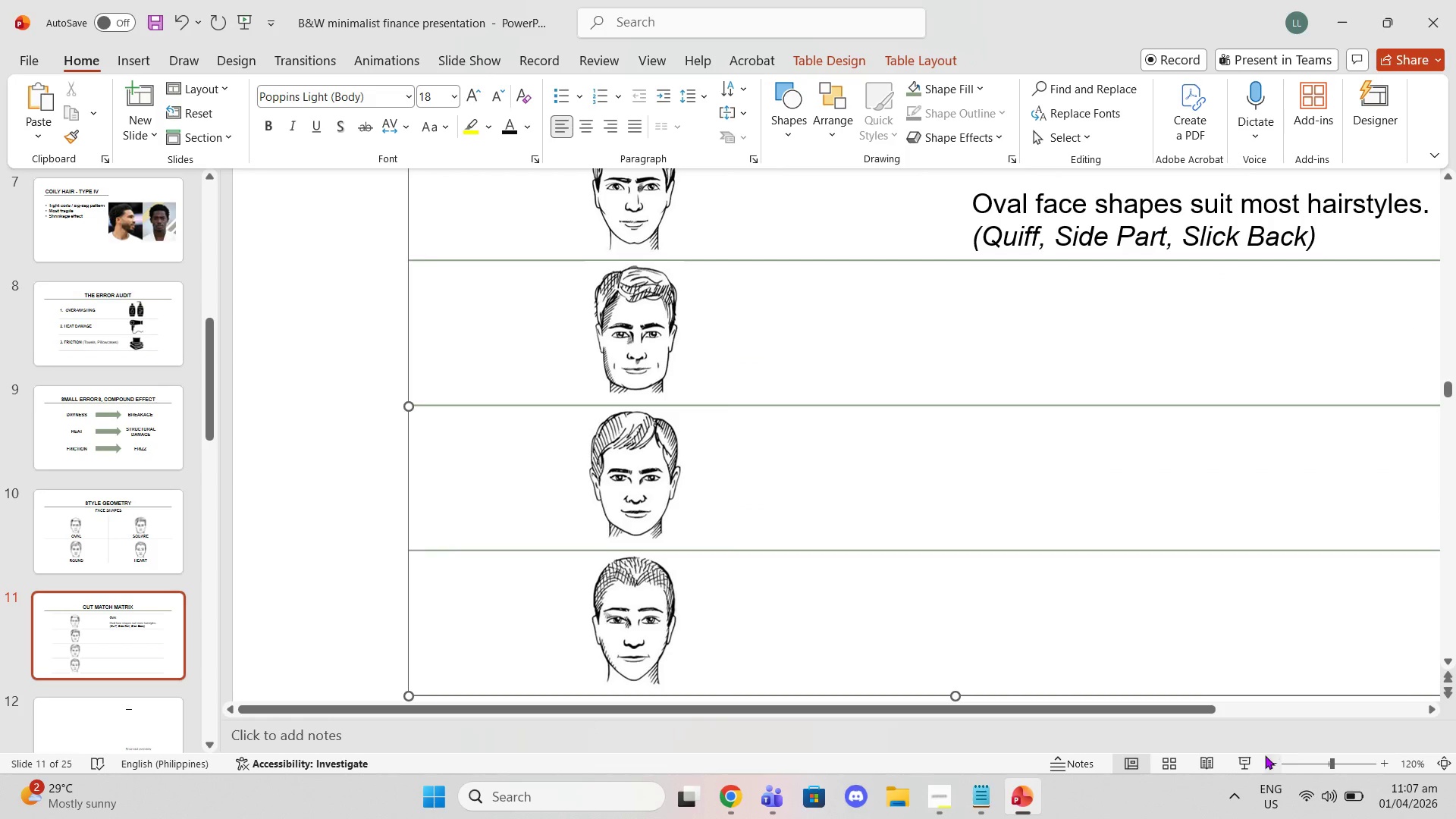 
double_click([1265, 763])
 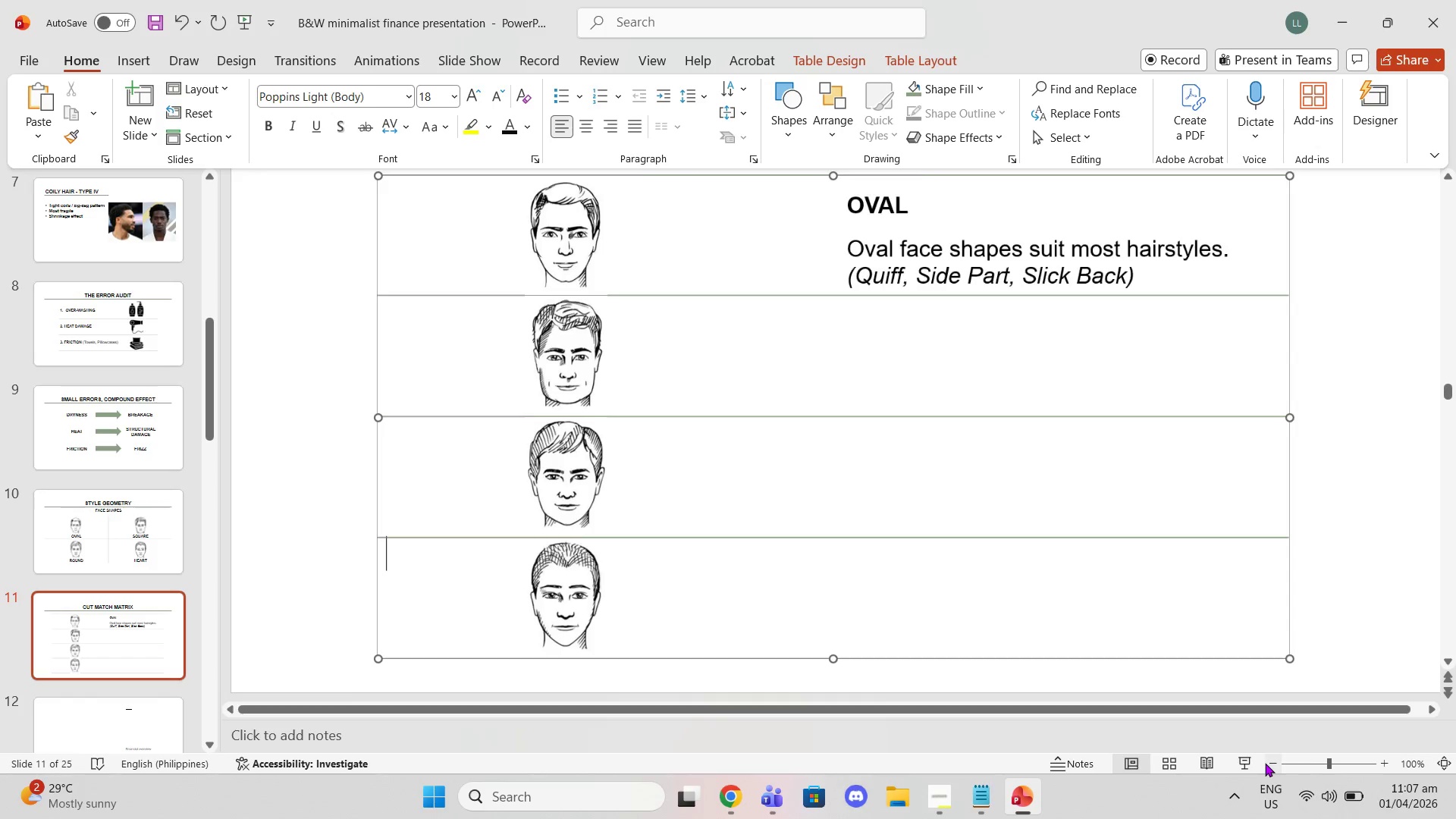 
triple_click([1265, 763])
 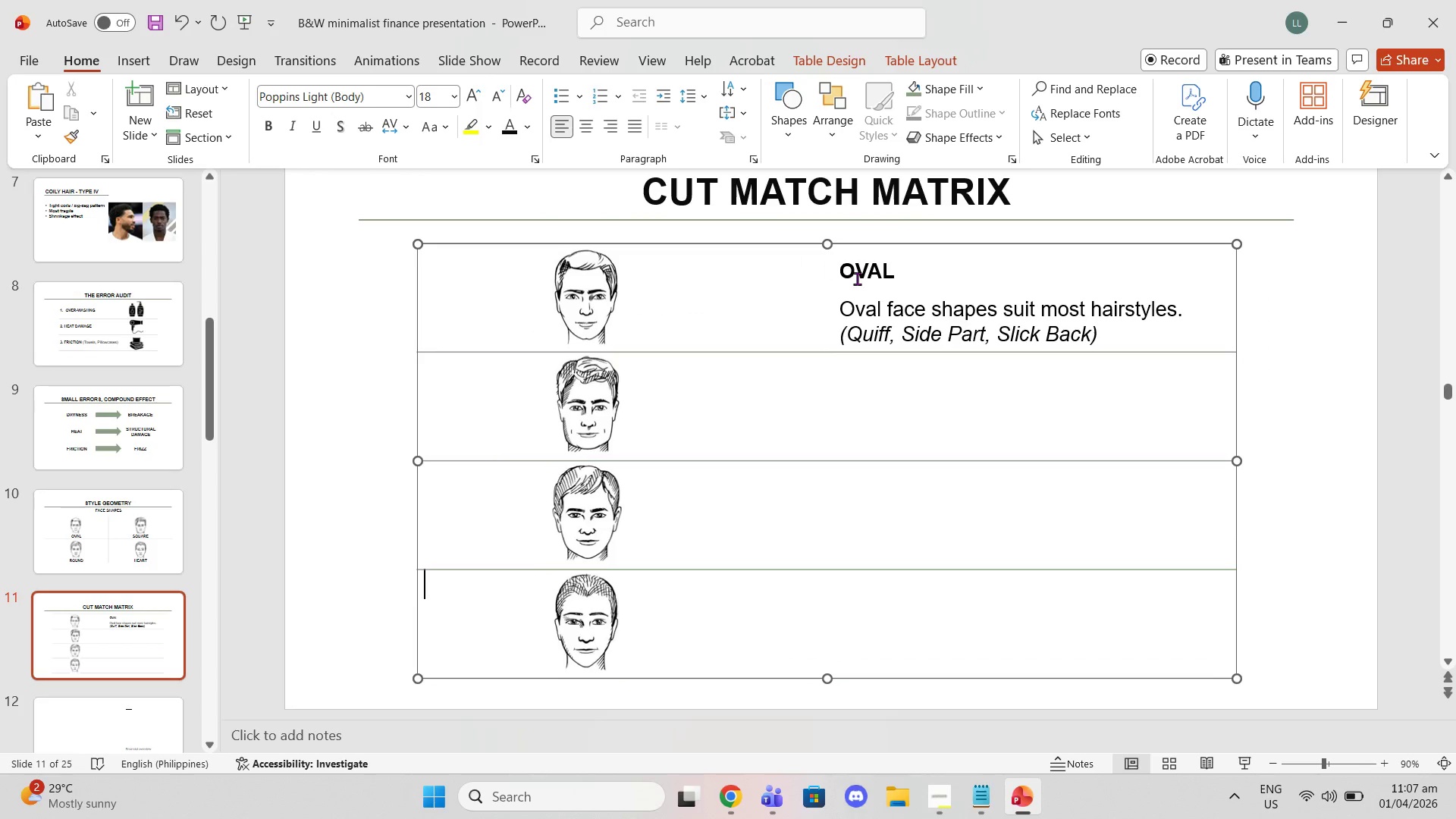 
left_click([874, 281])
 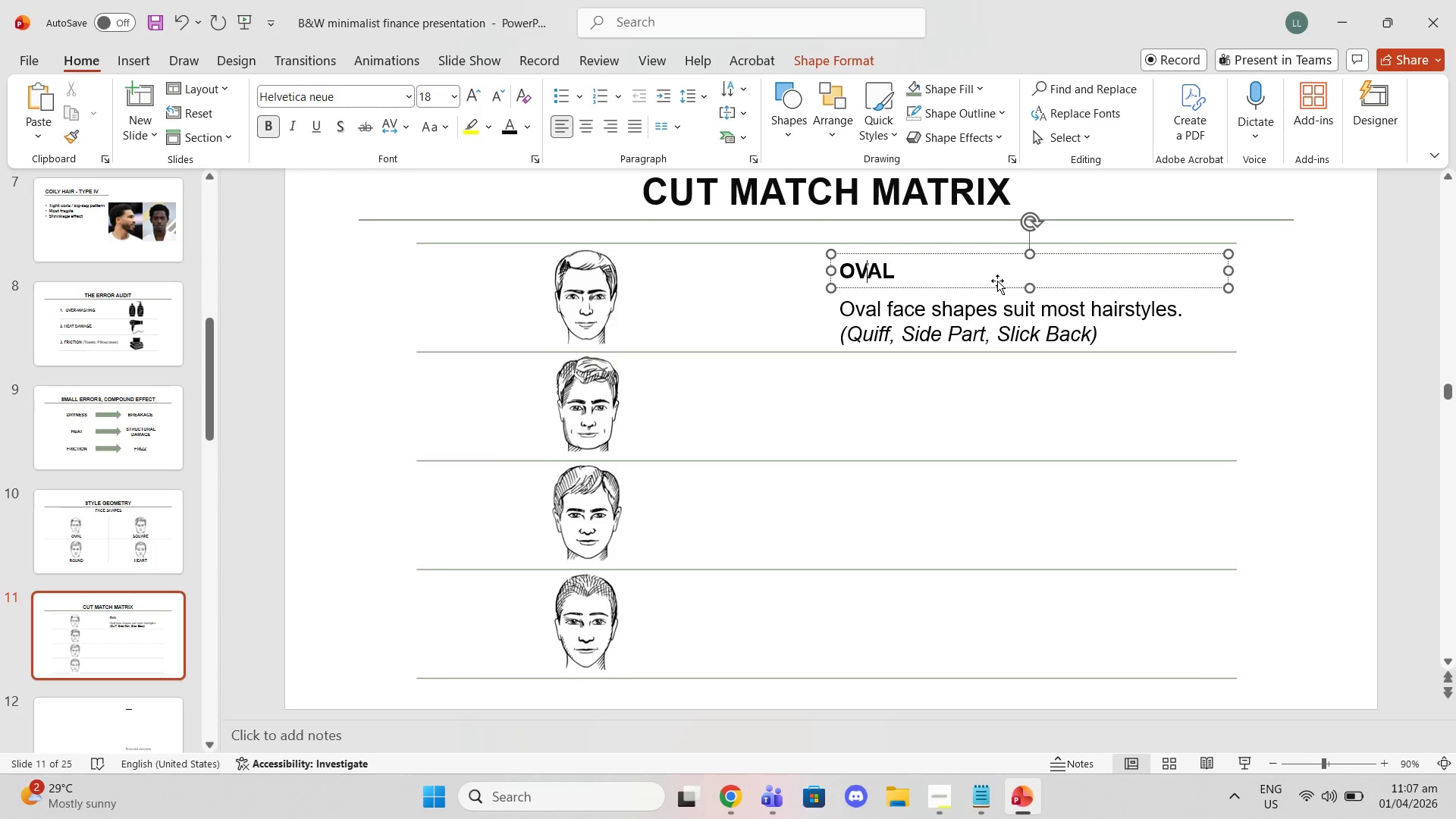 
key(Control+C)
 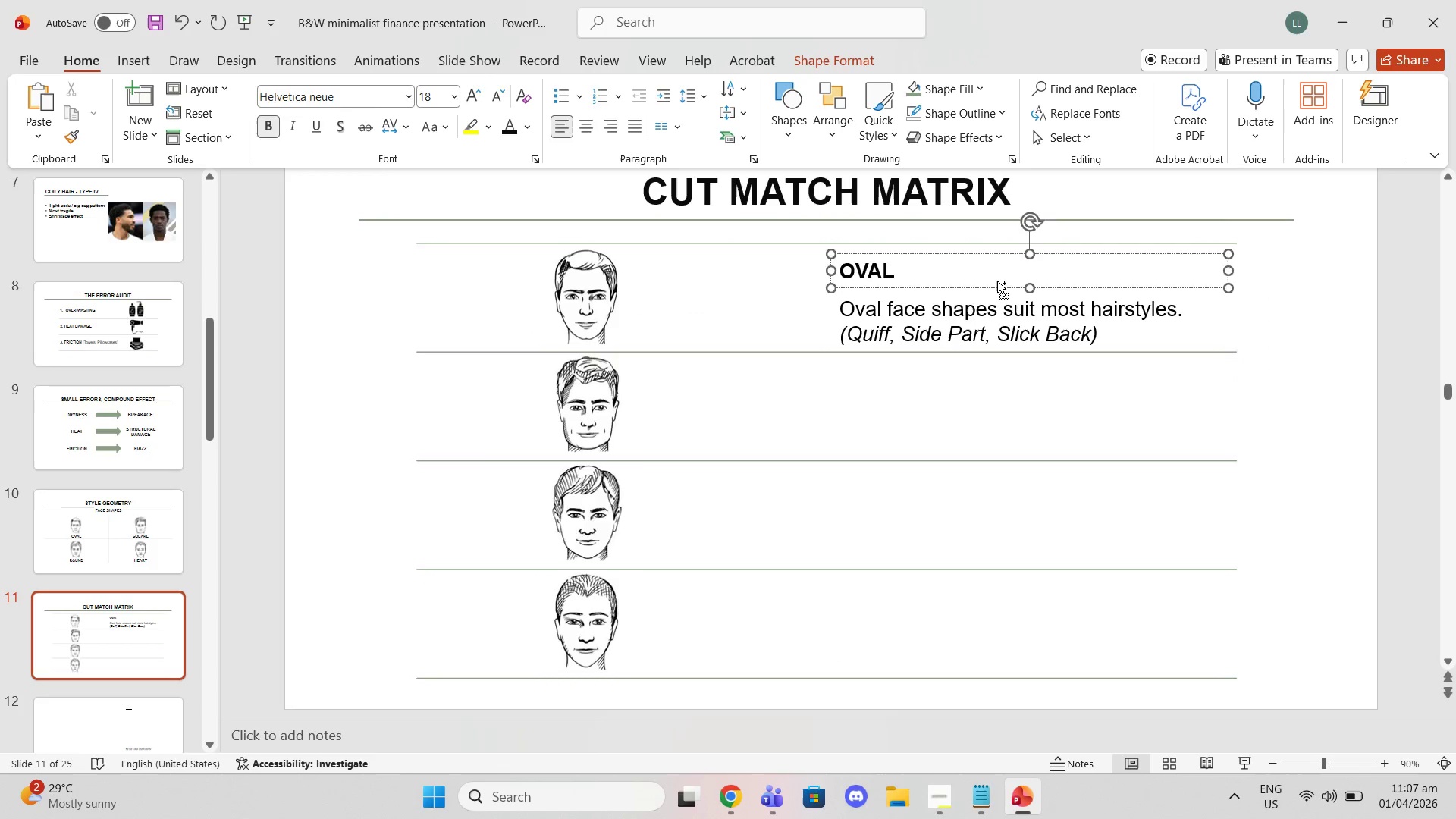 
key(Control+ControlLeft)
 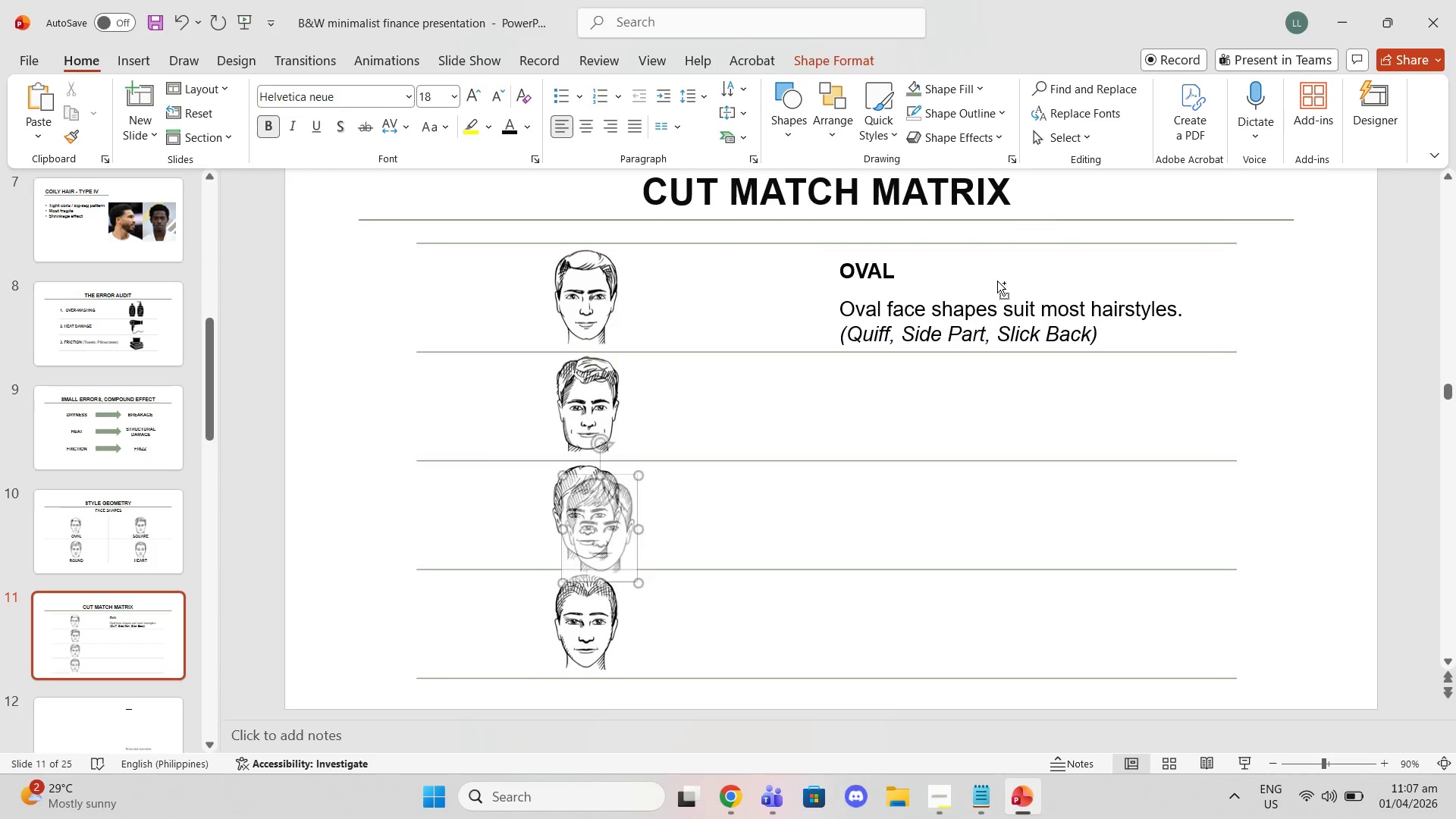 
key(Control+V)
 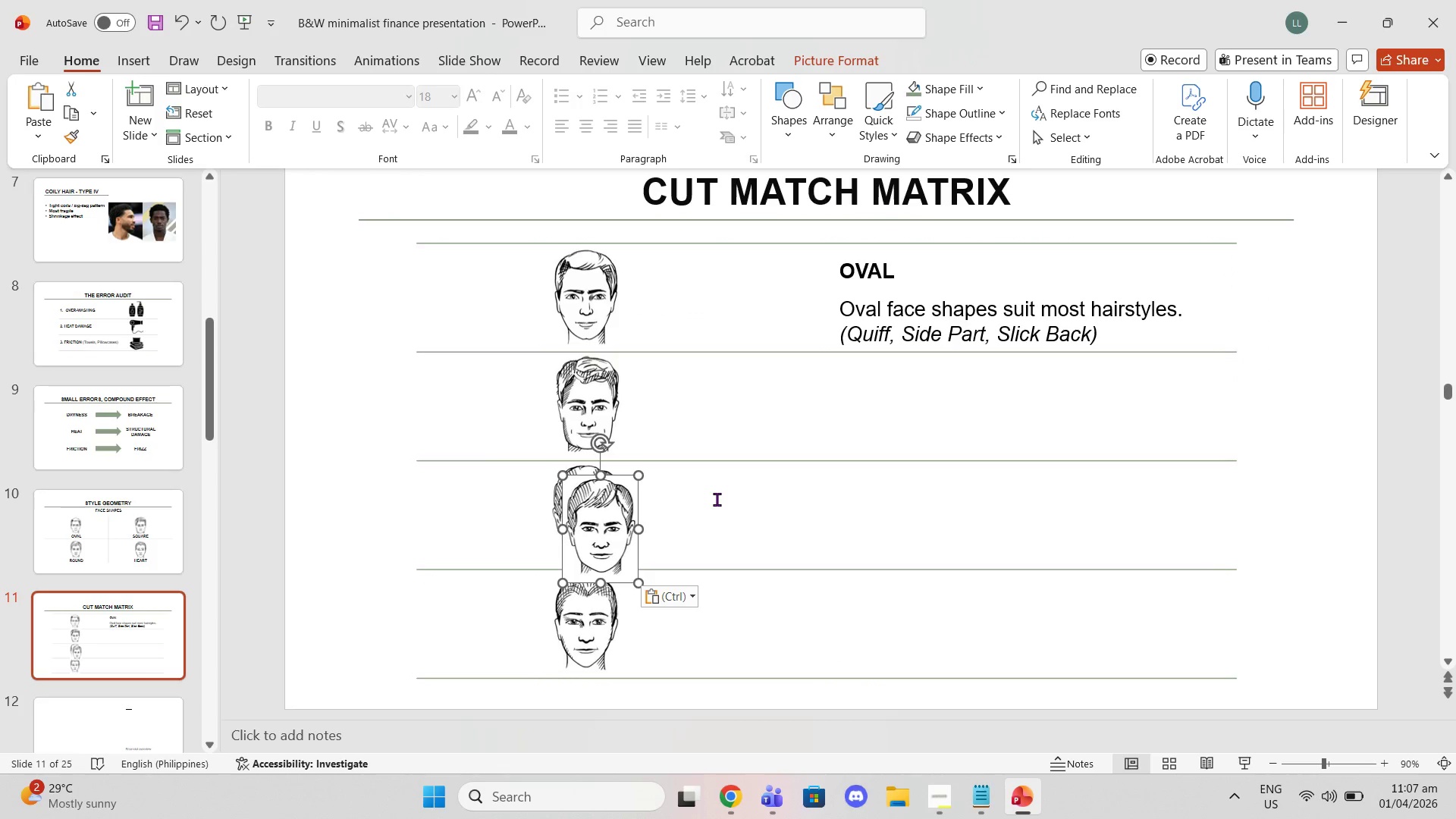 
key(Control+ControlLeft)
 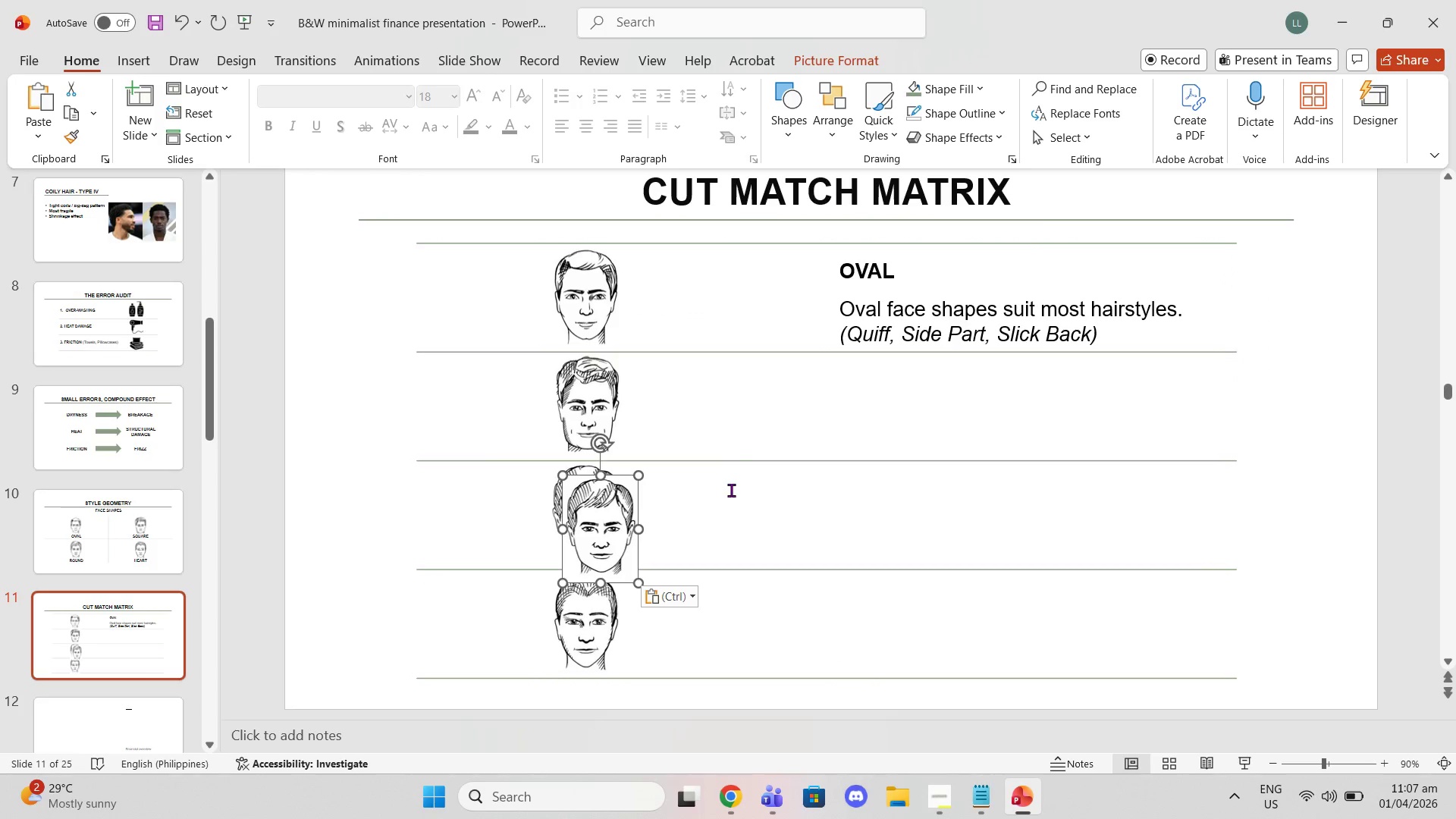 
key(Control+Z)
 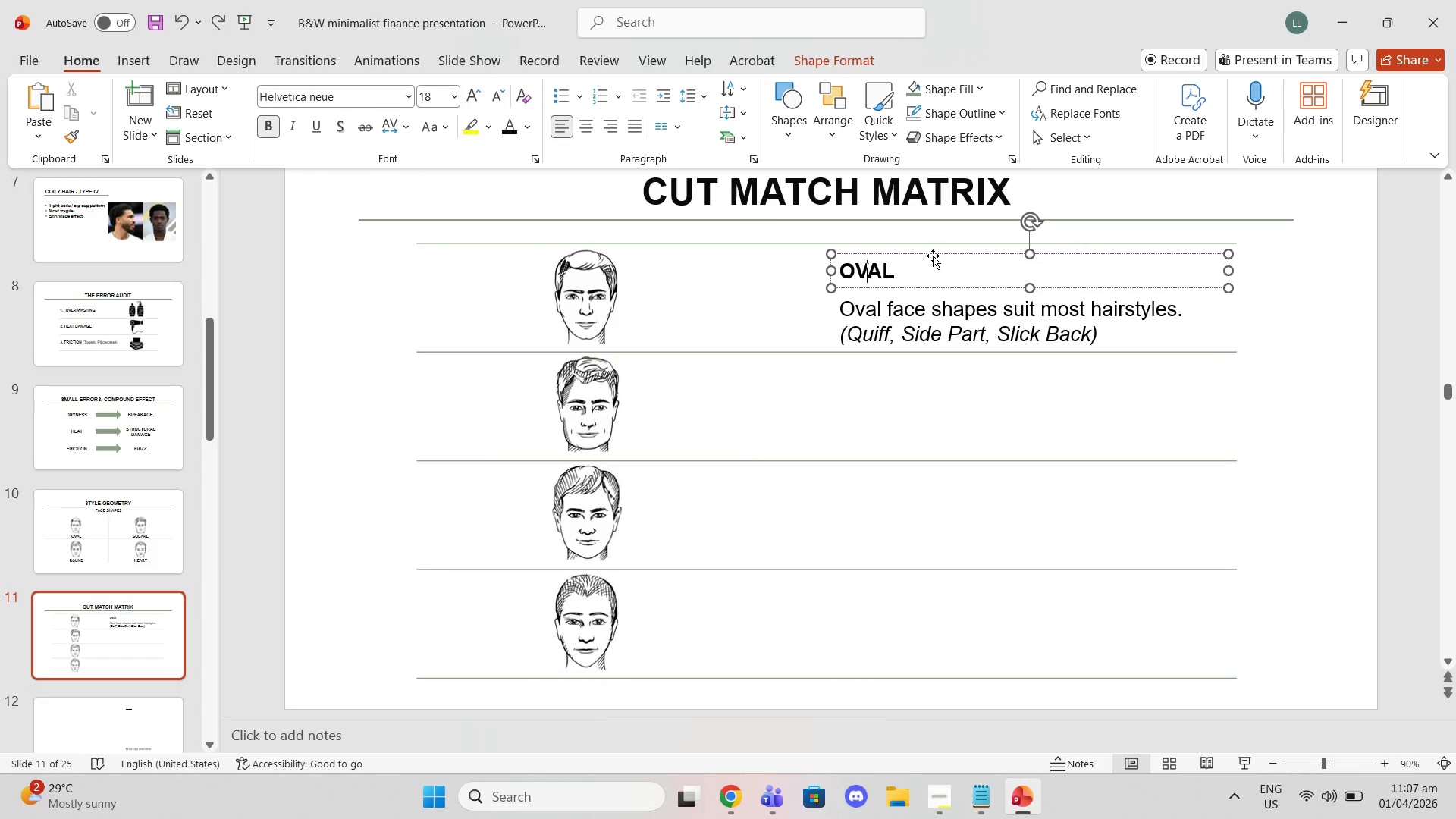 
left_click([933, 256])
 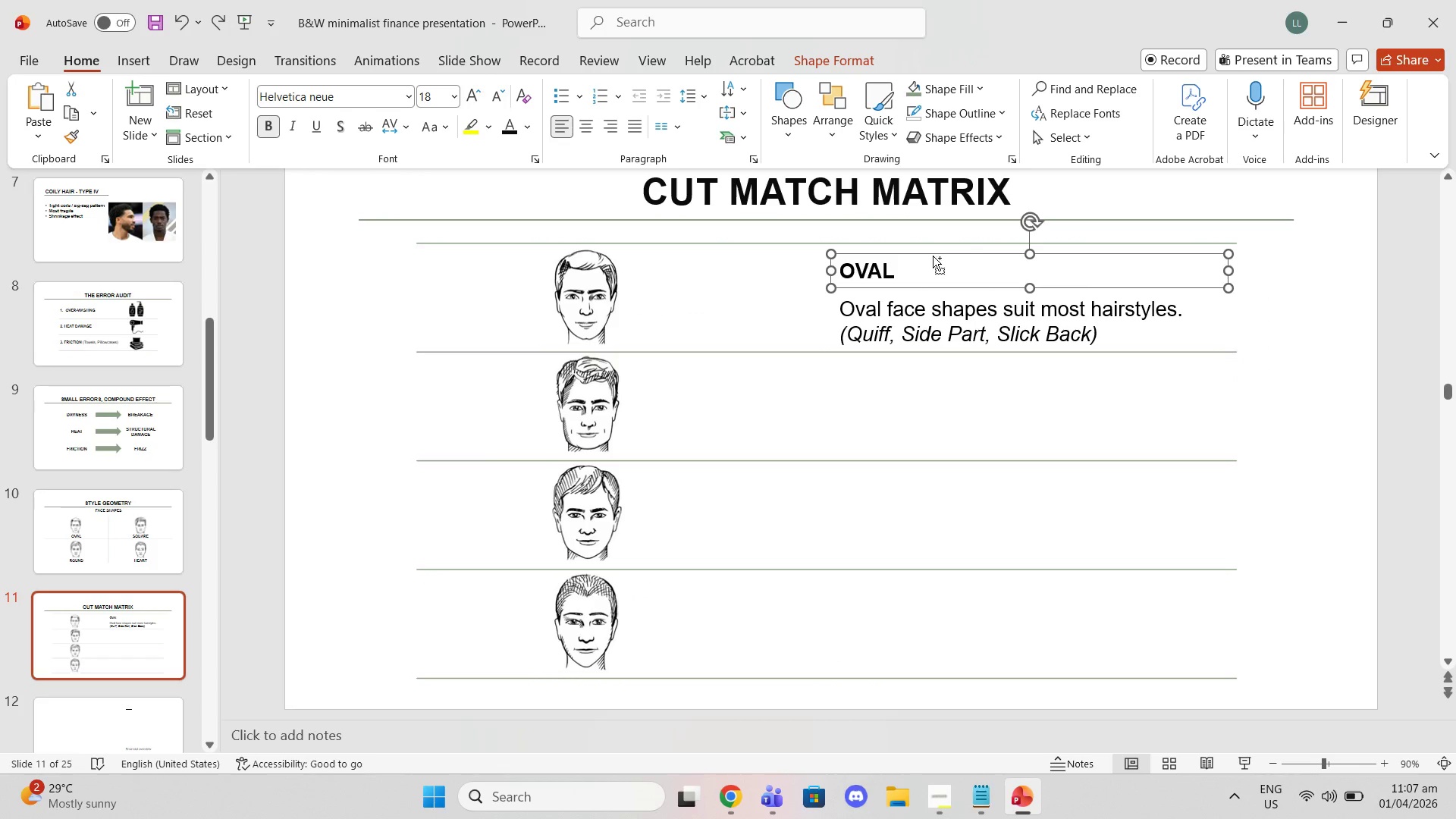 
key(Control+C)
 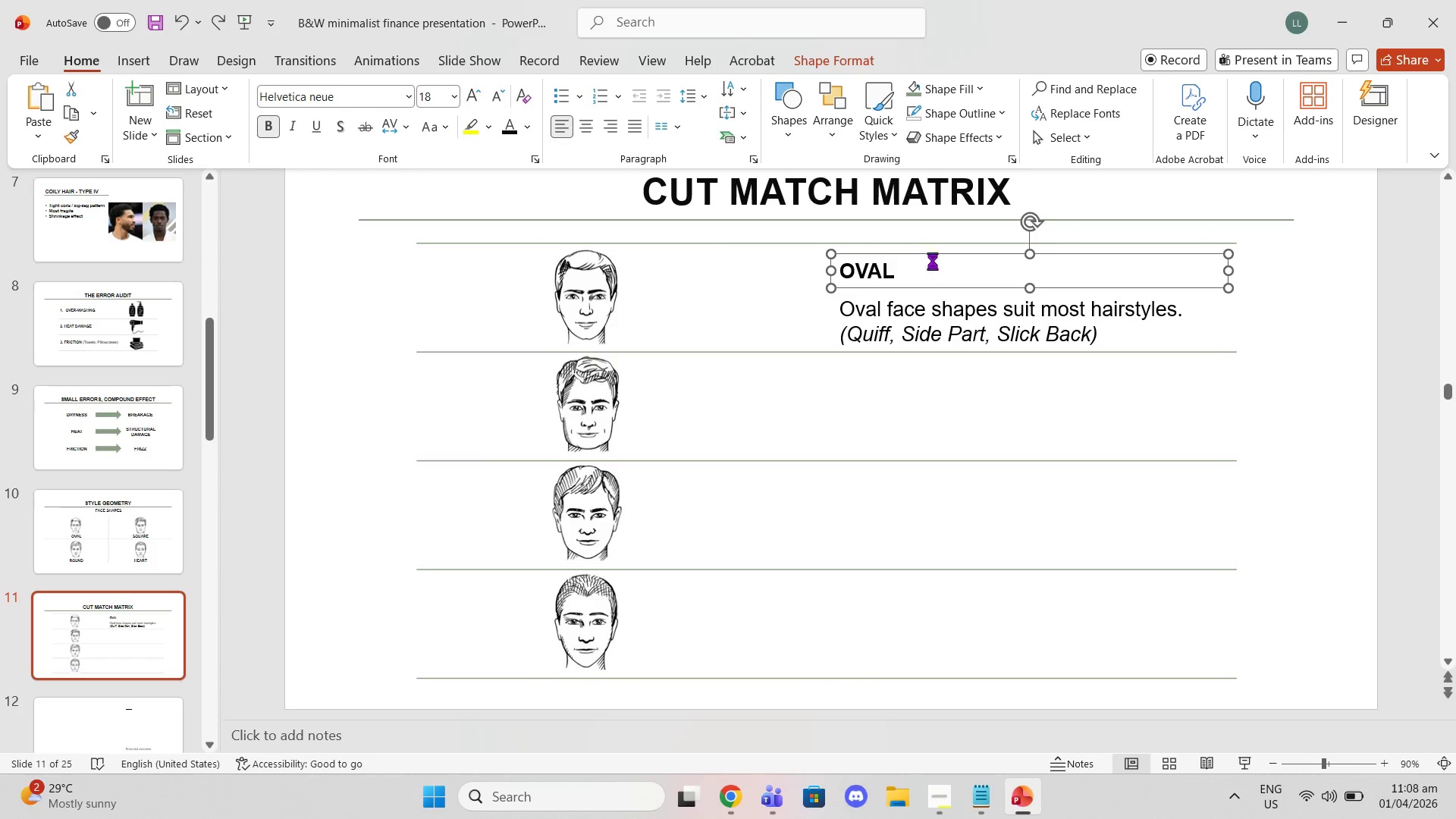 
key(Control+ControlLeft)
 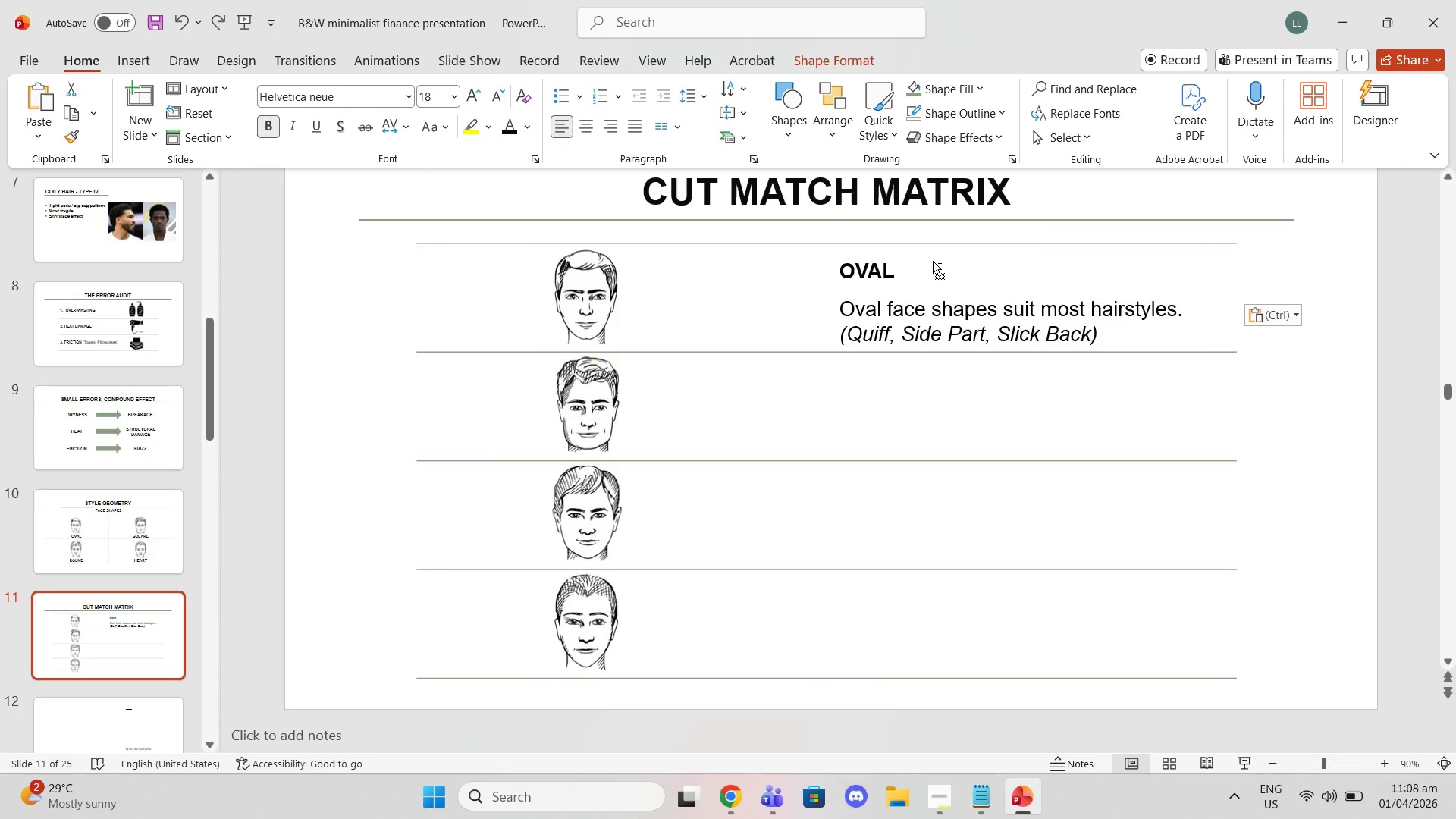 
key(Control+V)
 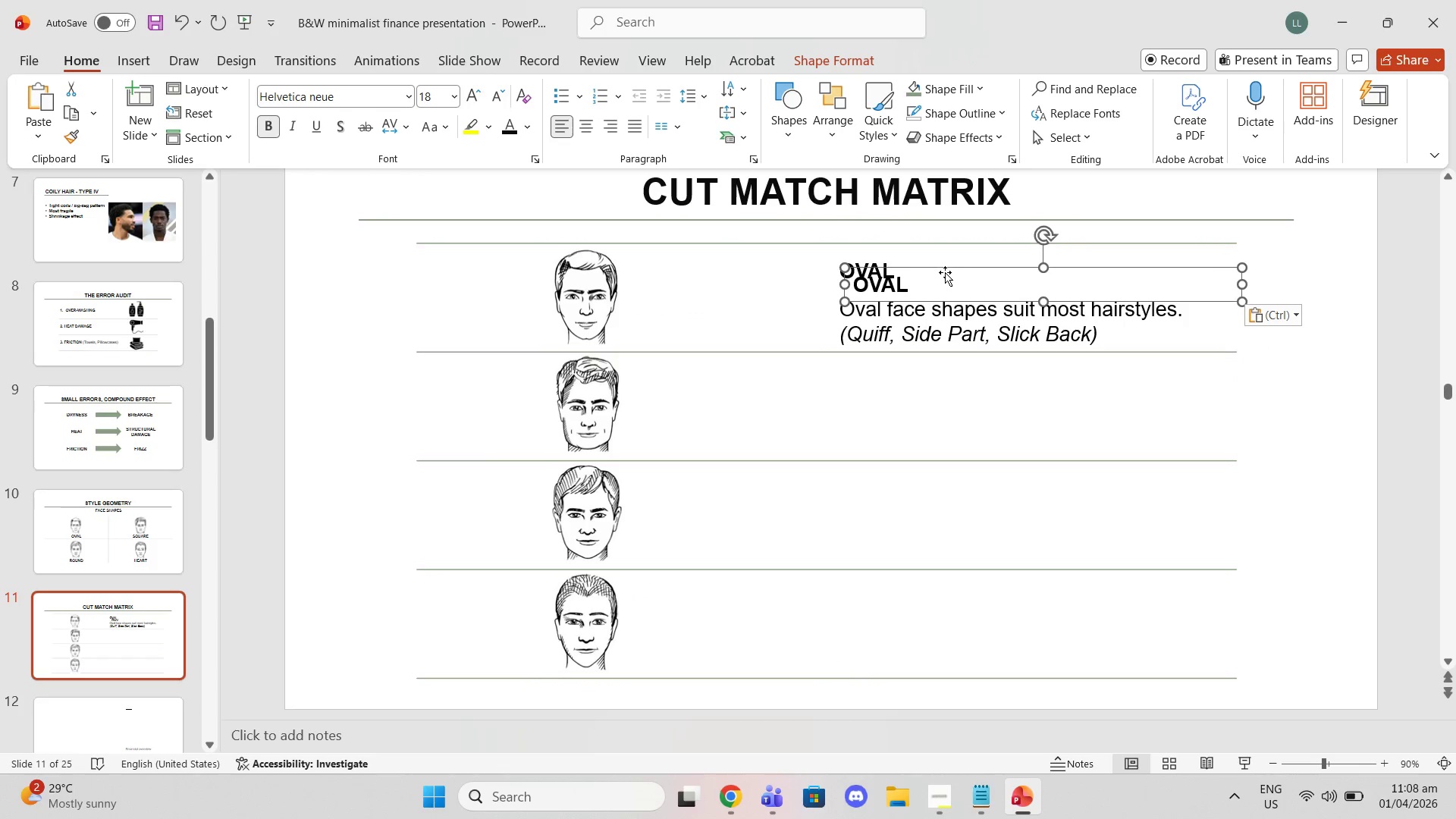 
left_click_drag(start_coordinate=[944, 272], to_coordinate=[934, 366])
 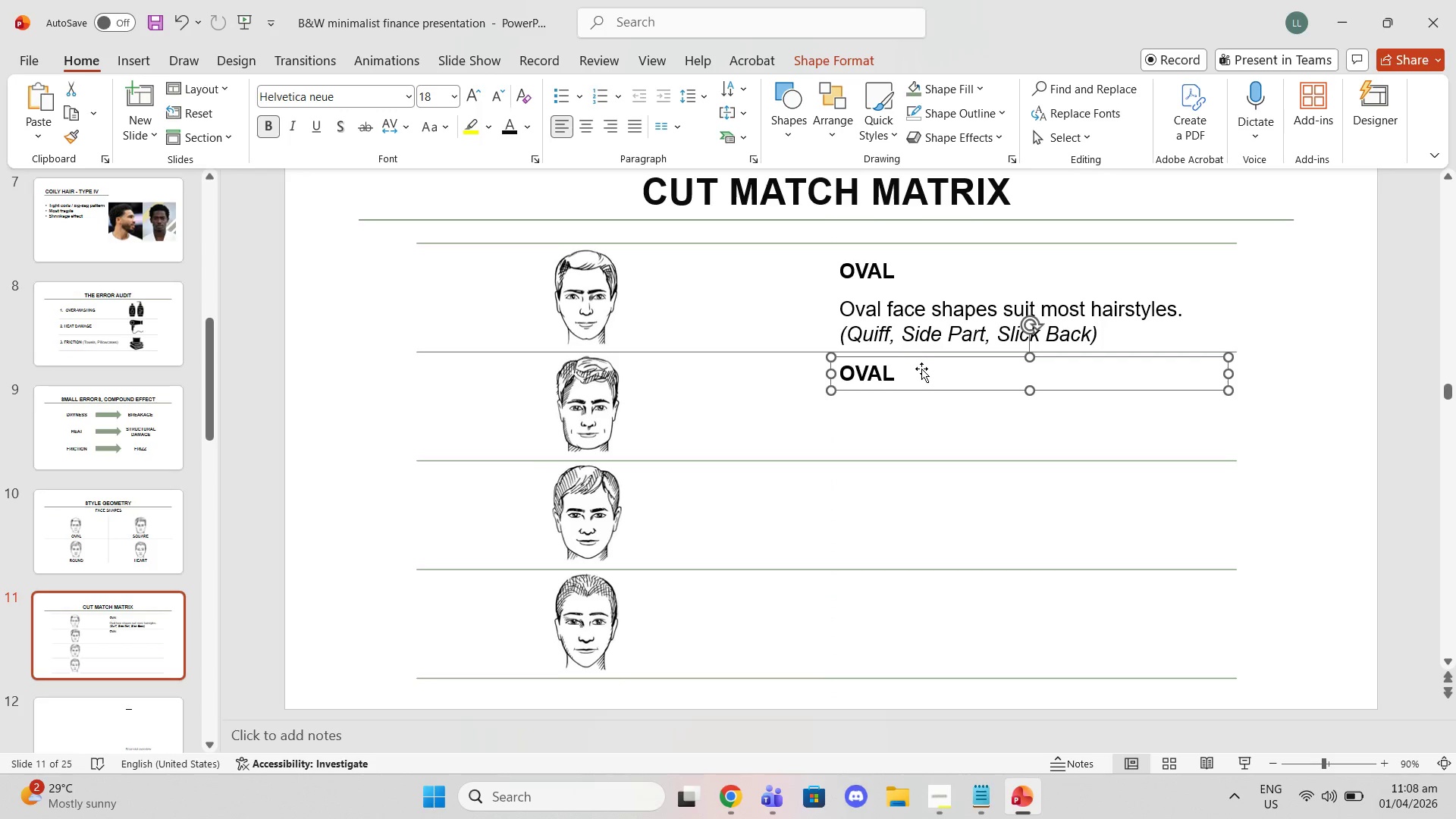 
left_click_drag(start_coordinate=[923, 369], to_coordinate=[924, 366])
 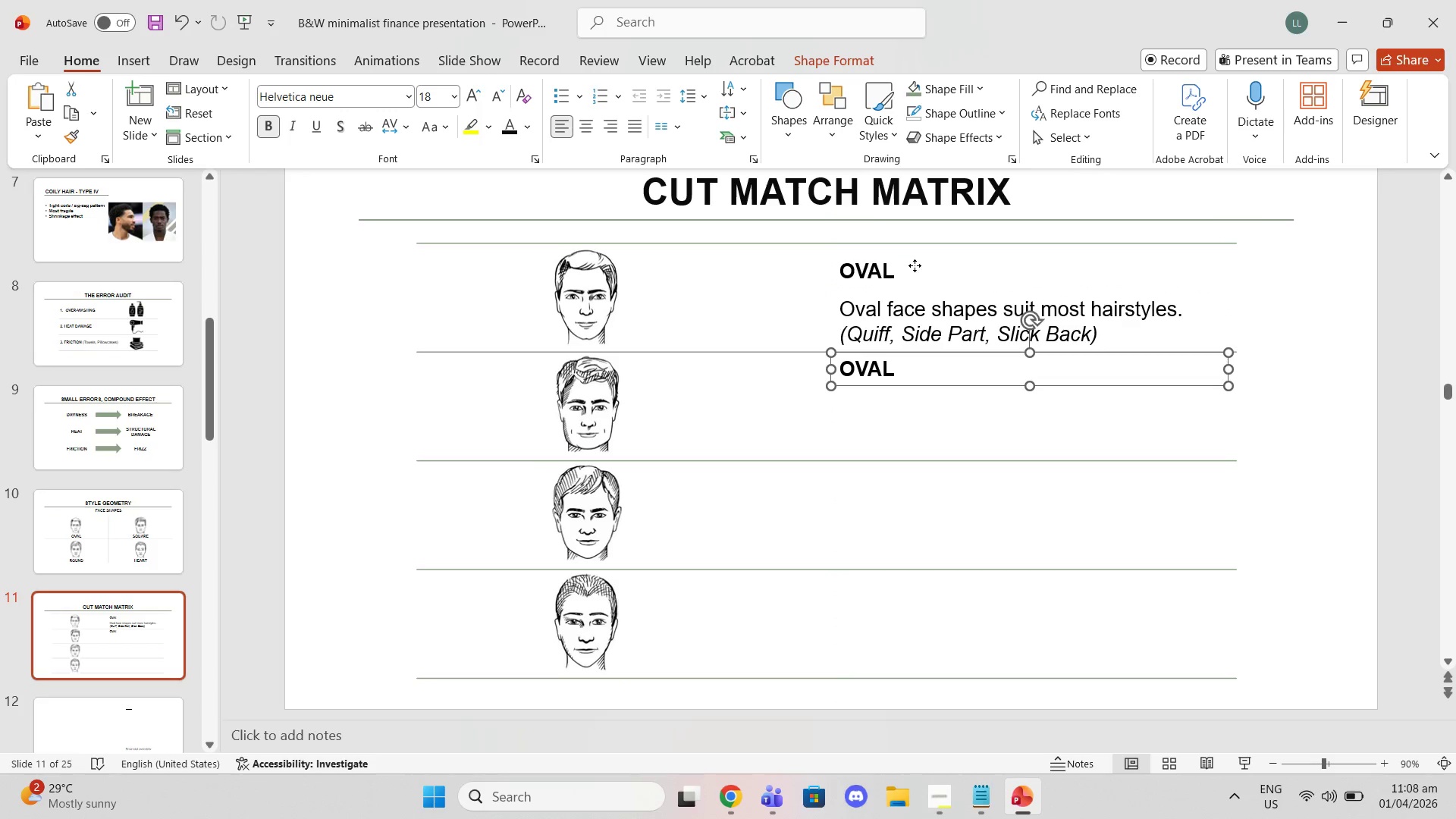 
left_click_drag(start_coordinate=[915, 264], to_coordinate=[915, 269])
 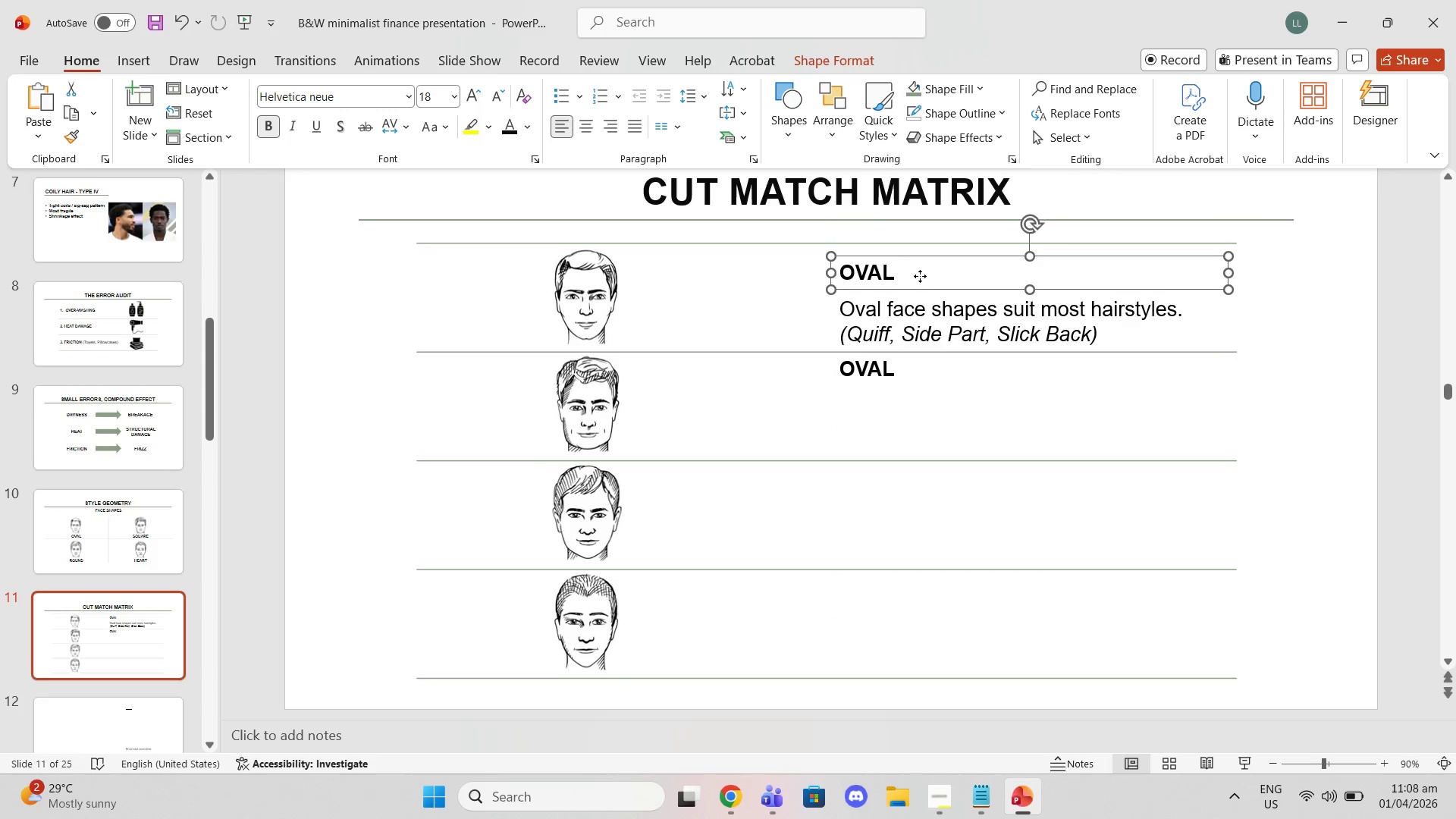 
left_click_drag(start_coordinate=[920, 276], to_coordinate=[921, 265])
 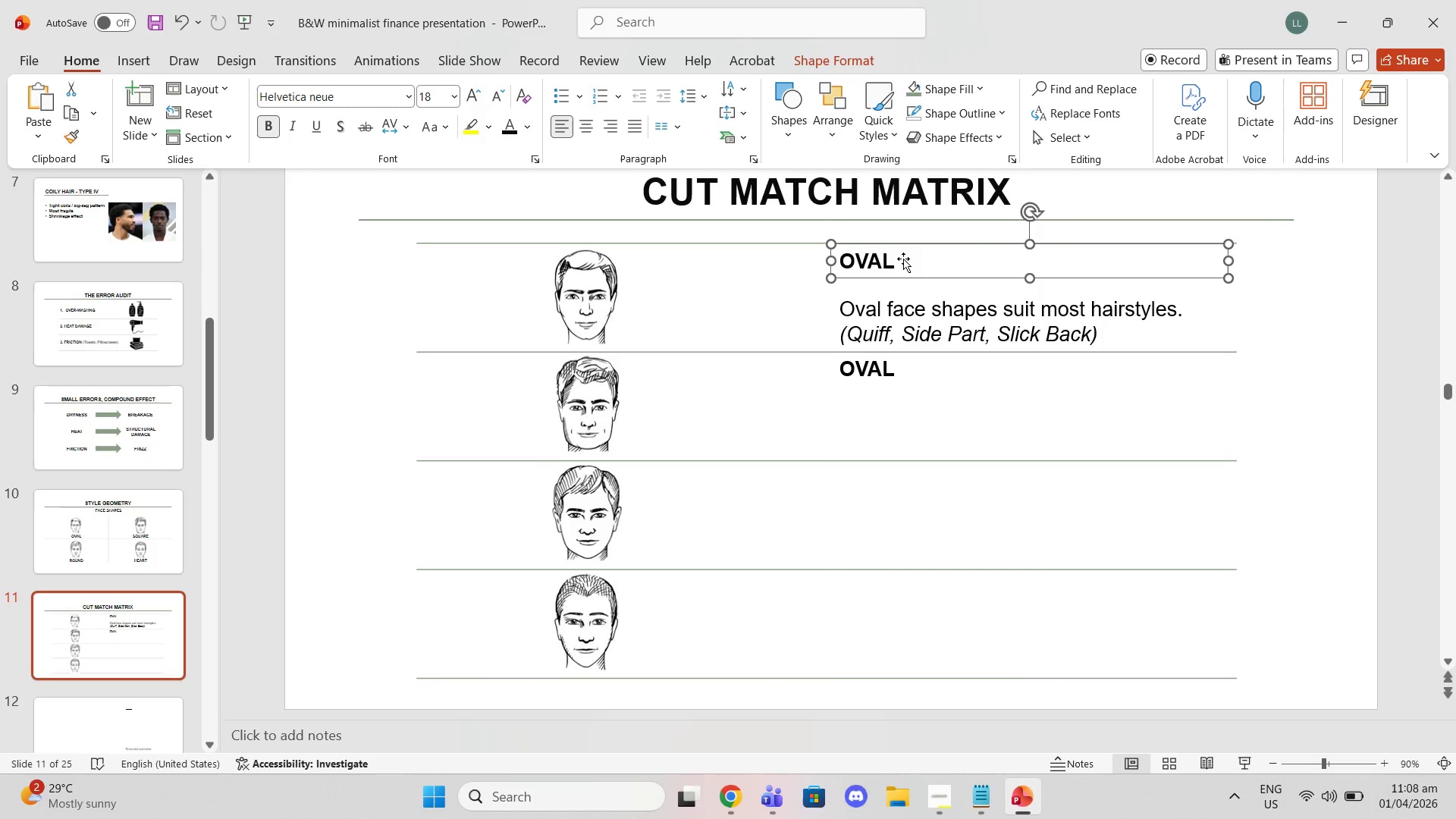 
left_click([902, 257])
 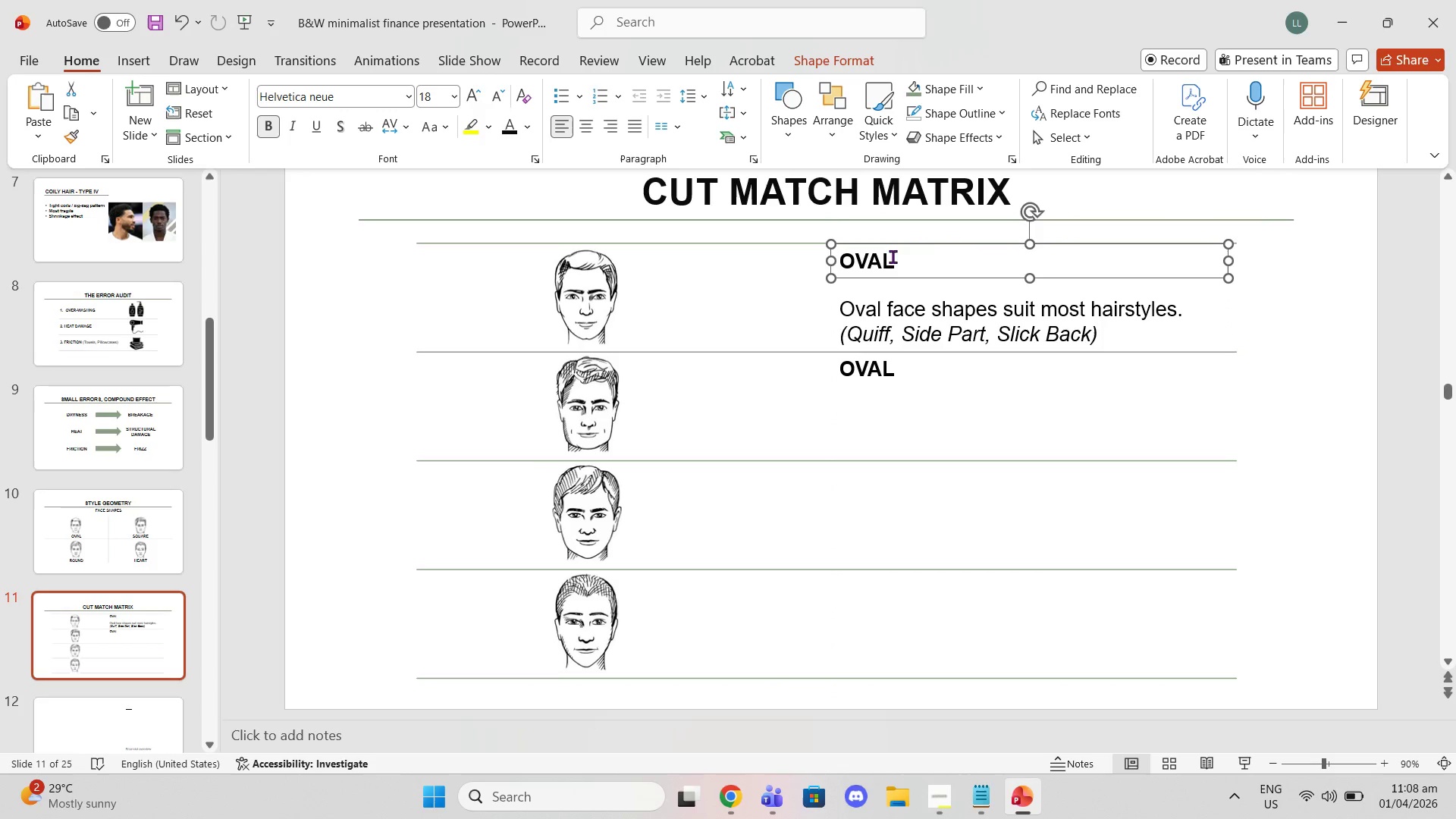 
left_click_drag(start_coordinate=[893, 257], to_coordinate=[837, 256])
 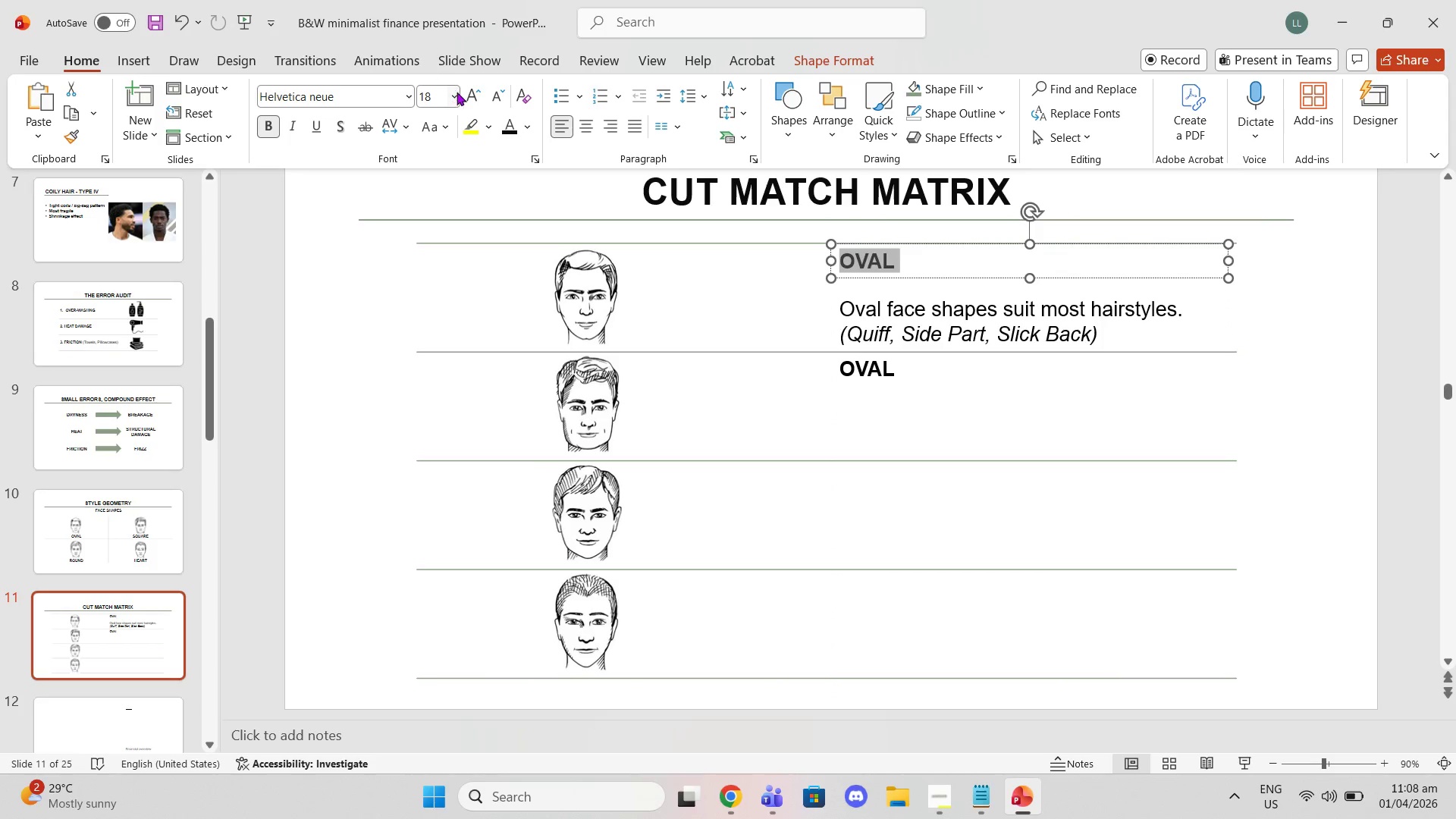 
left_click([457, 92])
 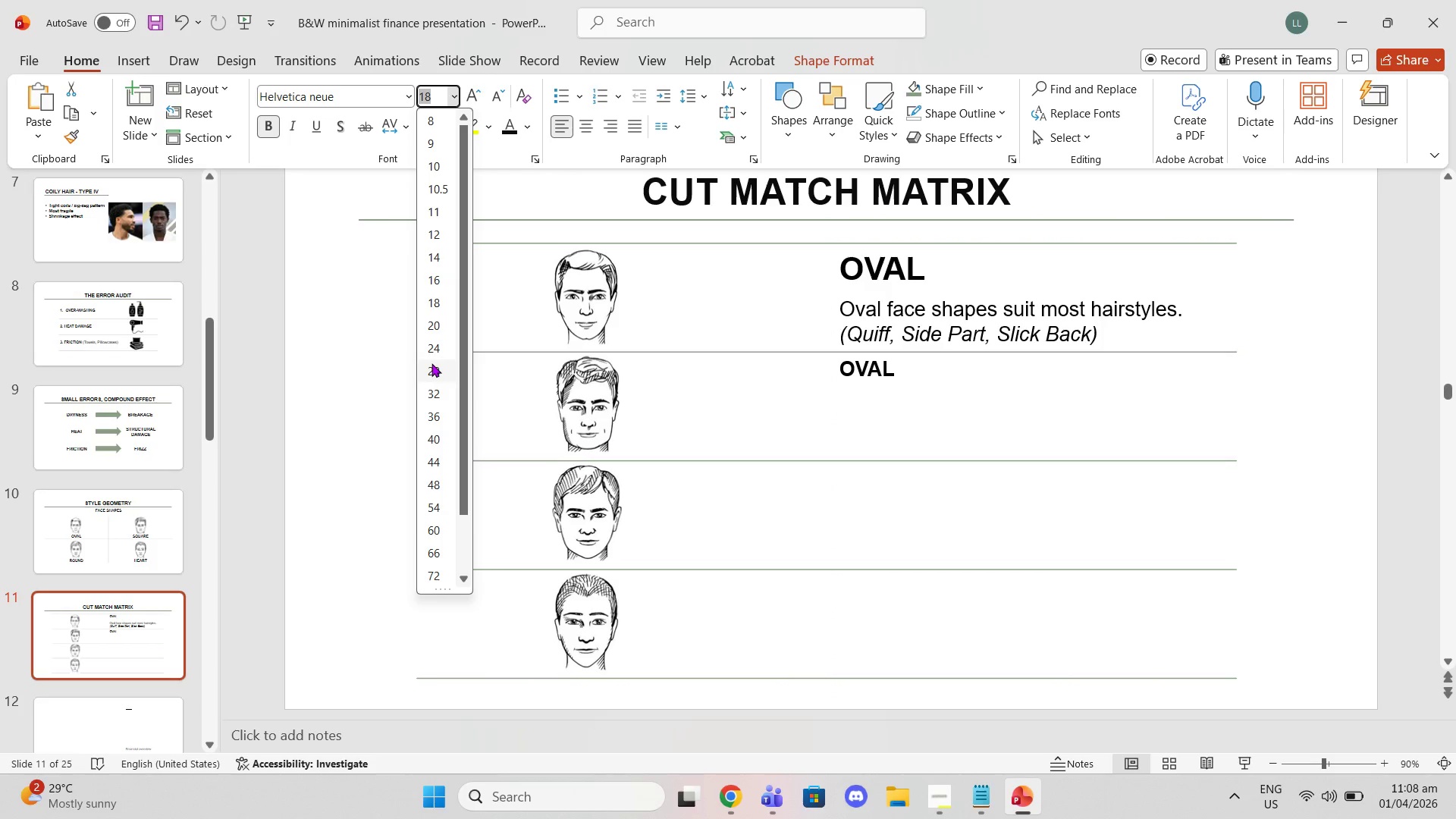 
left_click([429, 323])
 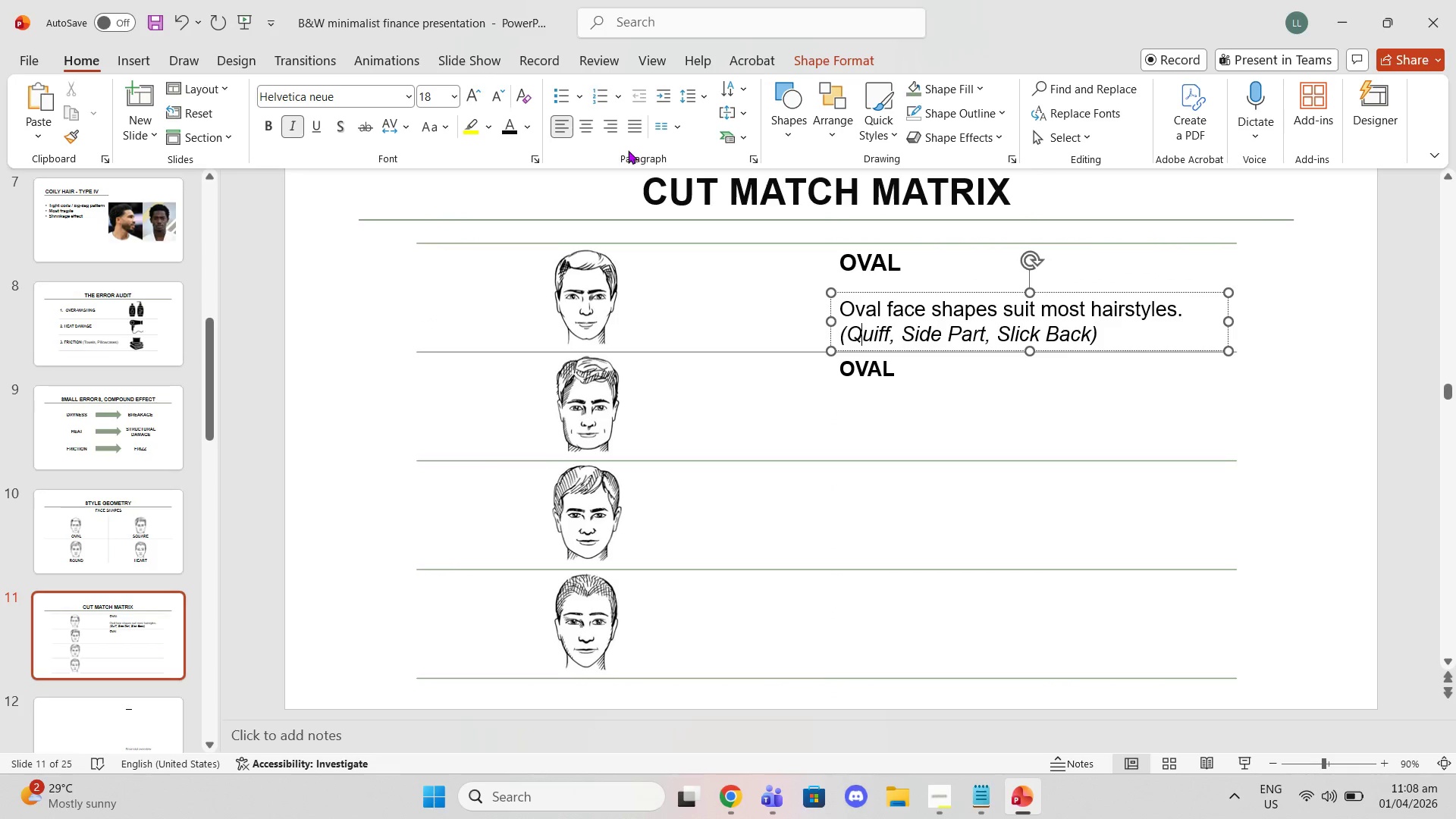 
left_click([899, 274])
 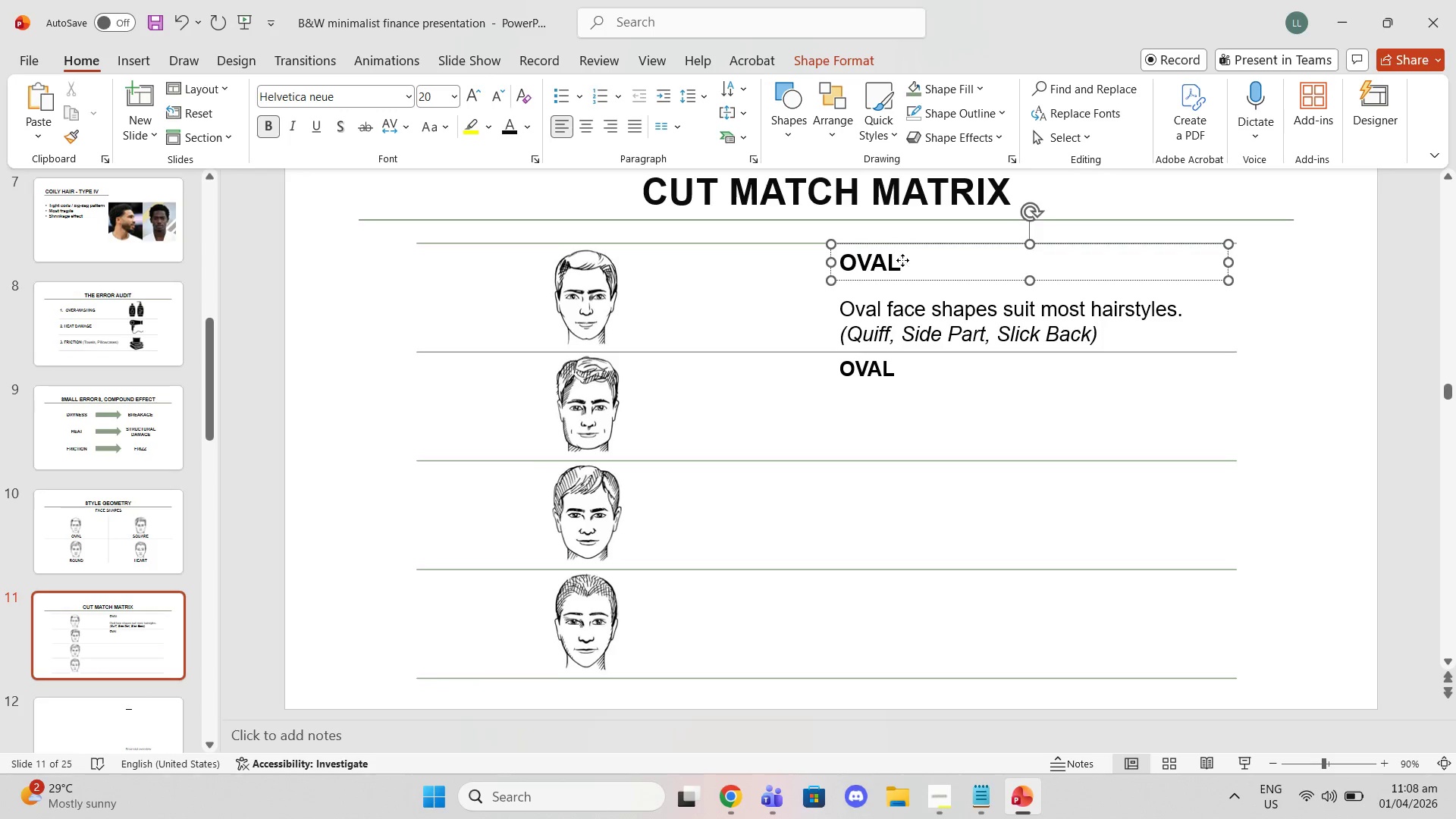 
left_click_drag(start_coordinate=[902, 260], to_coordinate=[853, 262])
 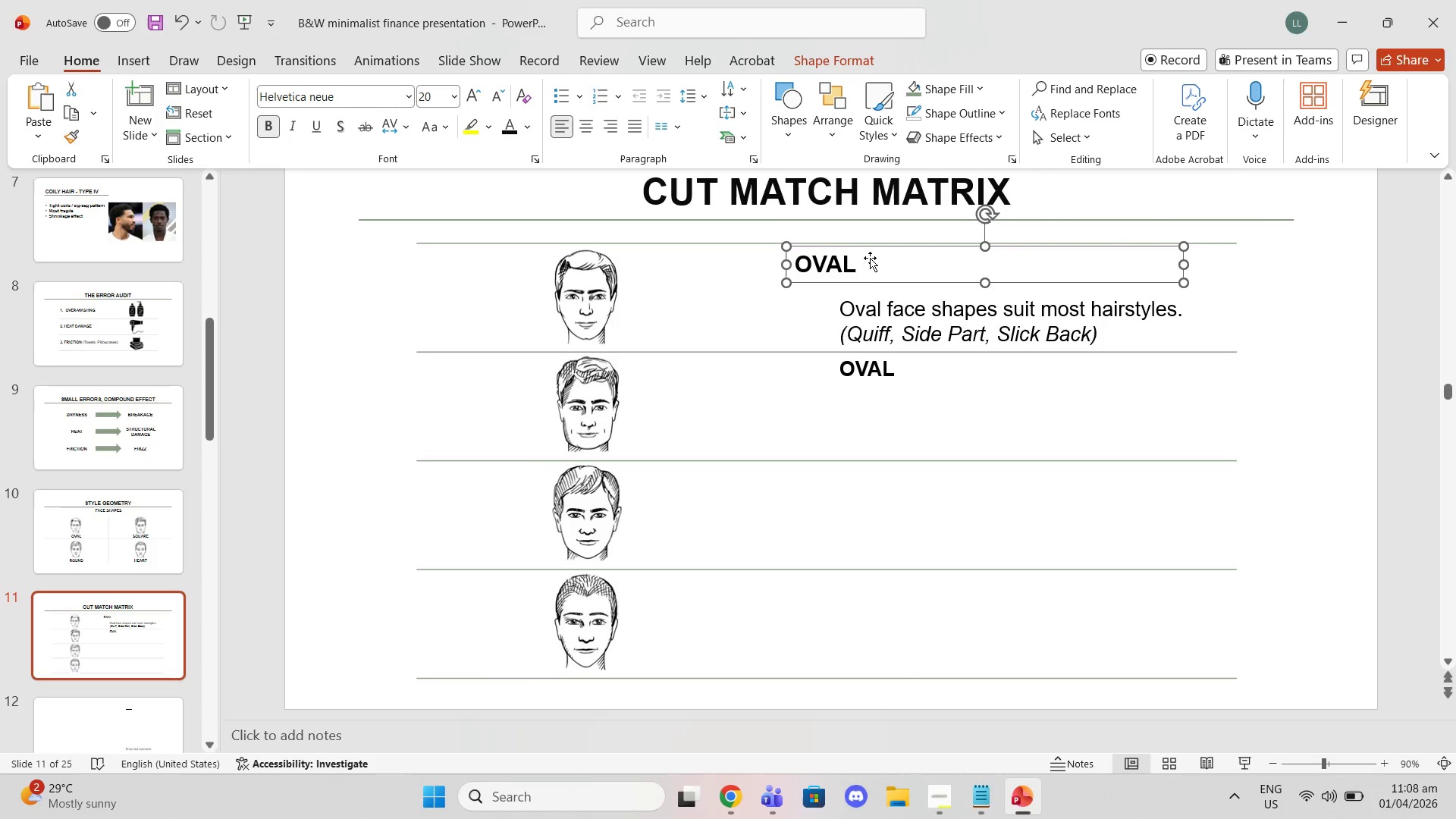 
key(Control+ControlLeft)
 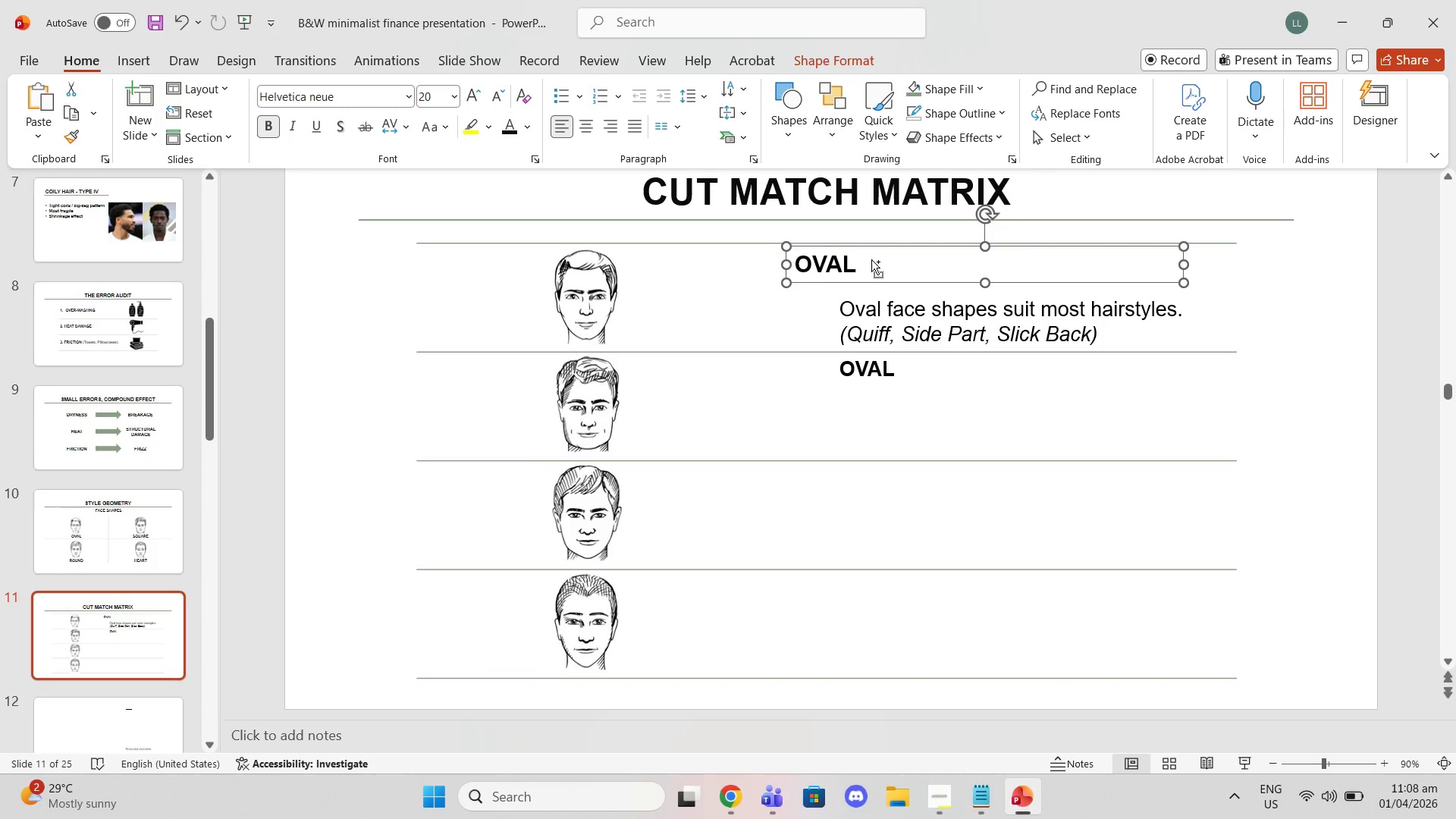 
key(Control+Z)
 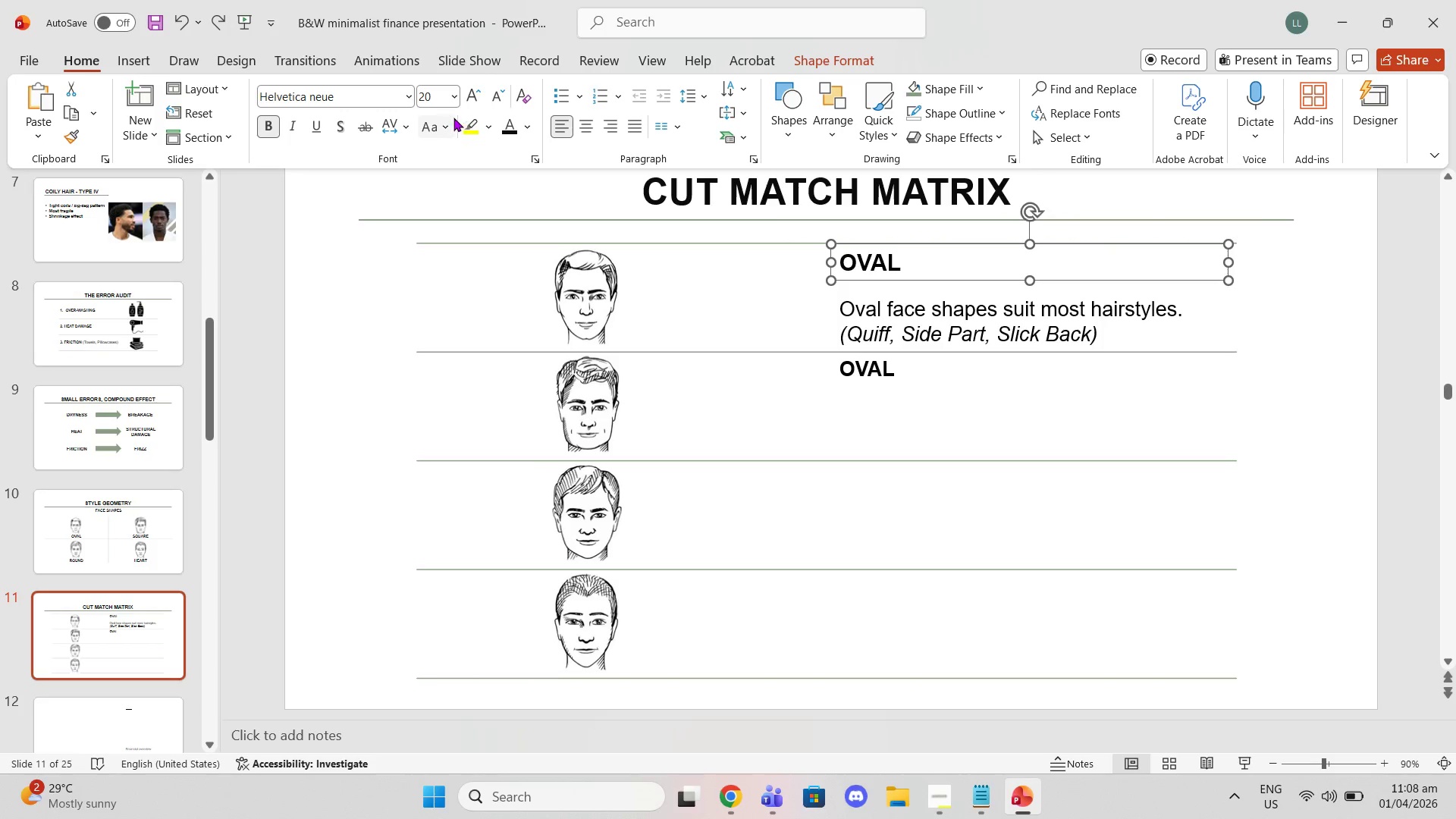 
left_click([448, 94])
 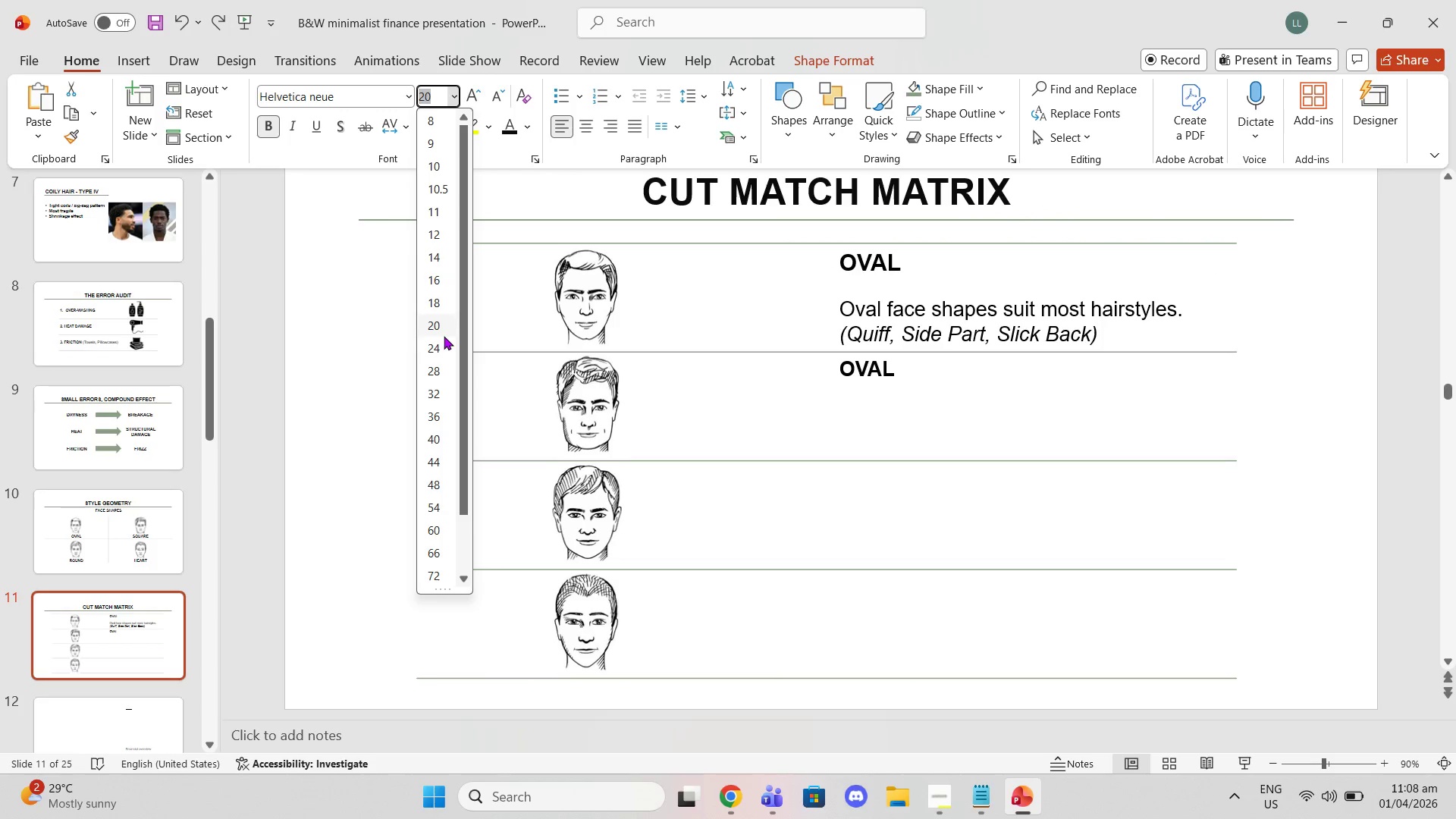 
left_click([438, 344])
 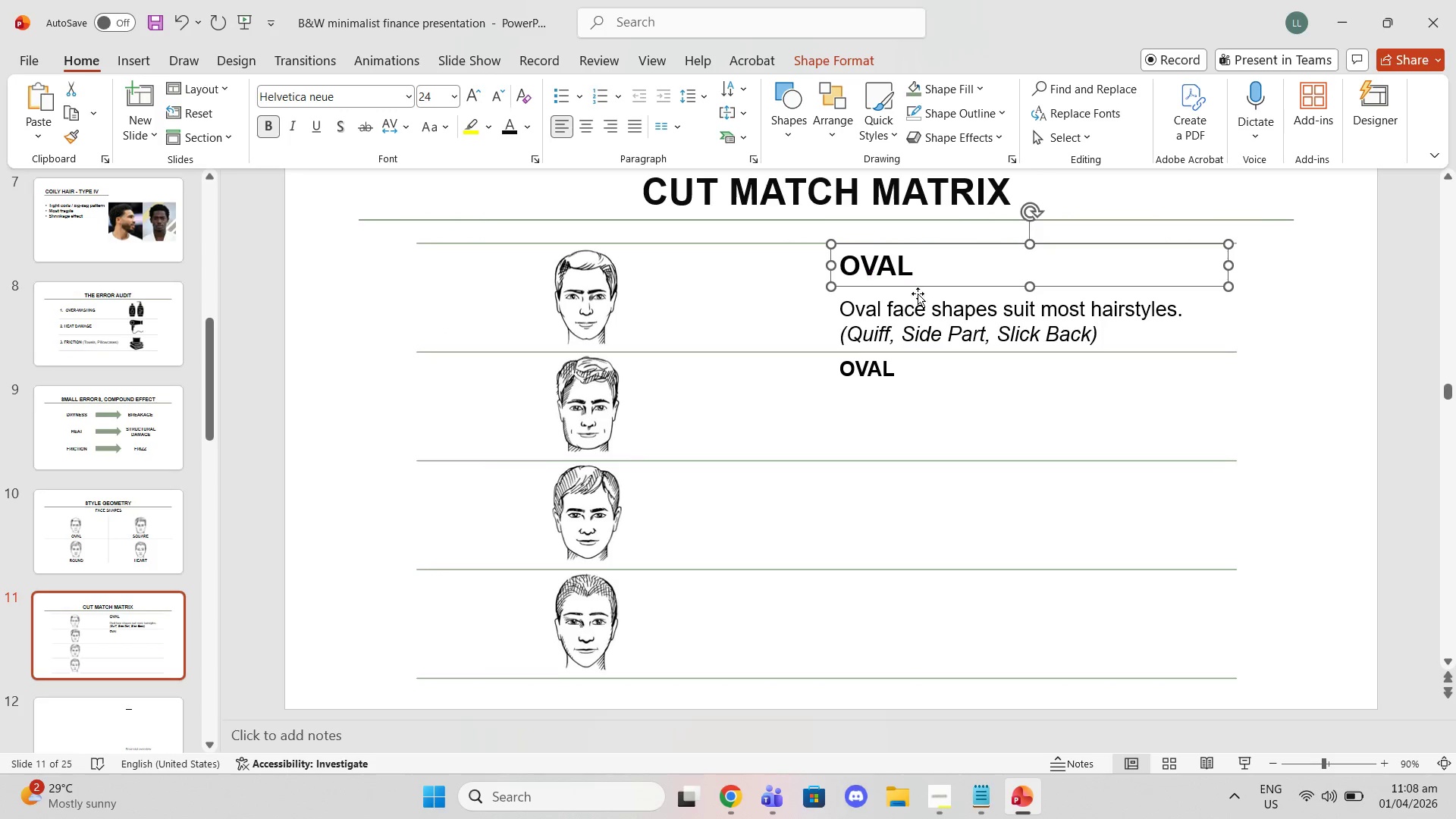 
left_click([937, 309])
 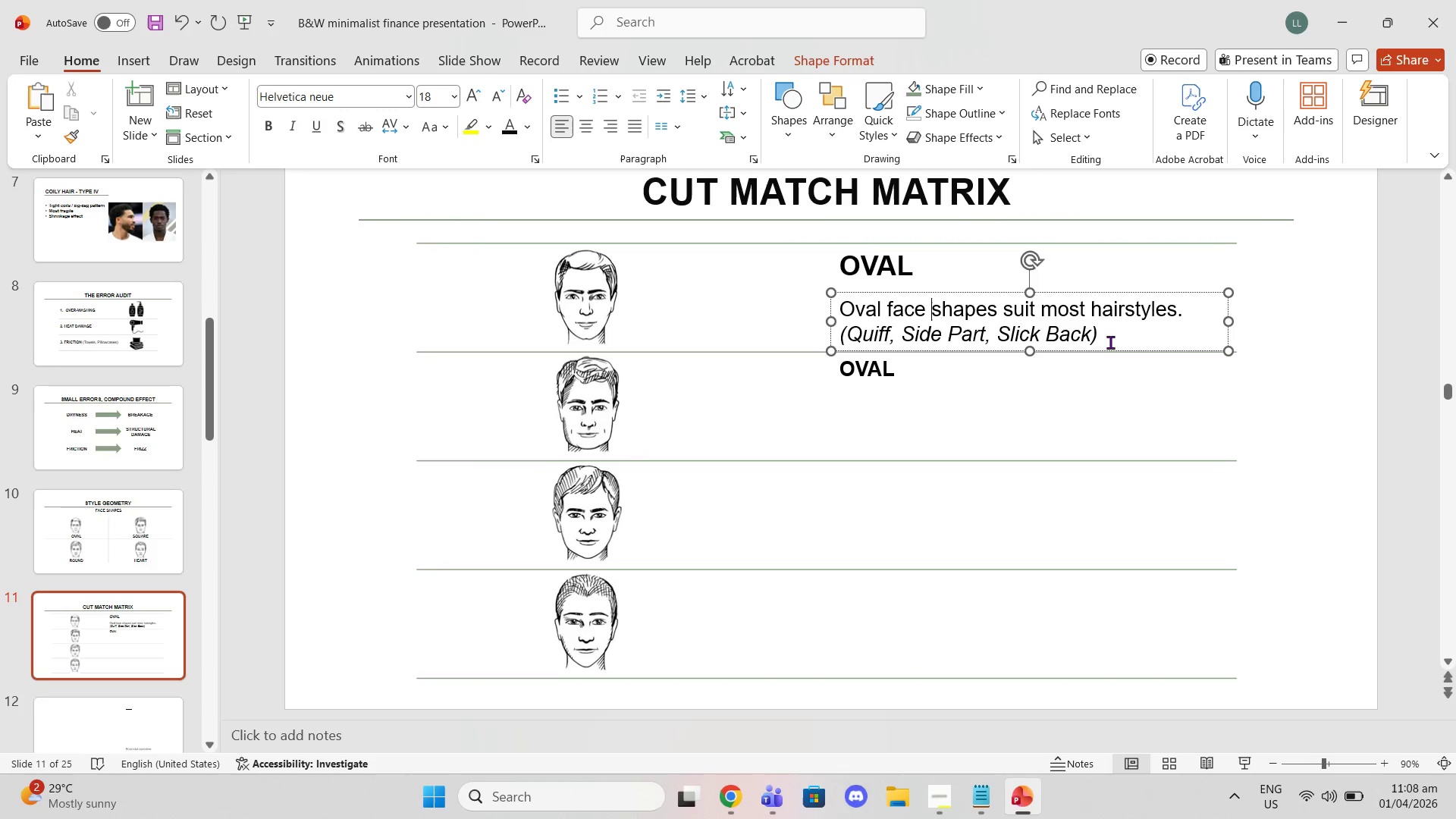 
left_click_drag(start_coordinate=[1109, 341], to_coordinate=[825, 301])
 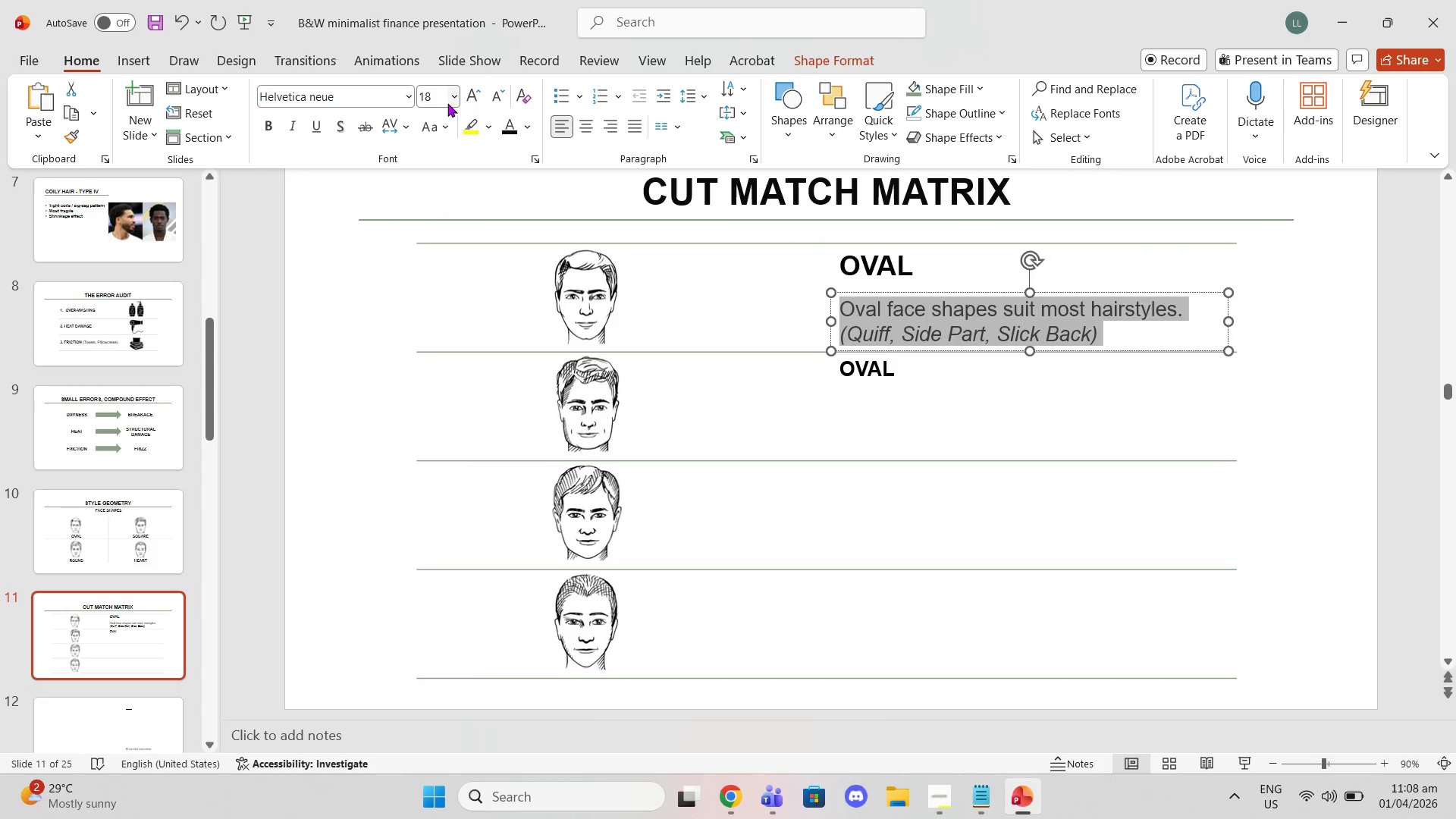 
left_click([460, 97])
 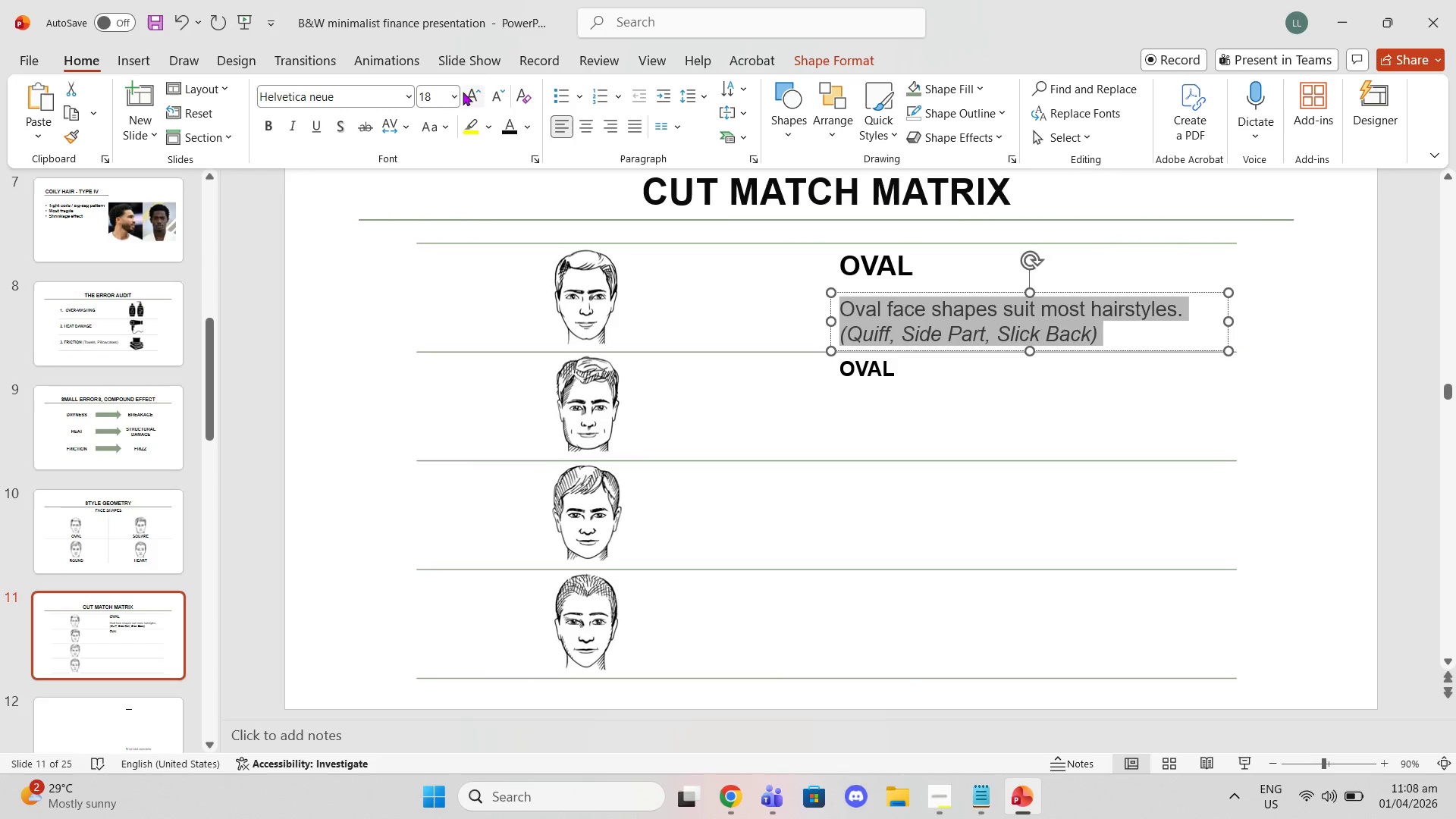 
left_click([447, 99])
 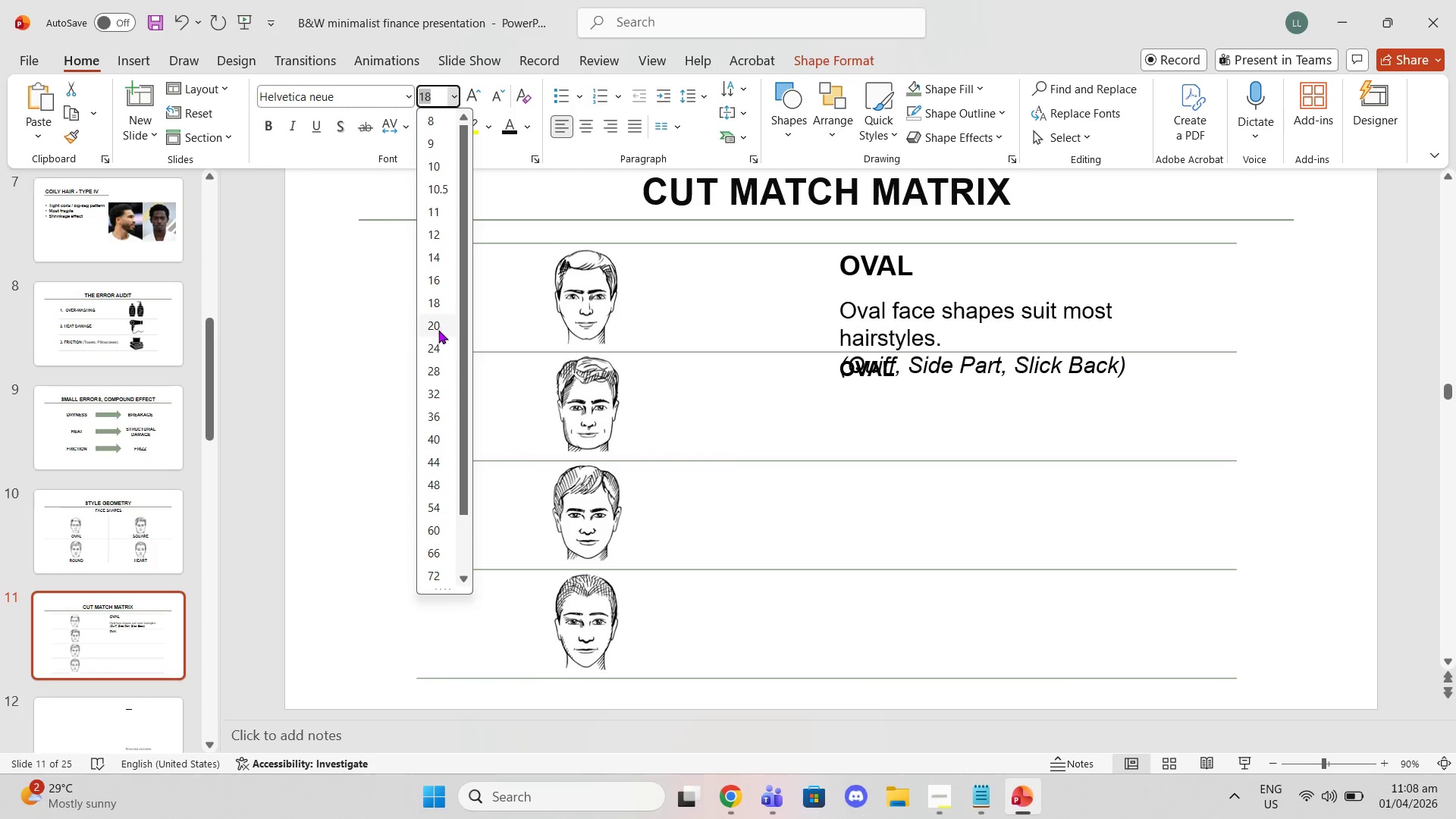 
left_click([438, 330])
 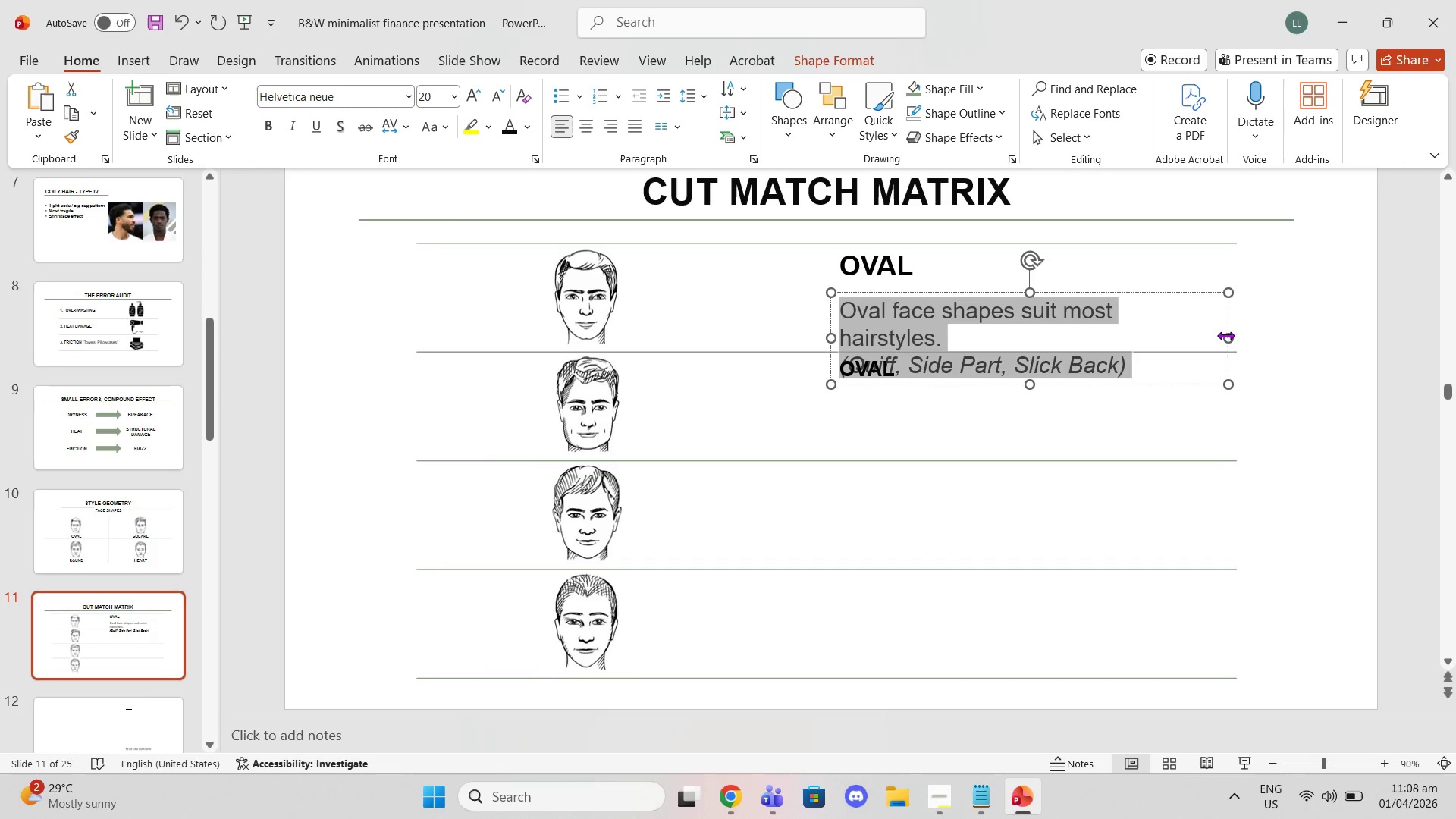 
left_click_drag(start_coordinate=[1228, 338], to_coordinate=[1237, 340])
 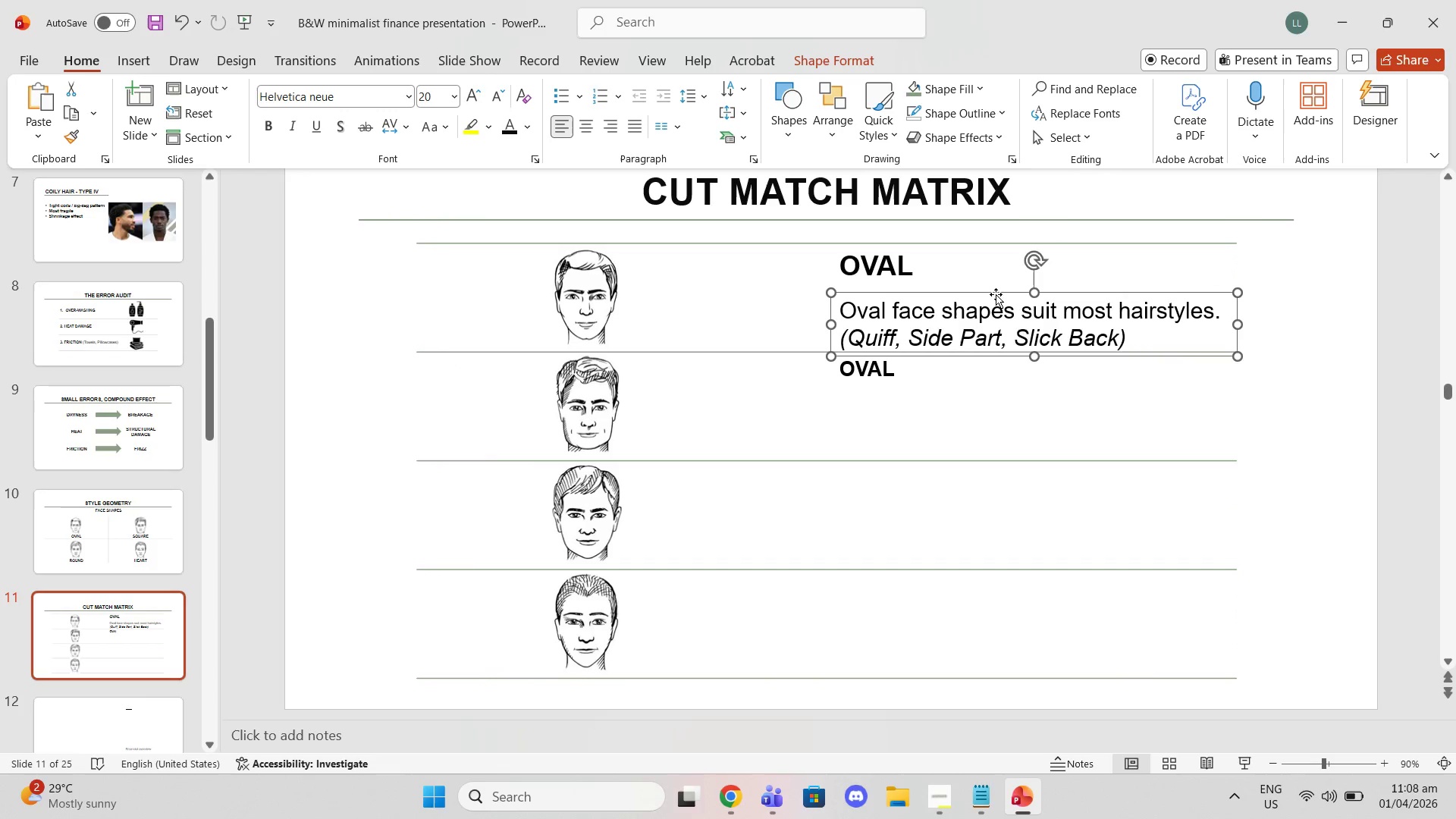 
left_click_drag(start_coordinate=[995, 293], to_coordinate=[996, 285])
 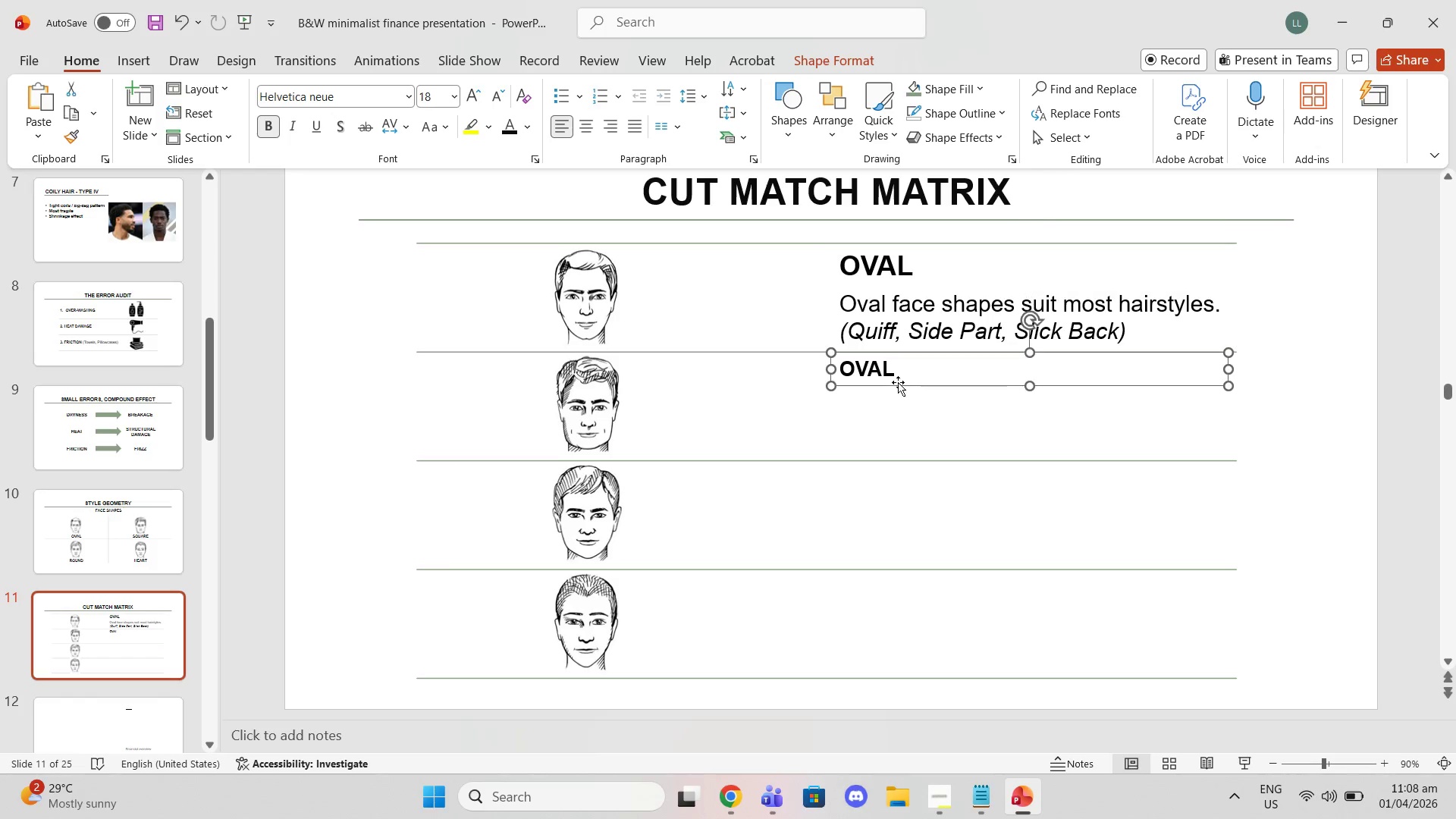 
key(Delete)
 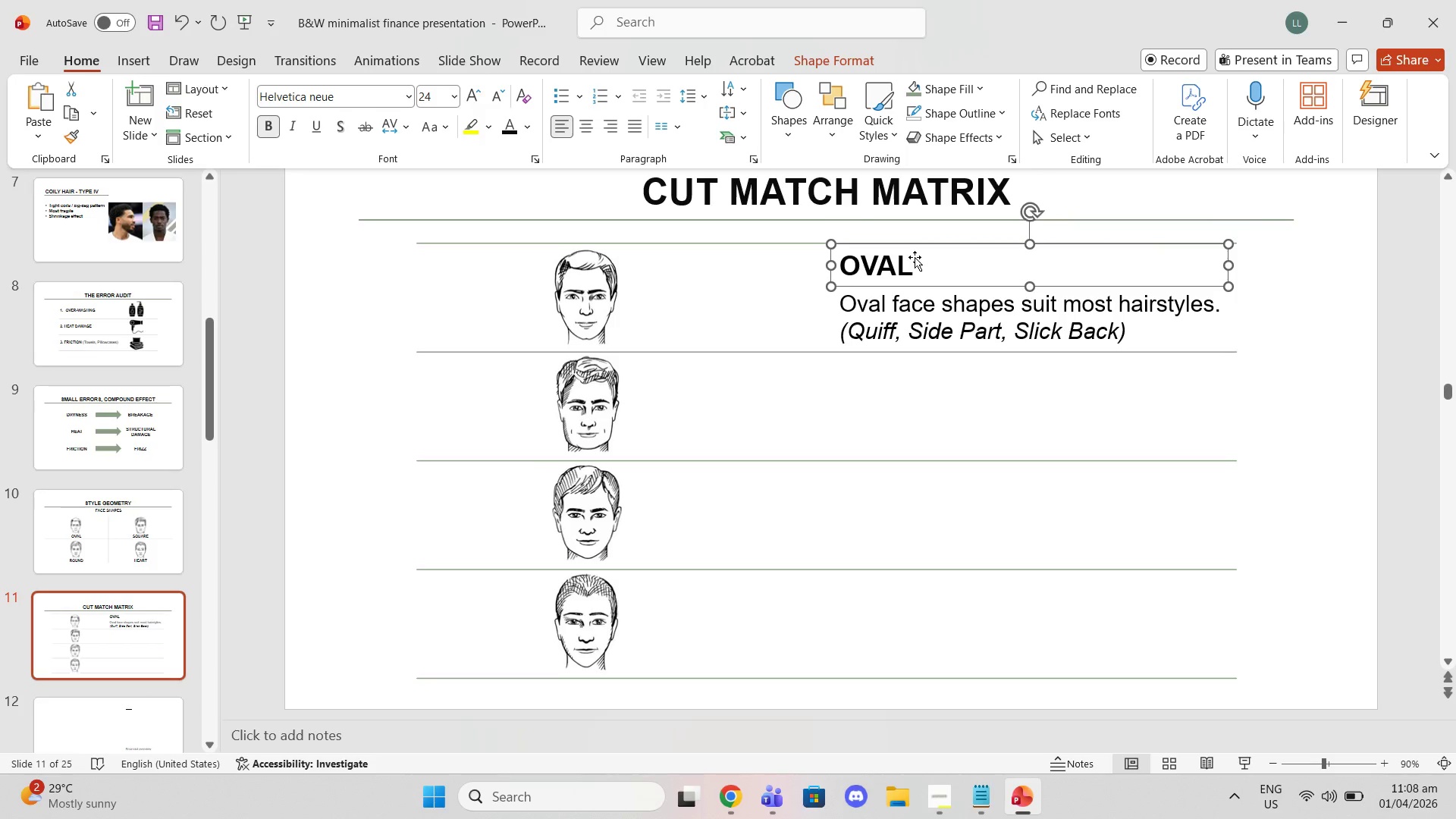 
key(Control+C)
 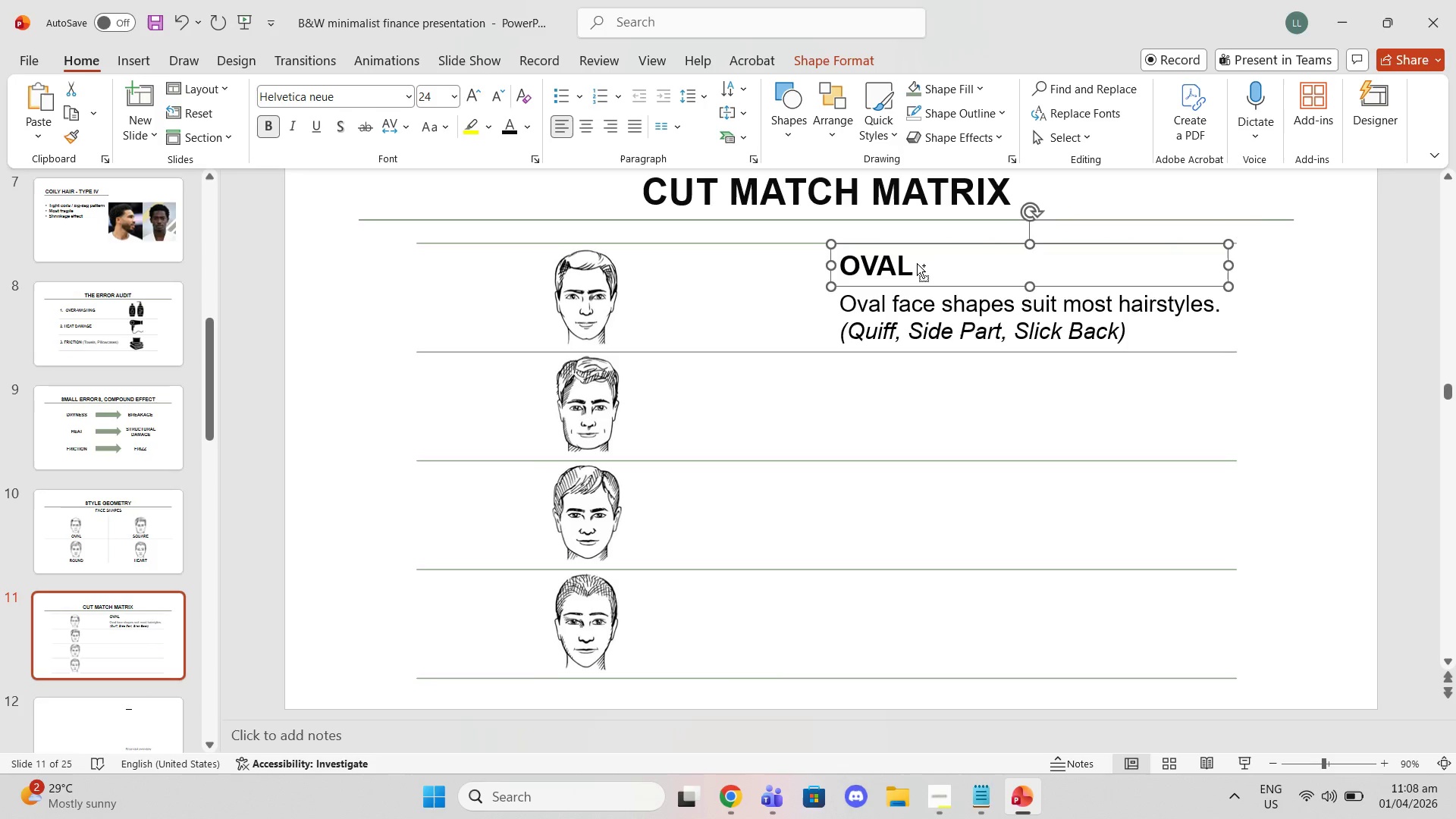 
key(Control+ControlLeft)
 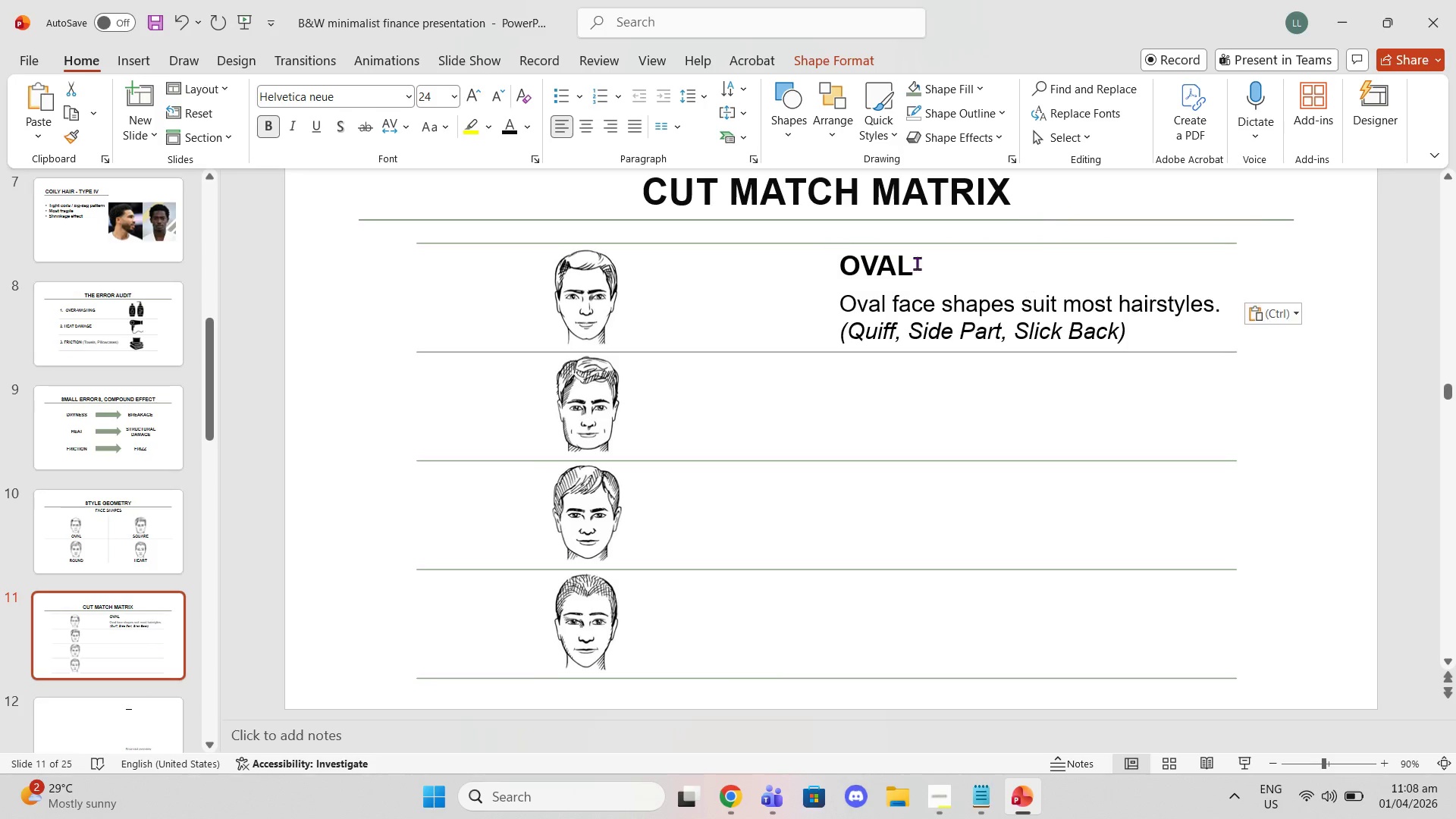 
key(Control+V)
 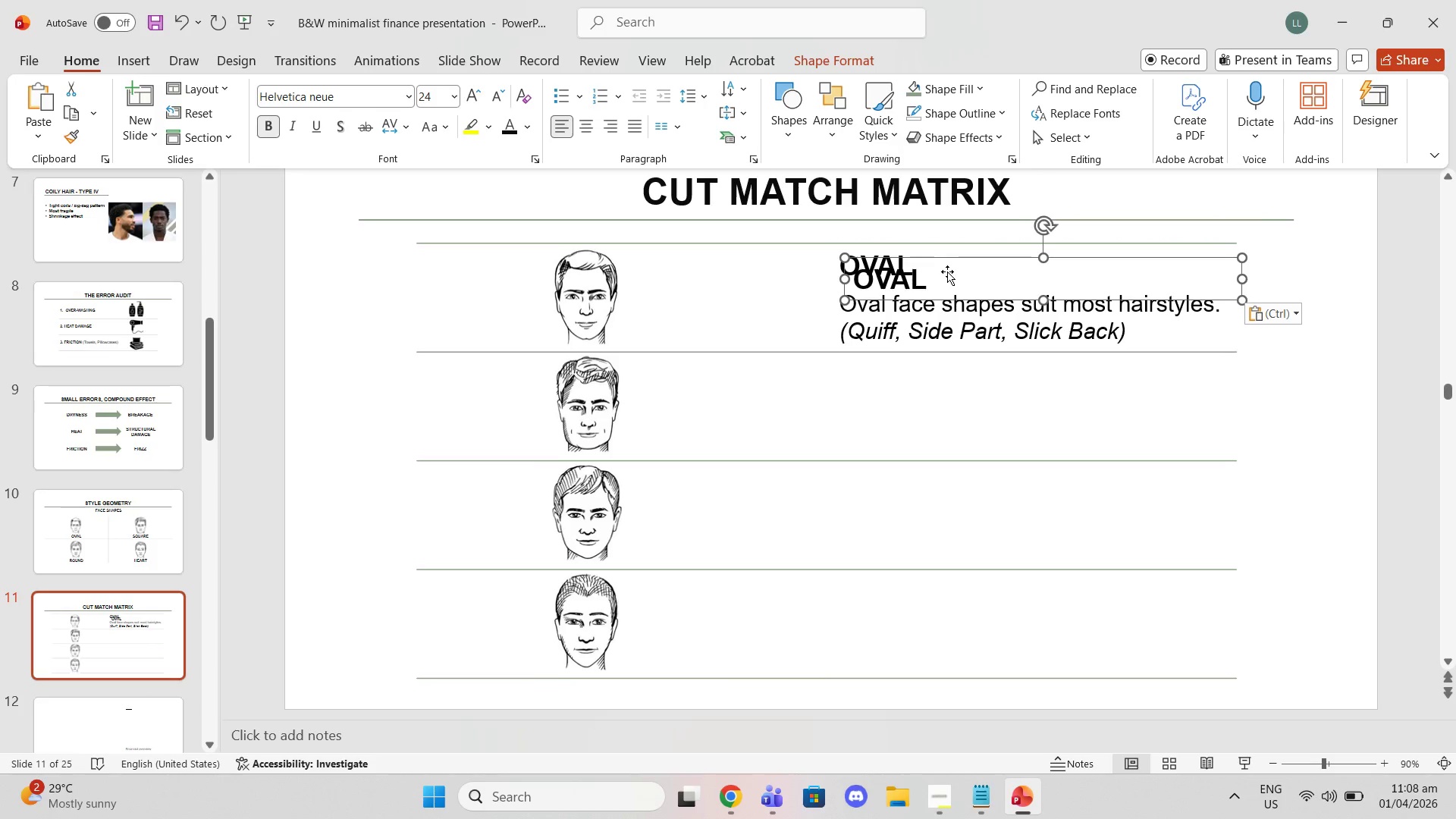 
left_click_drag(start_coordinate=[947, 275], to_coordinate=[933, 369])
 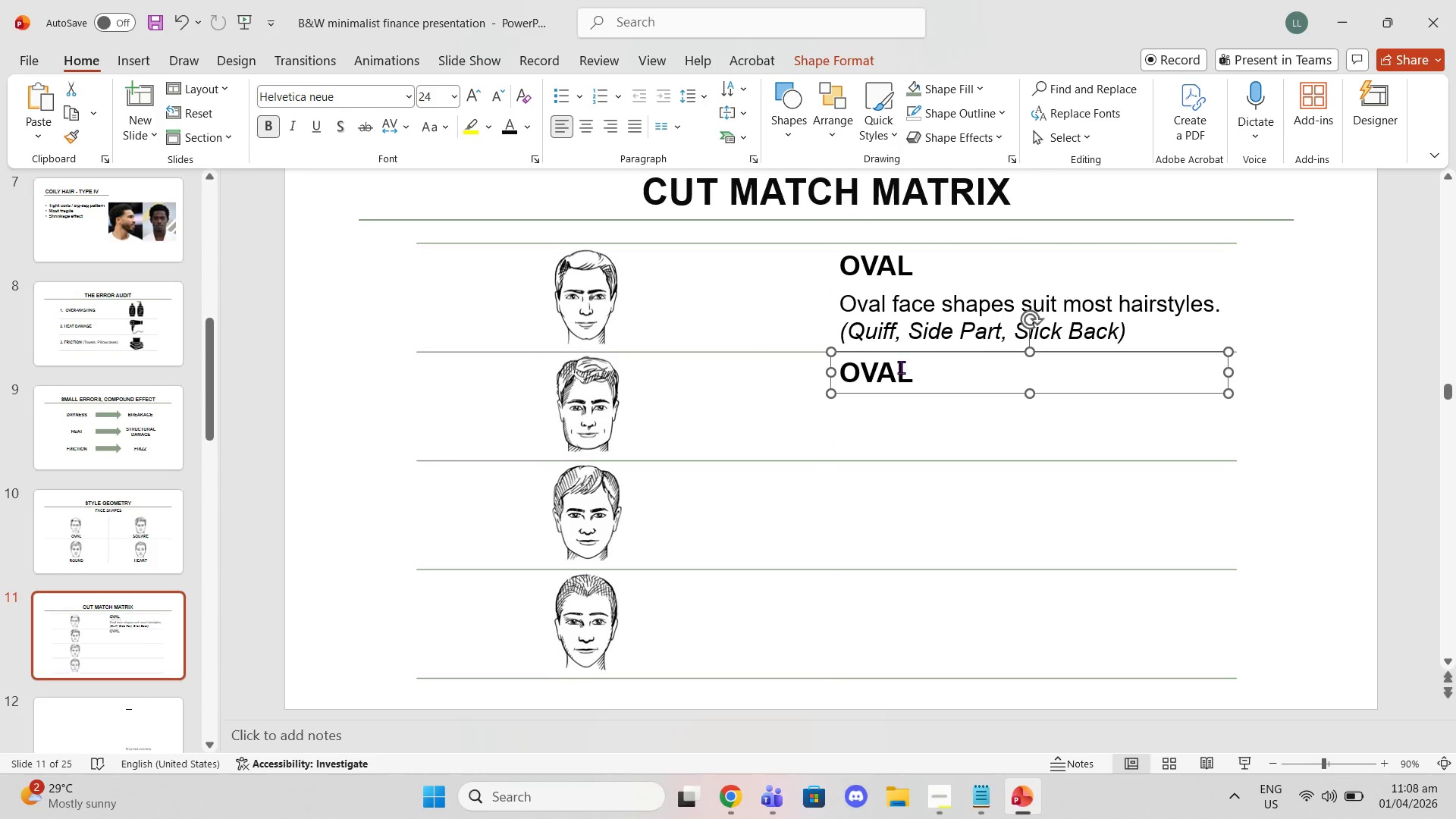 
left_click([901, 367])
 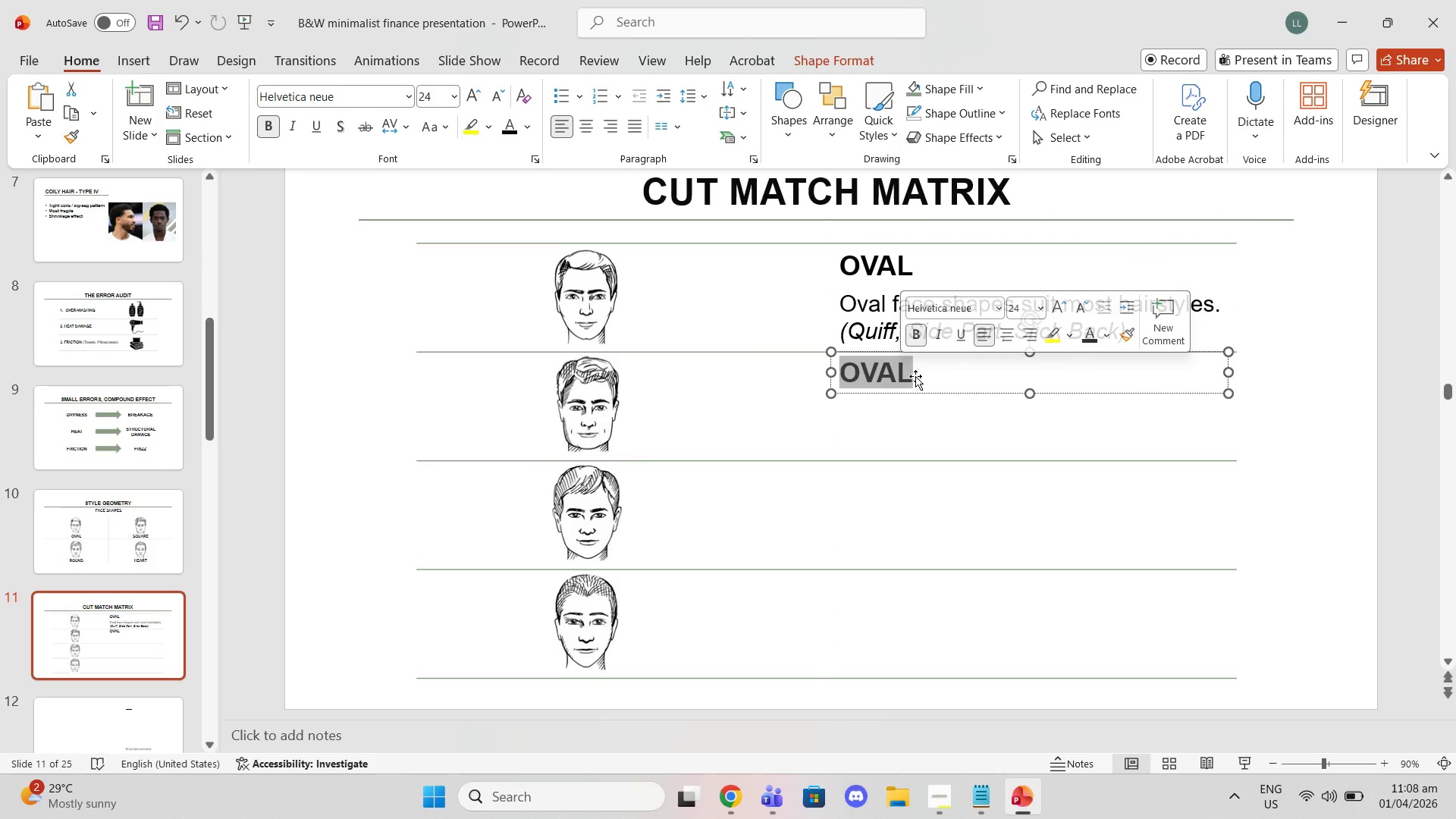 
type(SQUARE)
 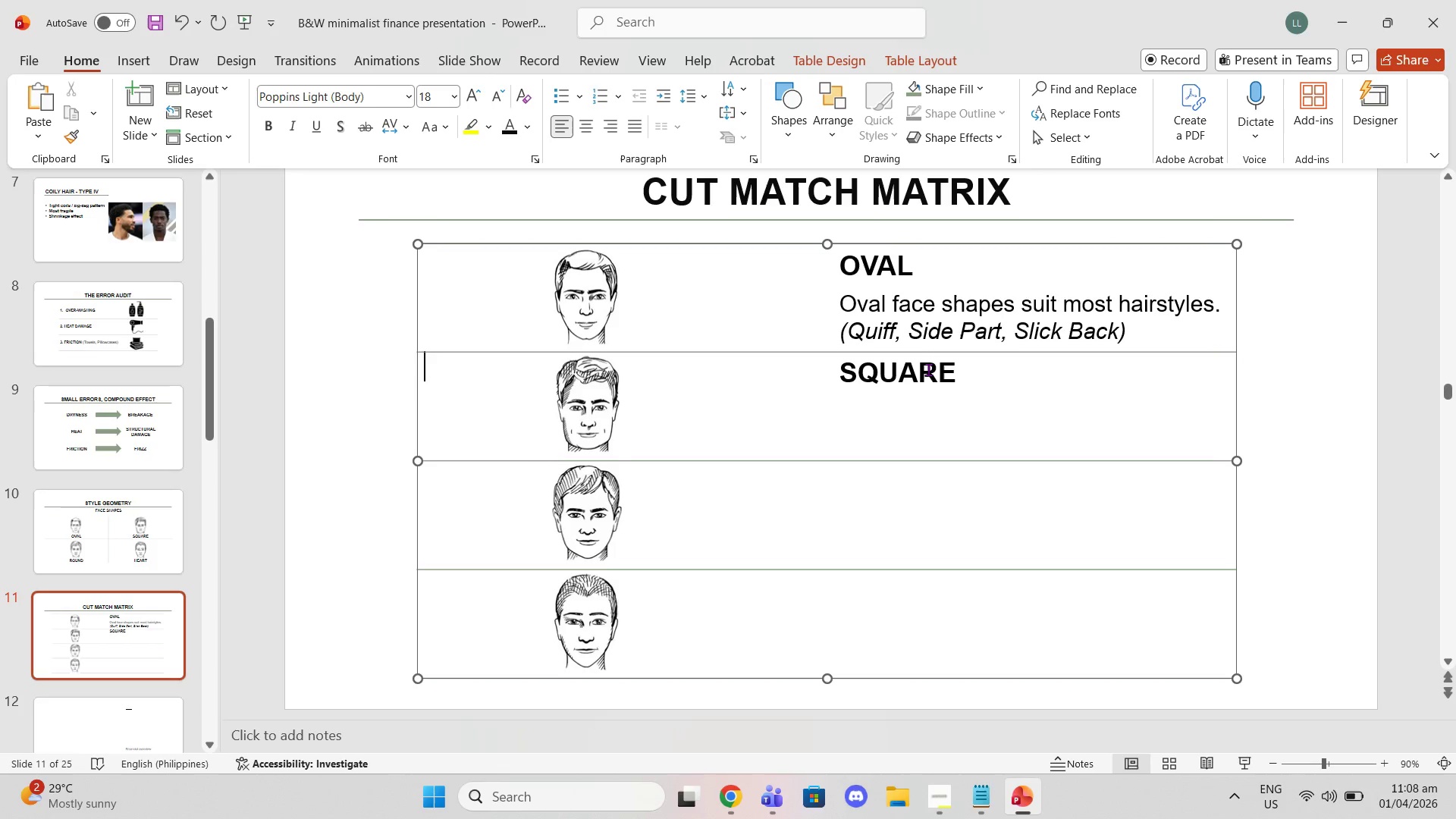 
left_click([924, 343])
 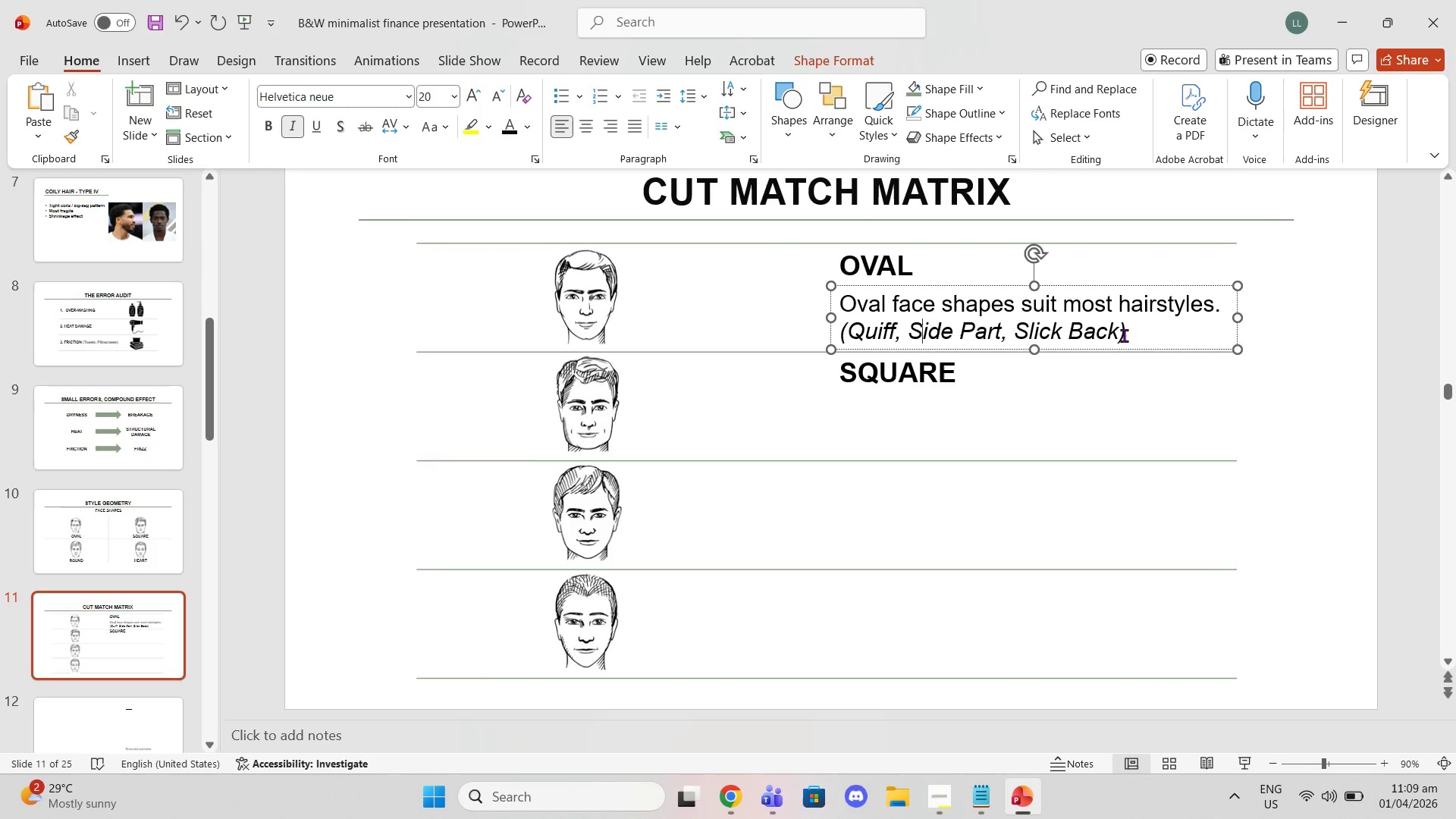 
left_click_drag(start_coordinate=[1127, 335], to_coordinate=[843, 309])
 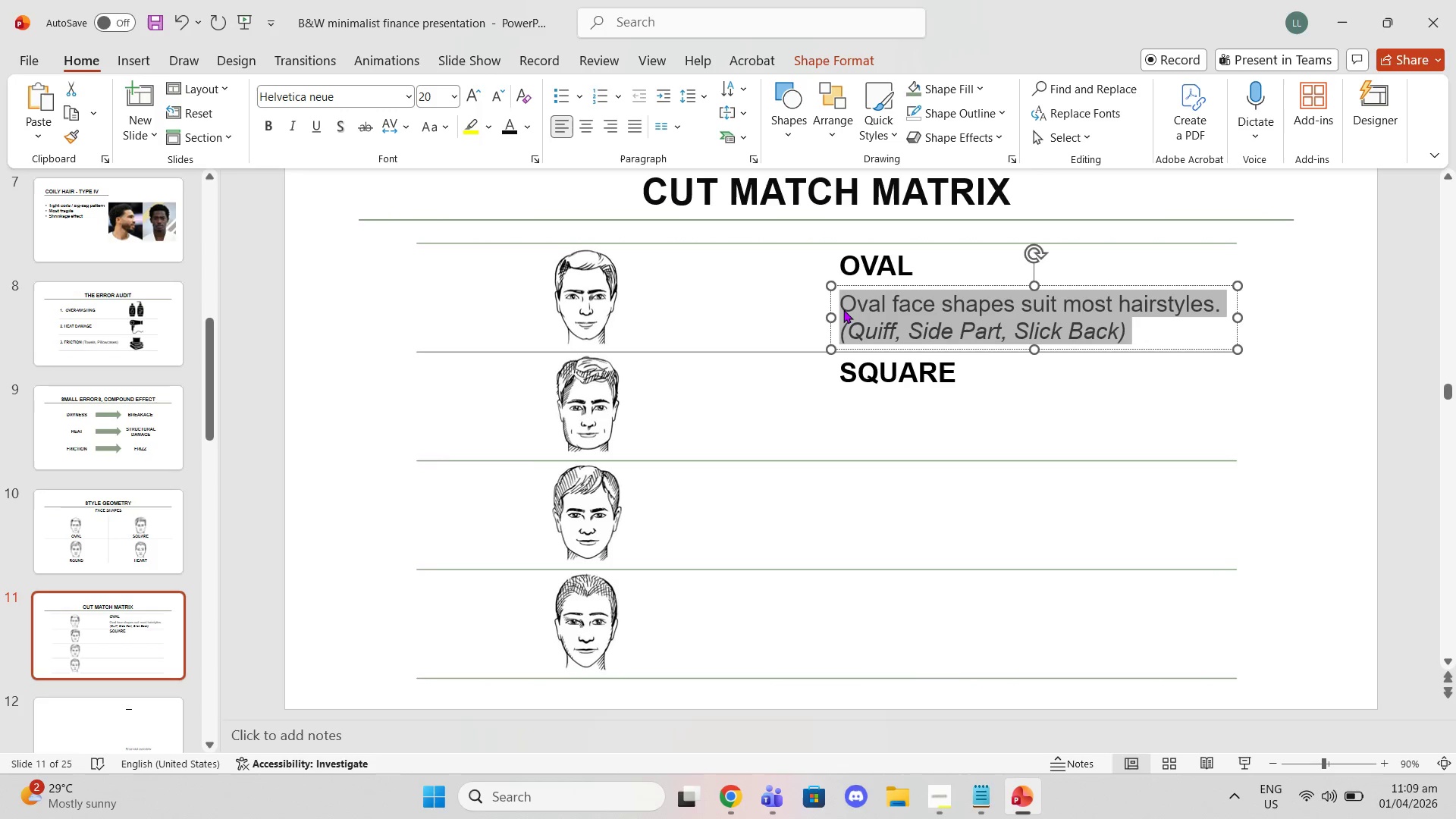 
key(Control+X)
 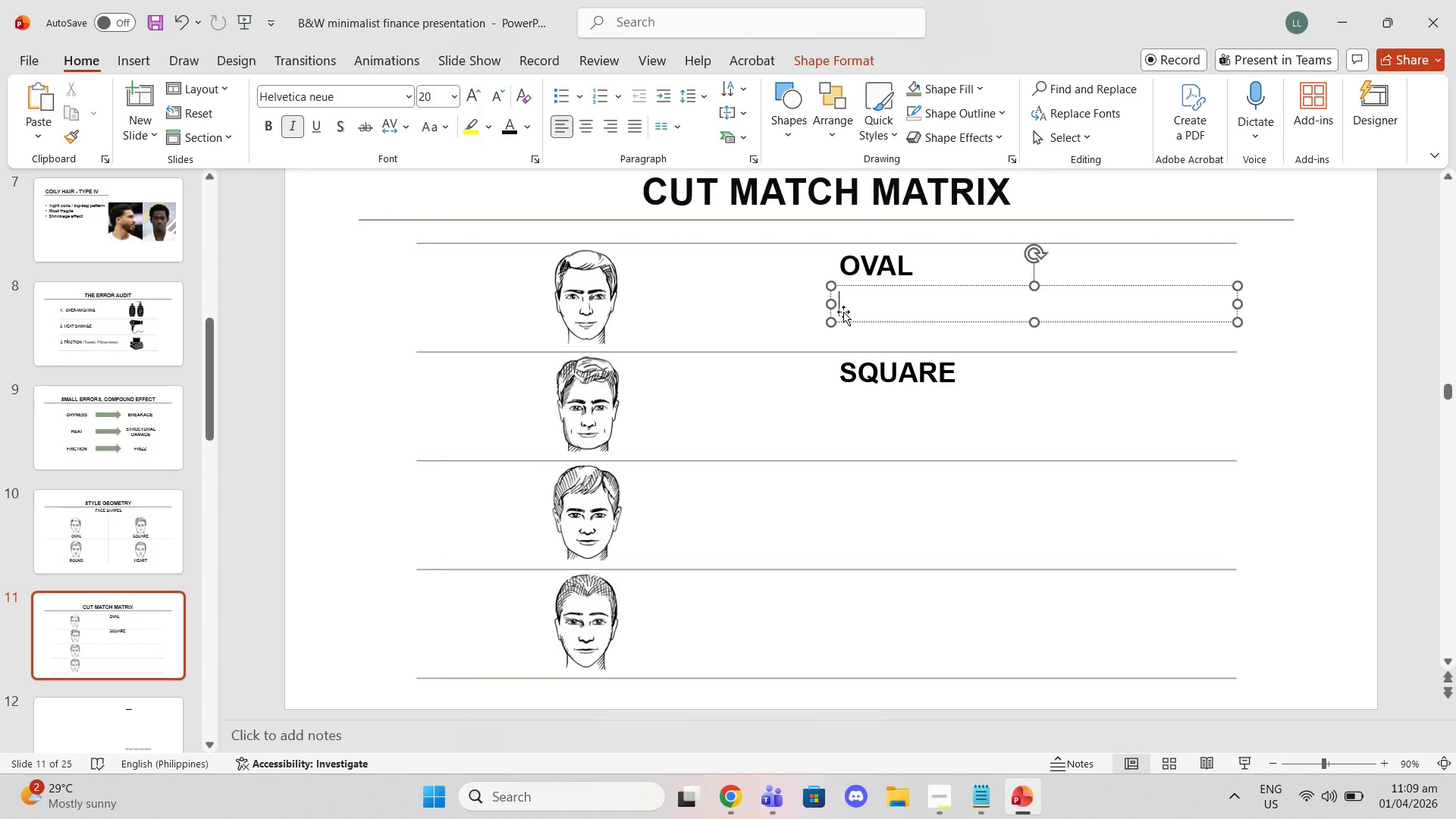 
key(Control+Z)
 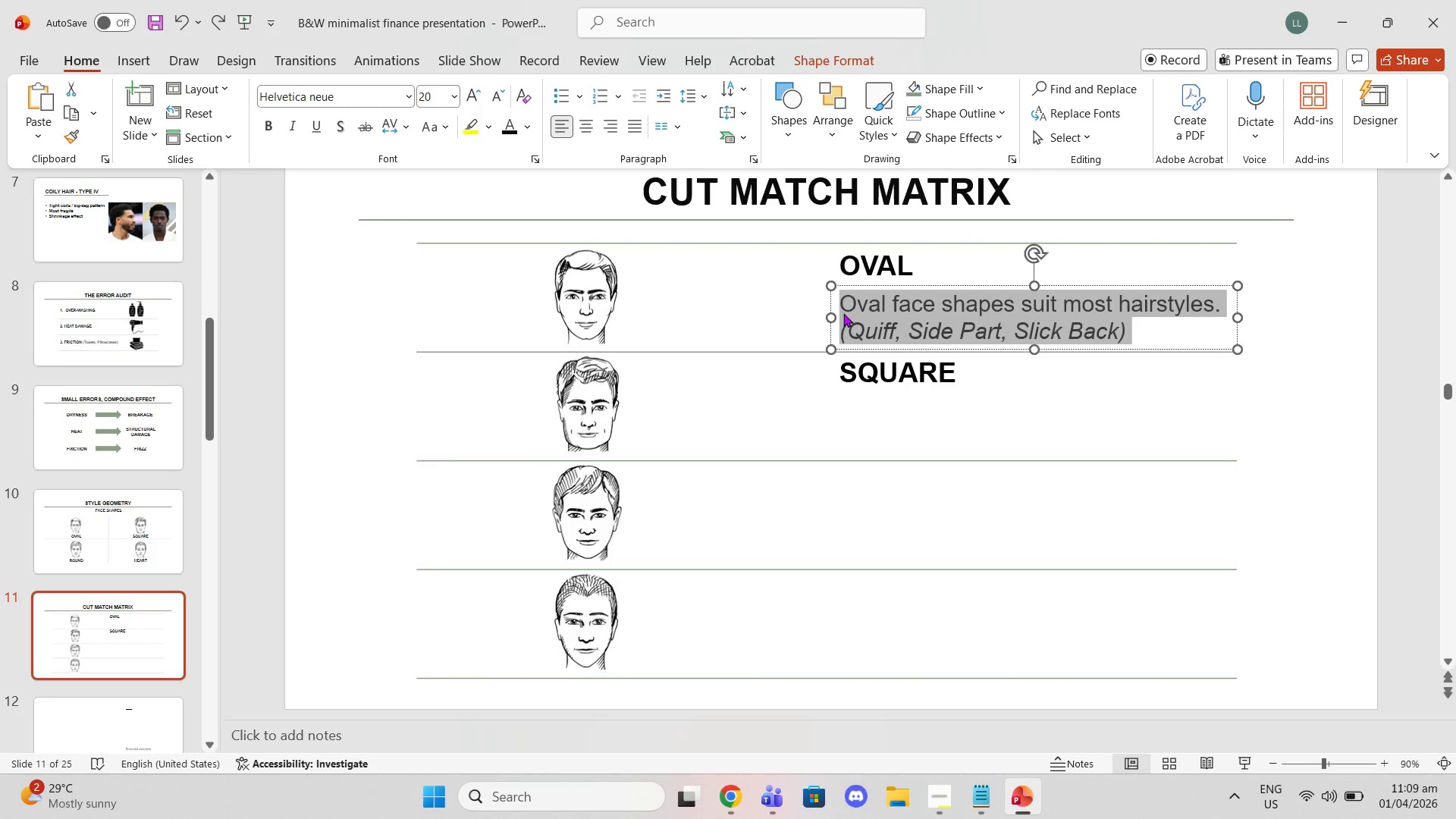 
key(Control+C)
 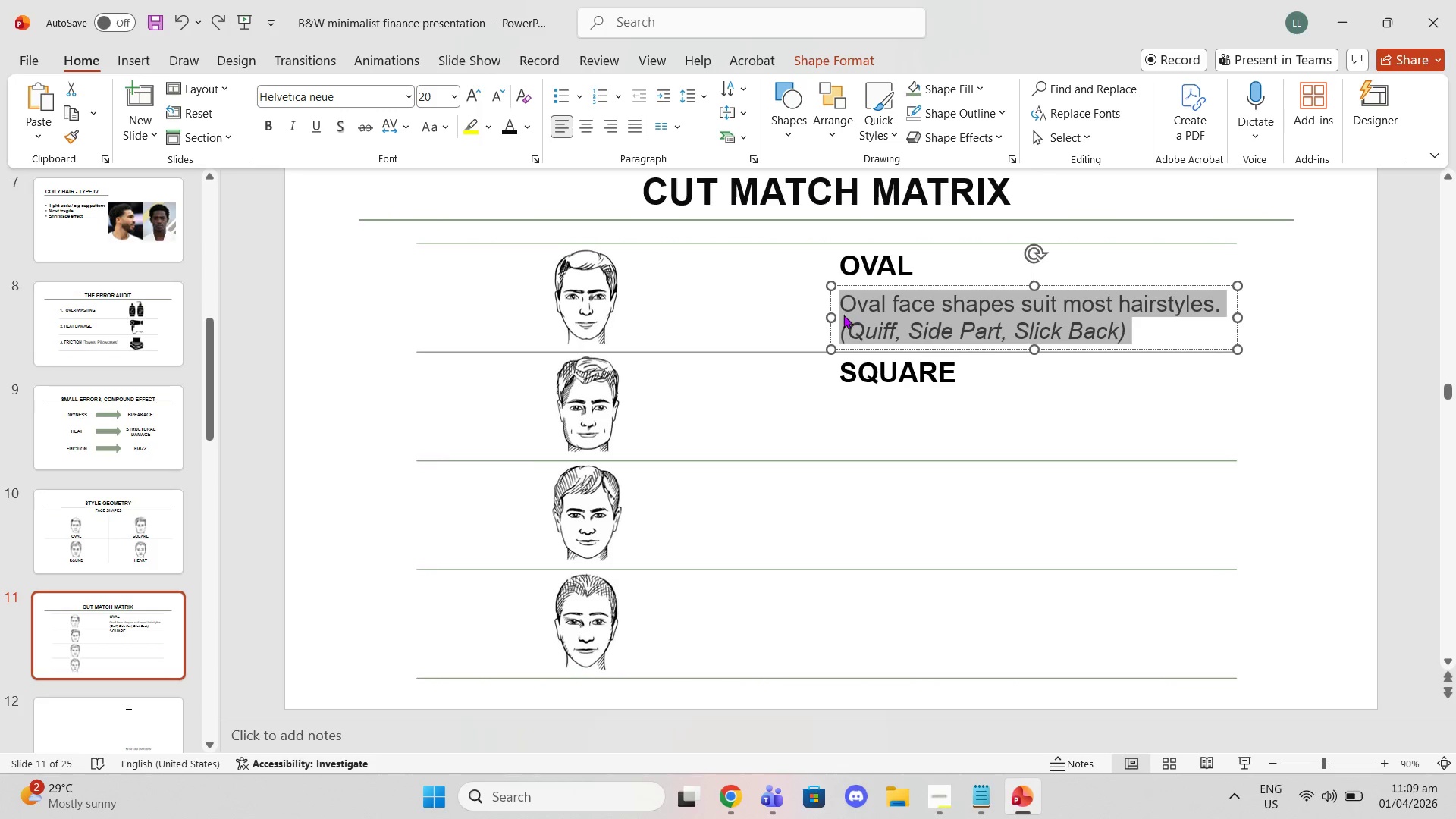 
key(Control+V)
 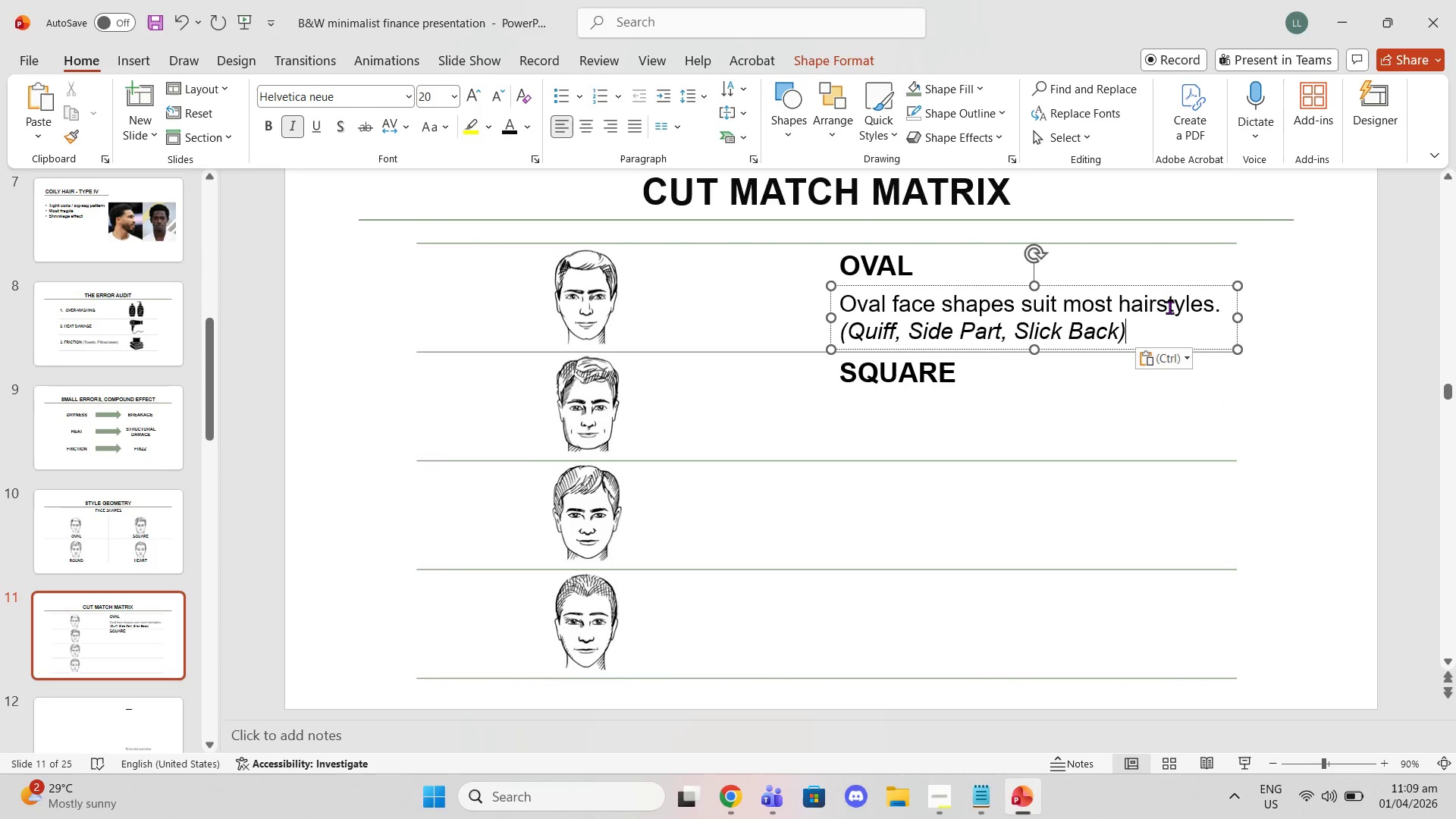 
left_click([1154, 284])
 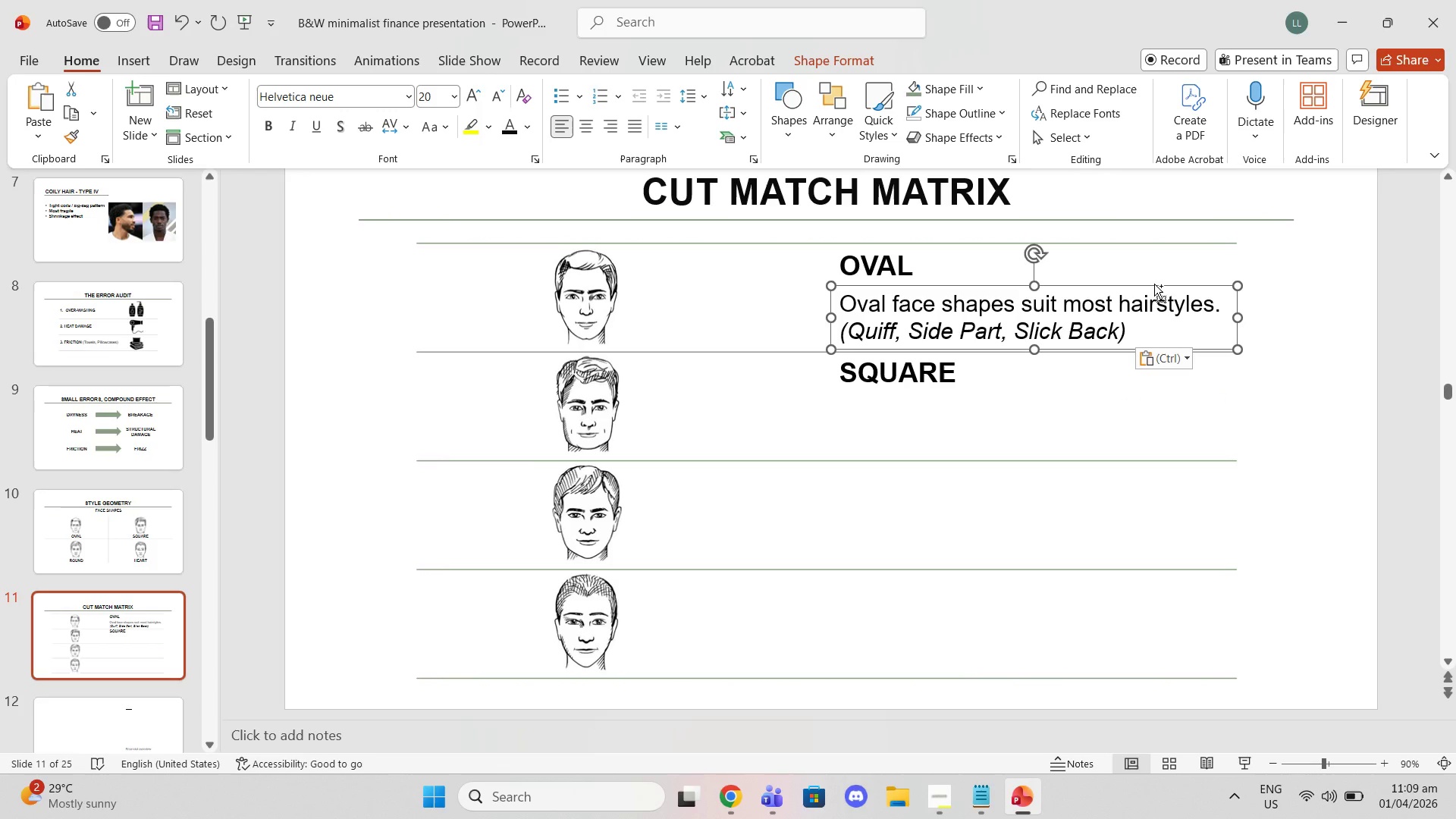 
key(Control+C)
 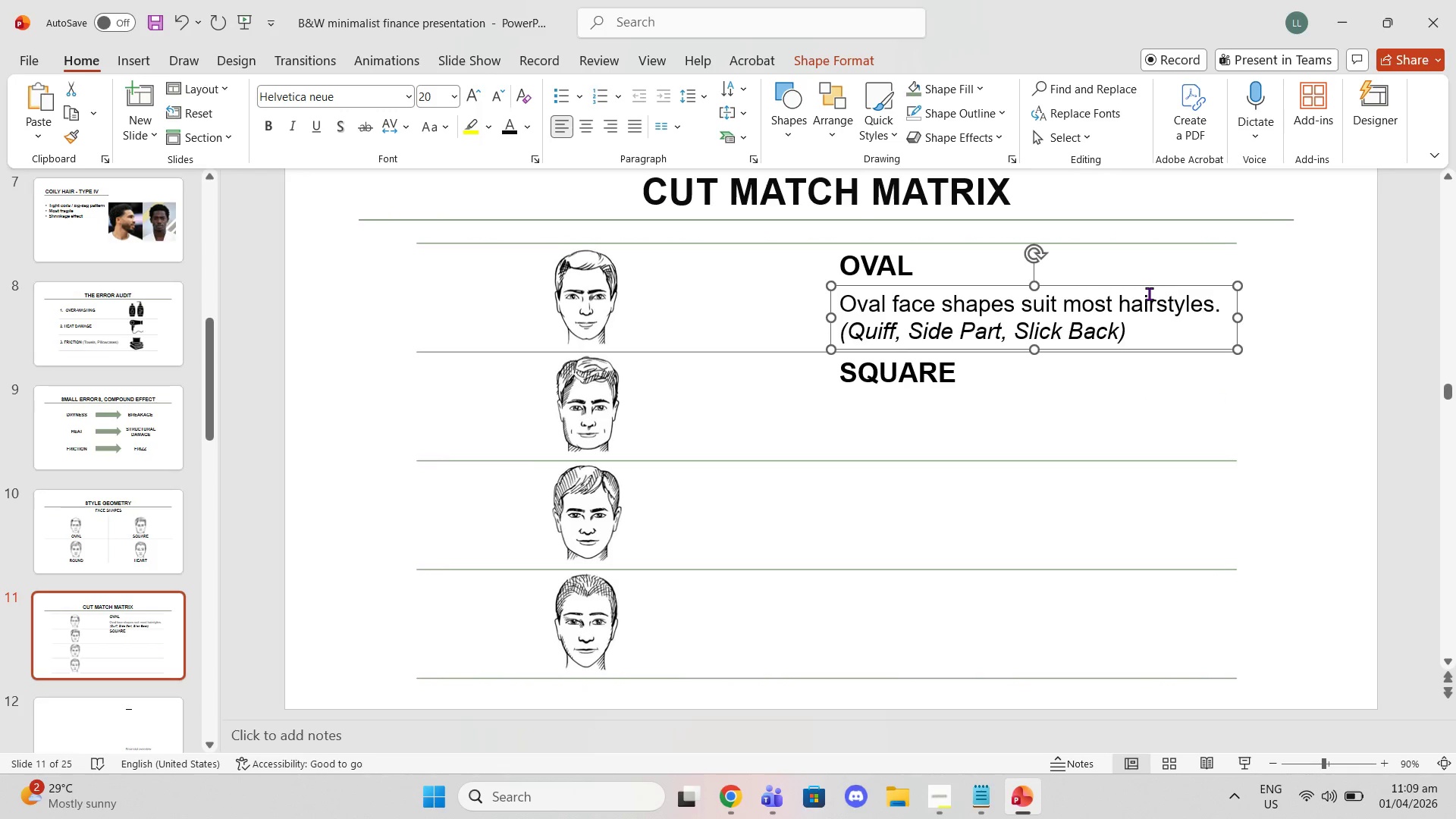 
key(Control+ControlLeft)
 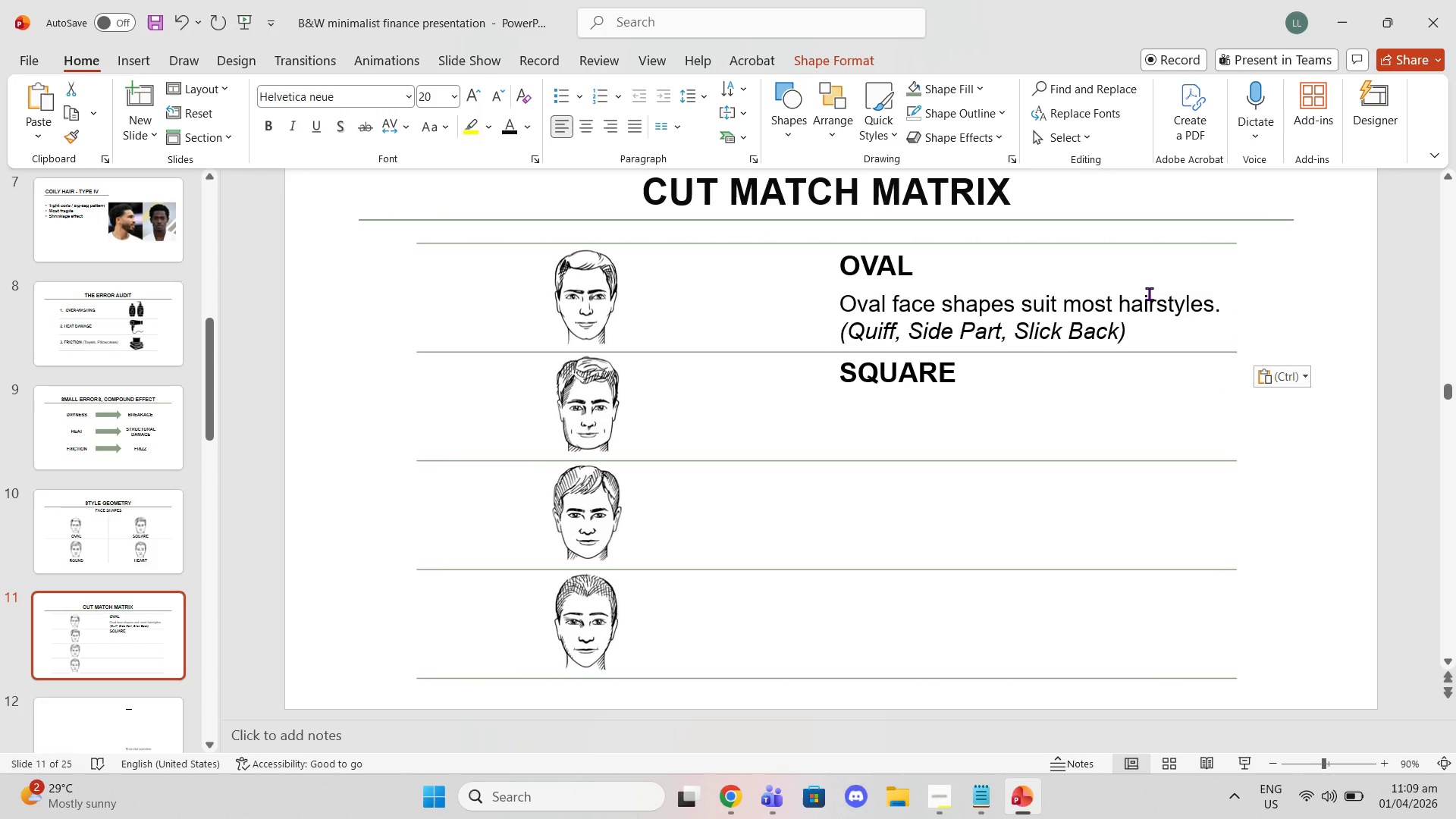 
key(Control+V)
 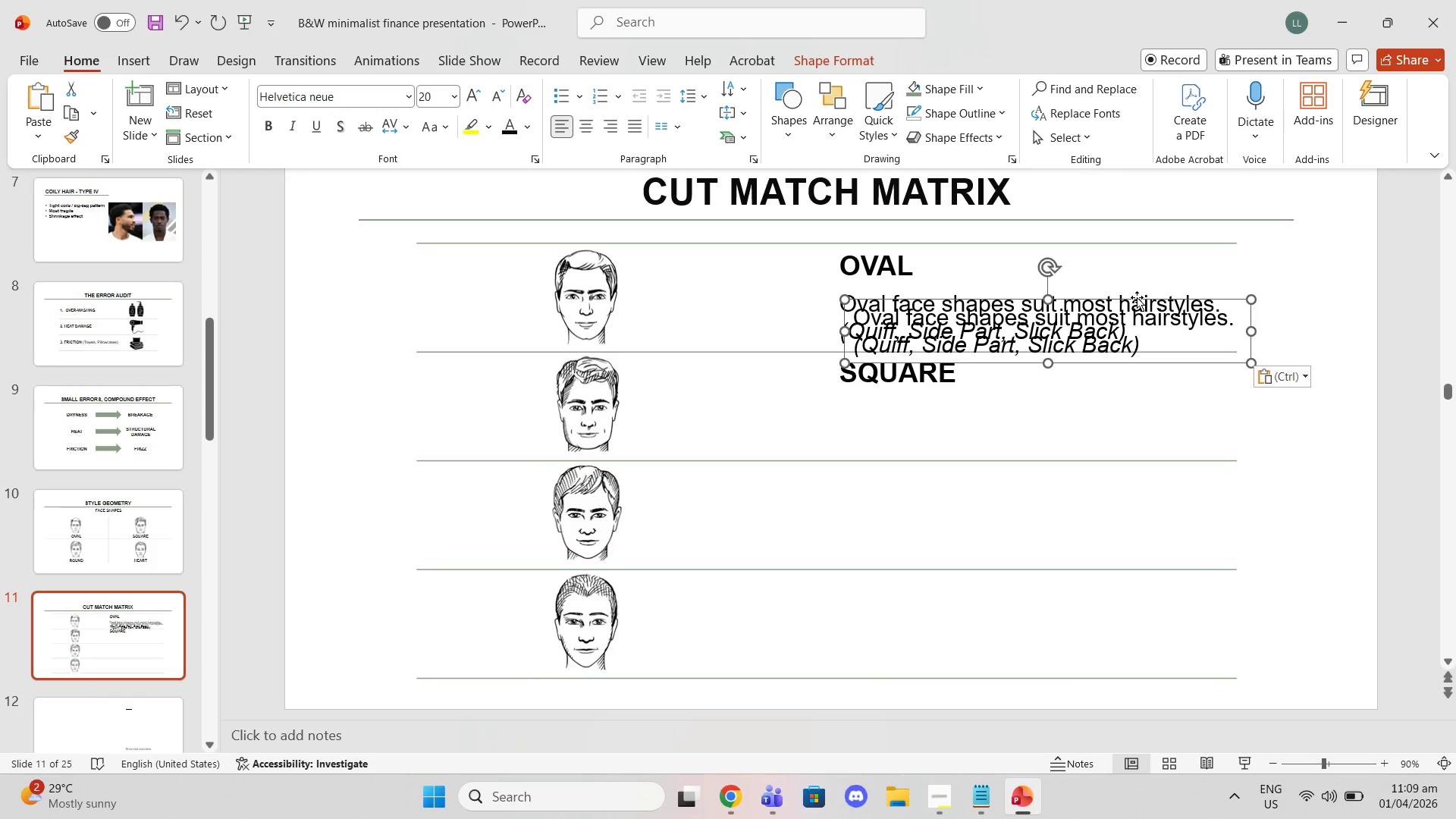 
left_click_drag(start_coordinate=[1137, 297], to_coordinate=[1120, 397])
 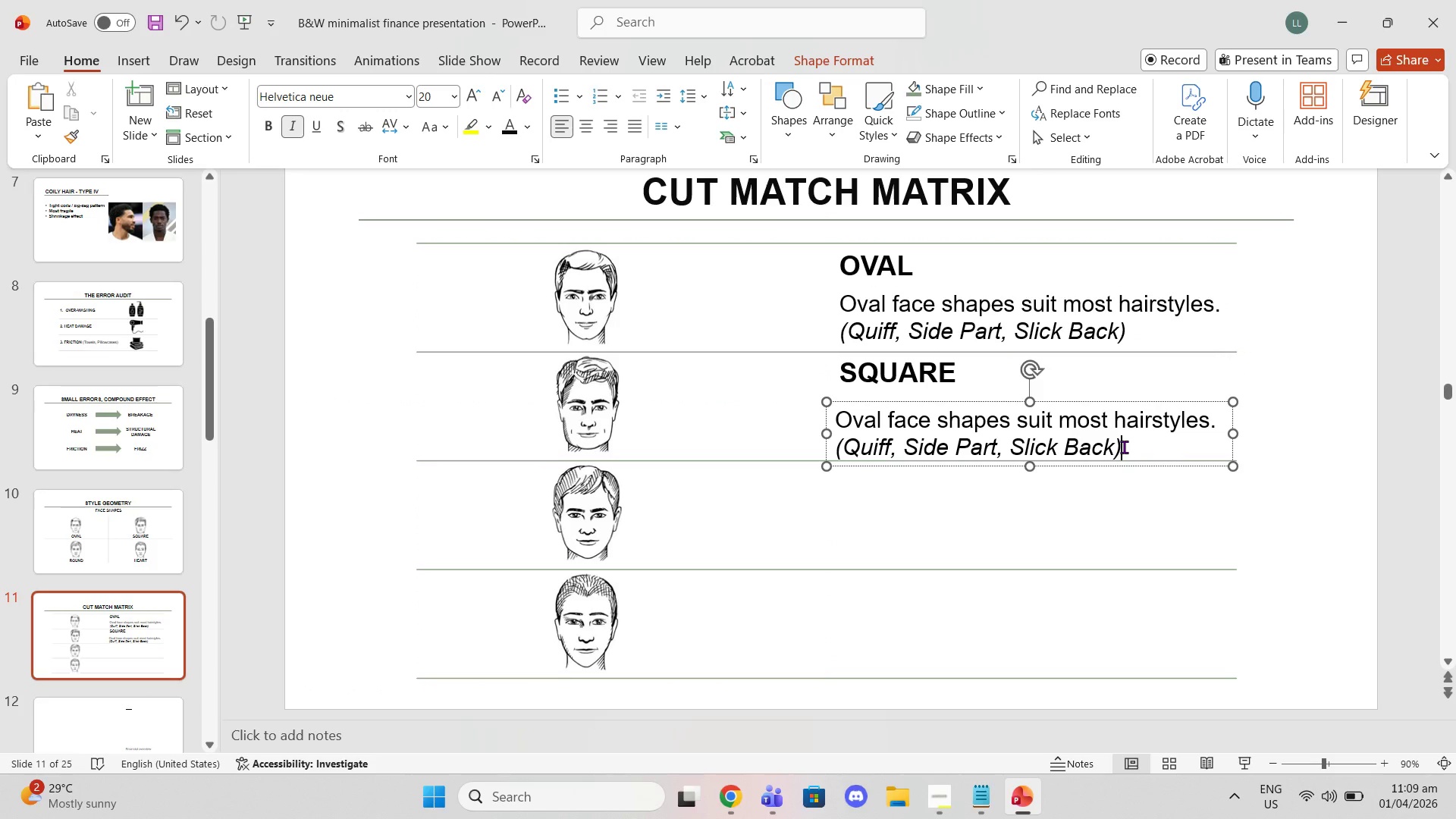 
left_click([1124, 447])
 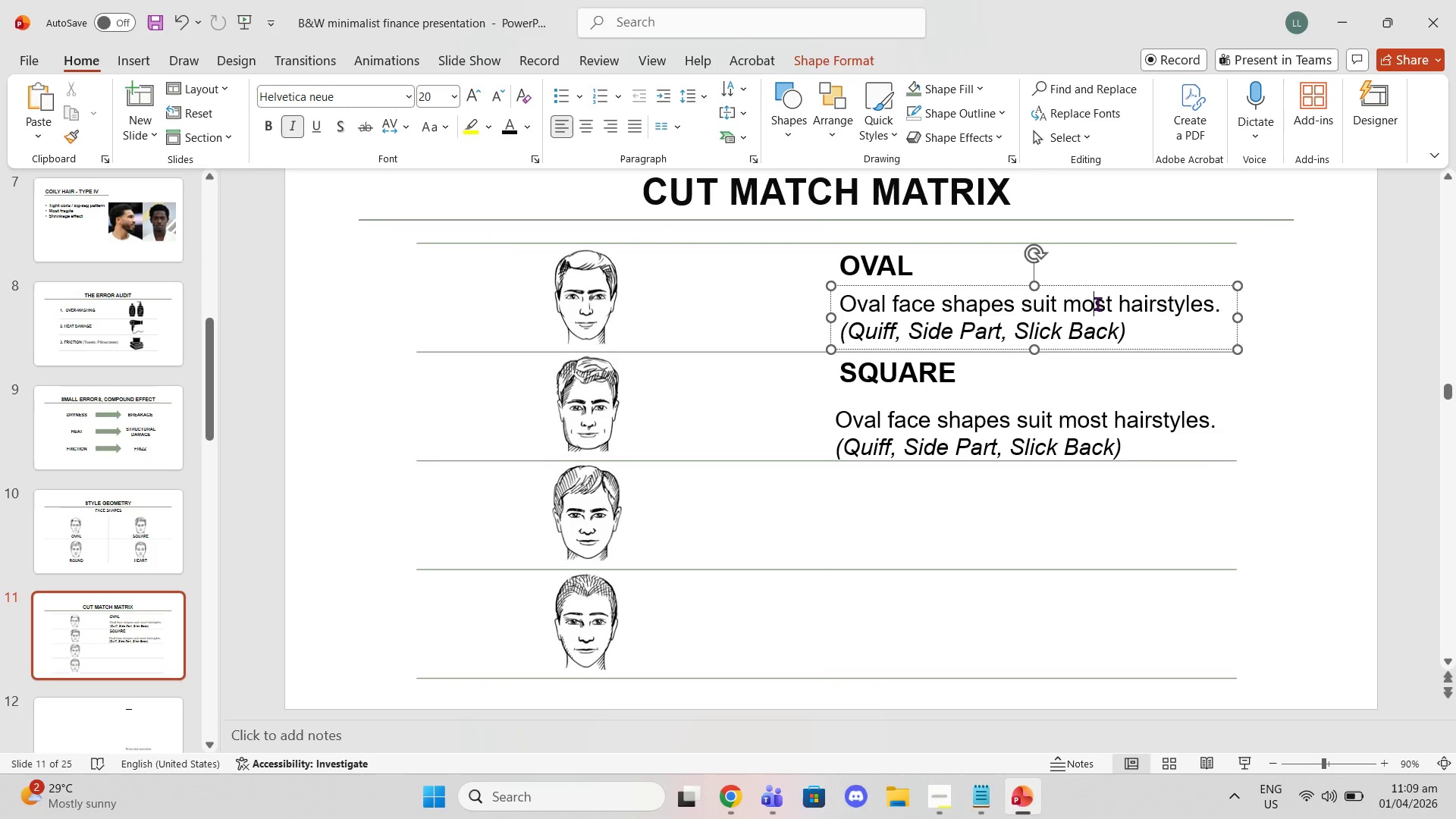 
left_click([1097, 303])
 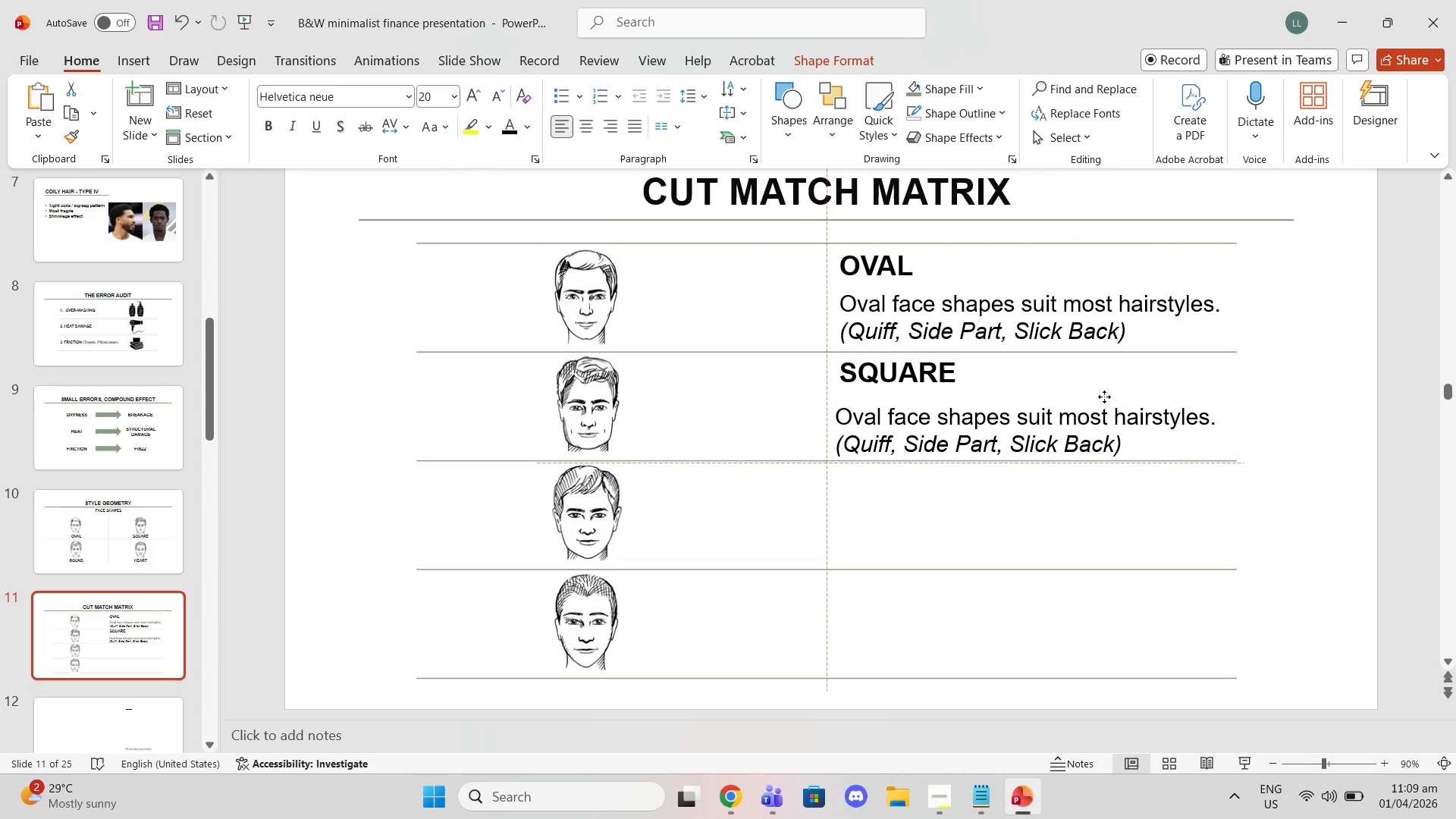 
wait(5.19)
 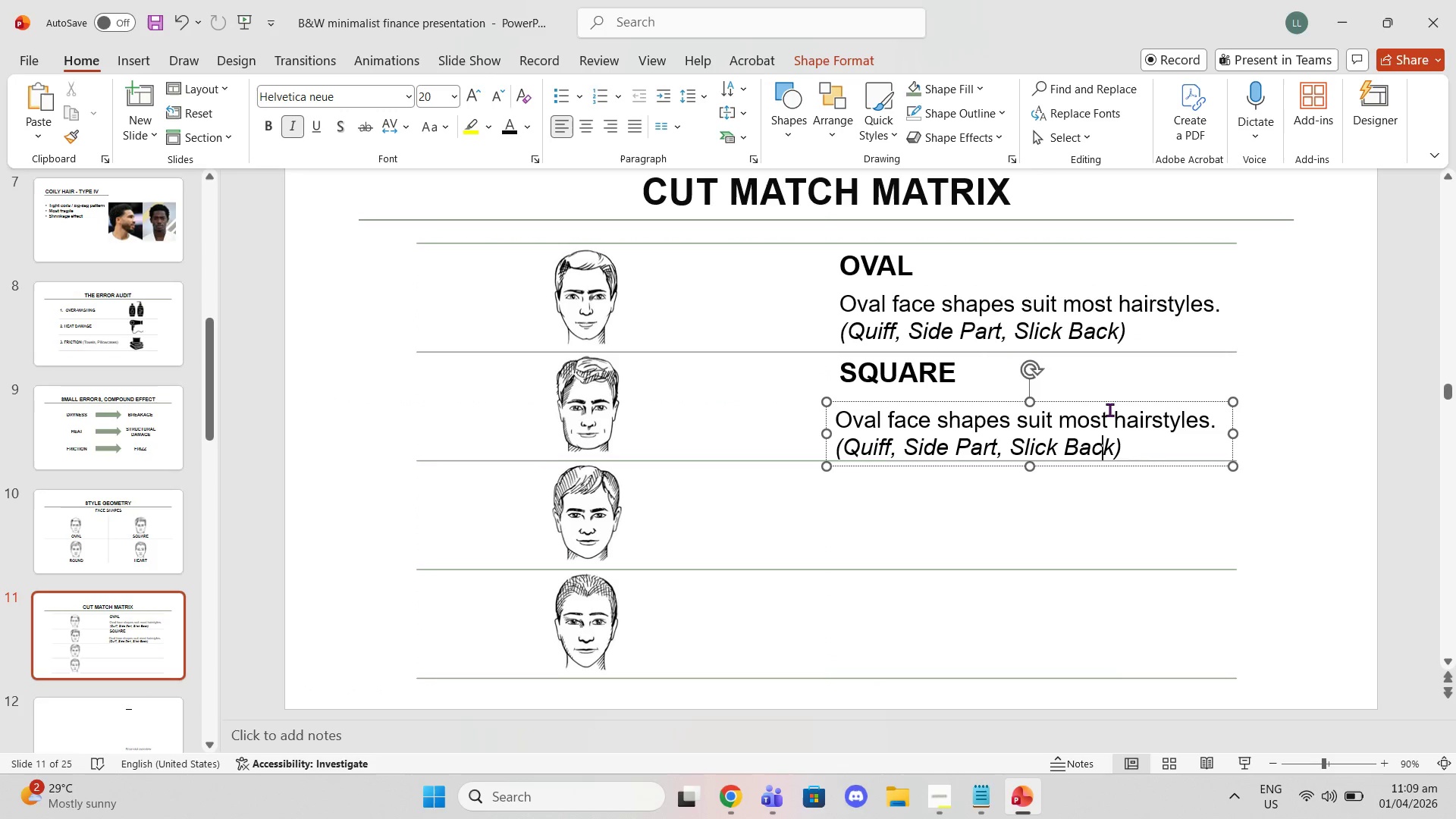 
left_click([1104, 333])
 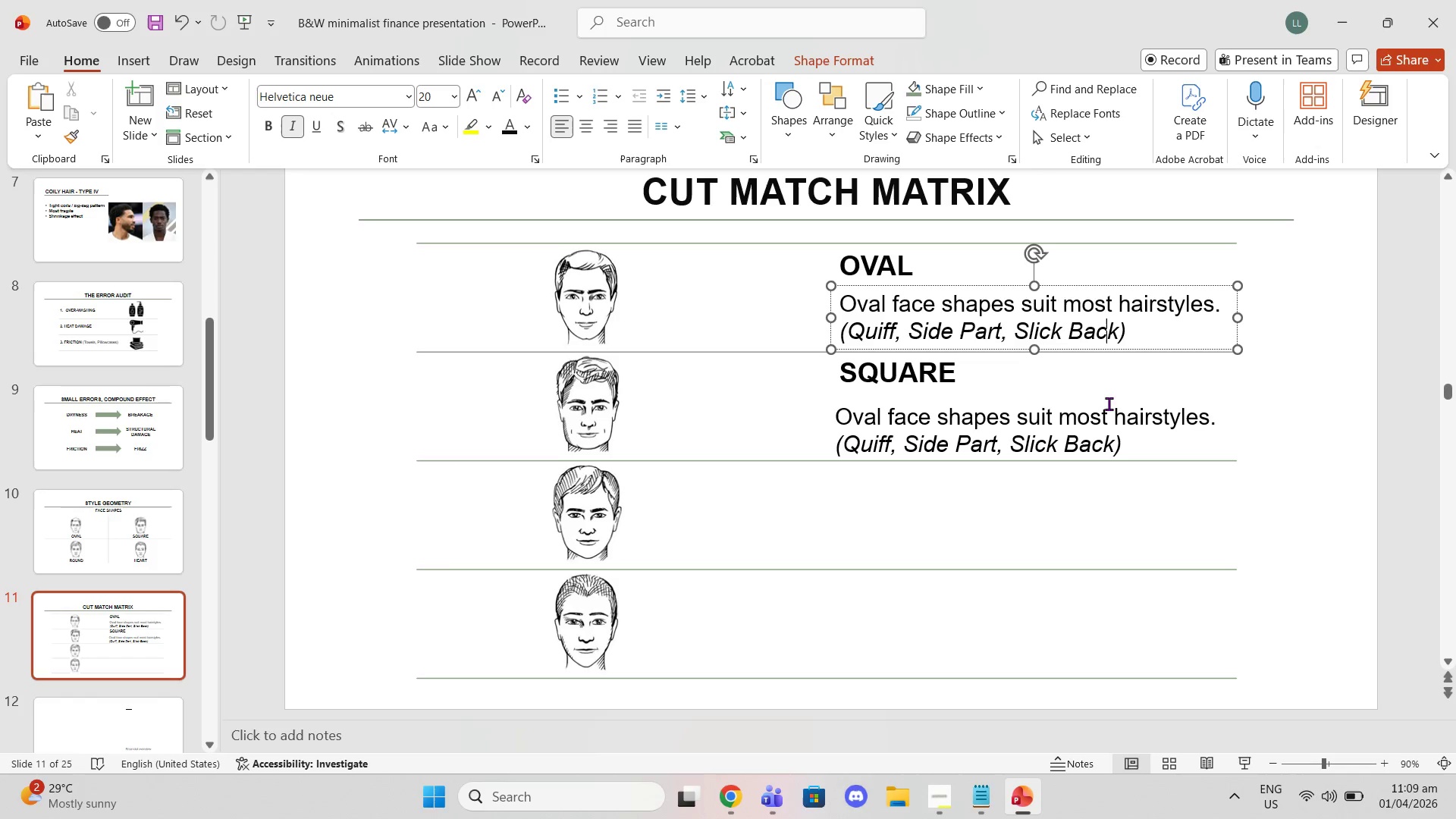 
mouse_move([1094, 407])
 